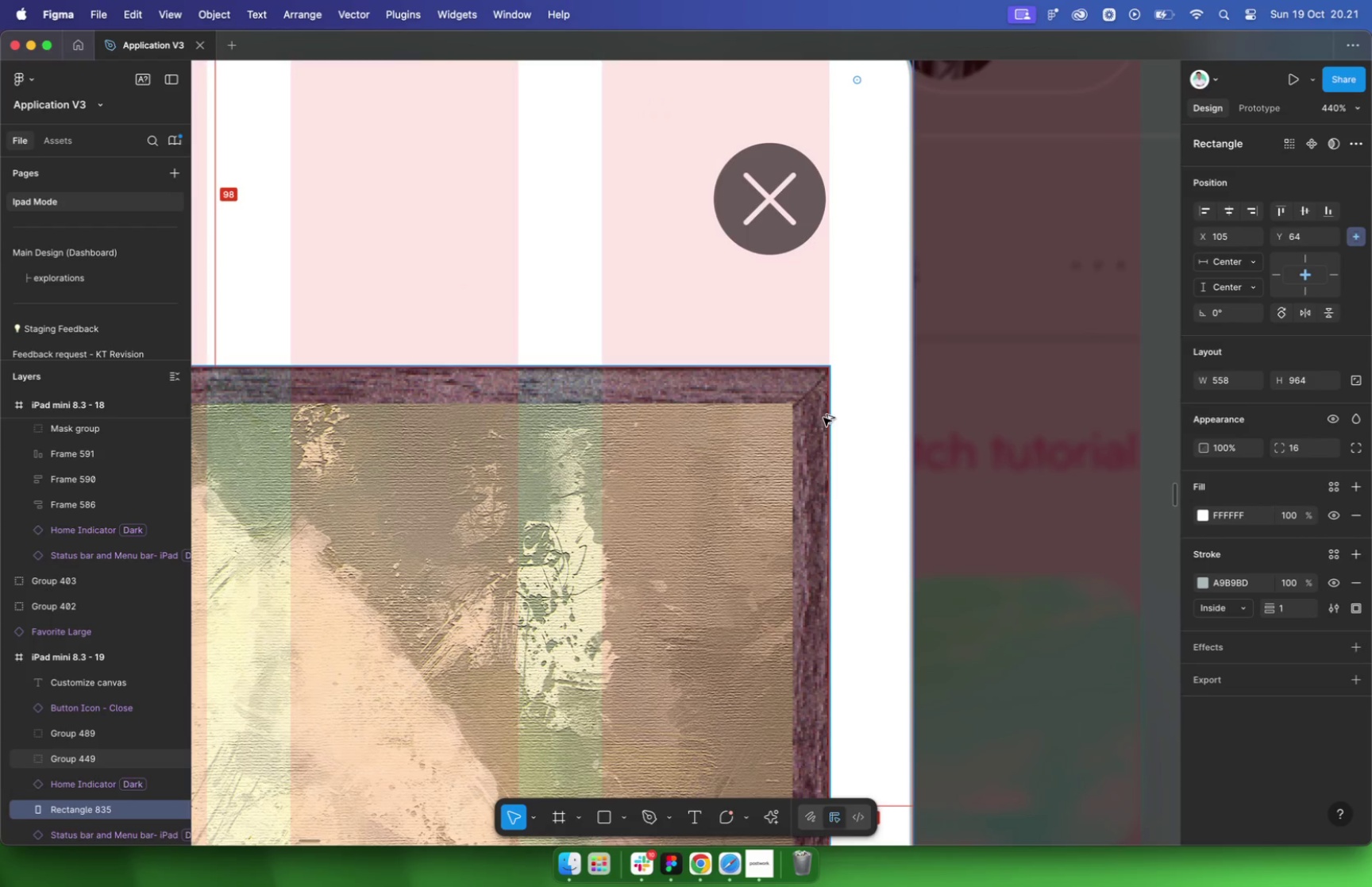 
hold_key(key=OptionLeft, duration=0.86)
 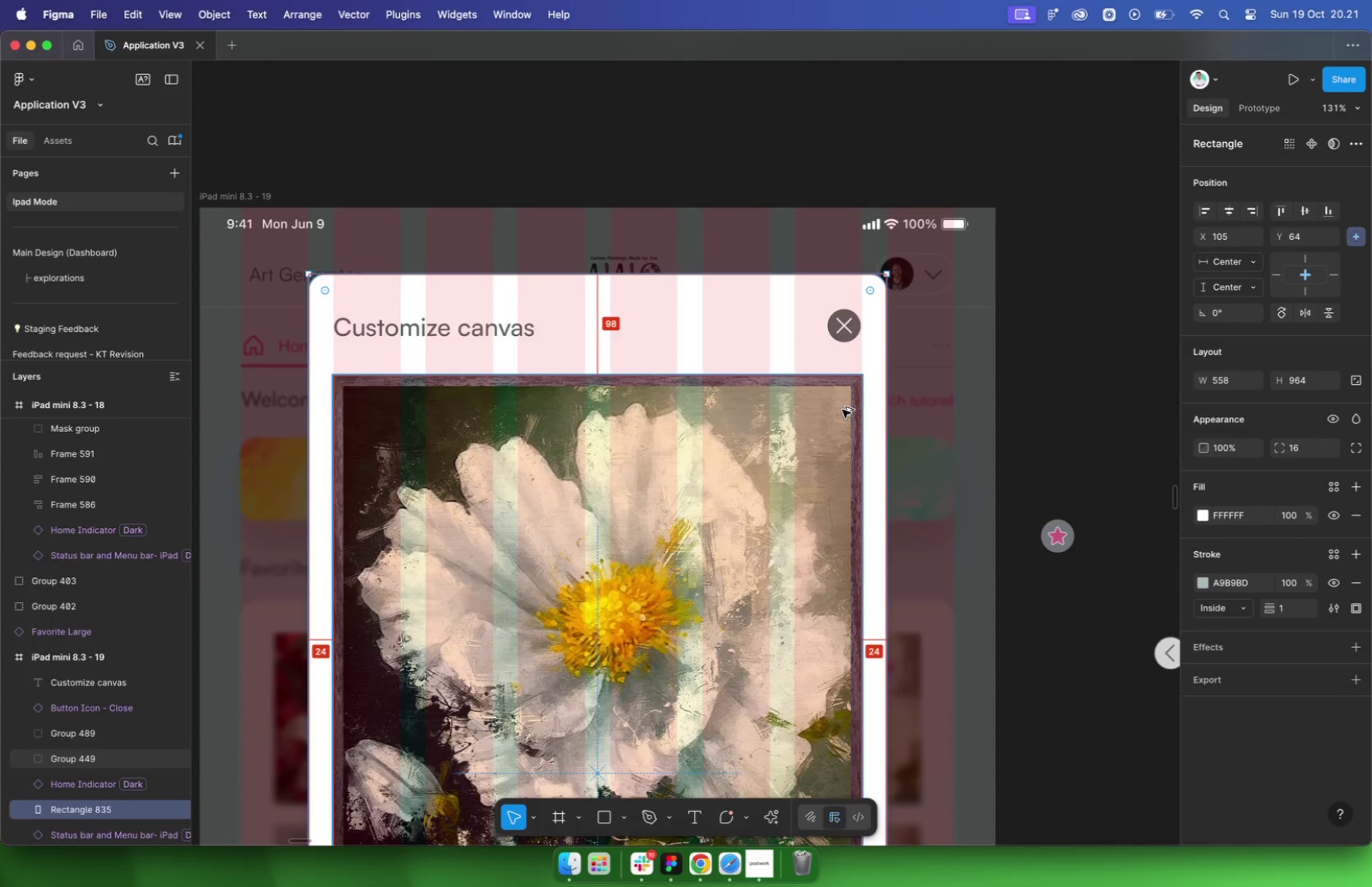 
hold_key(key=OptionLeft, duration=0.42)
 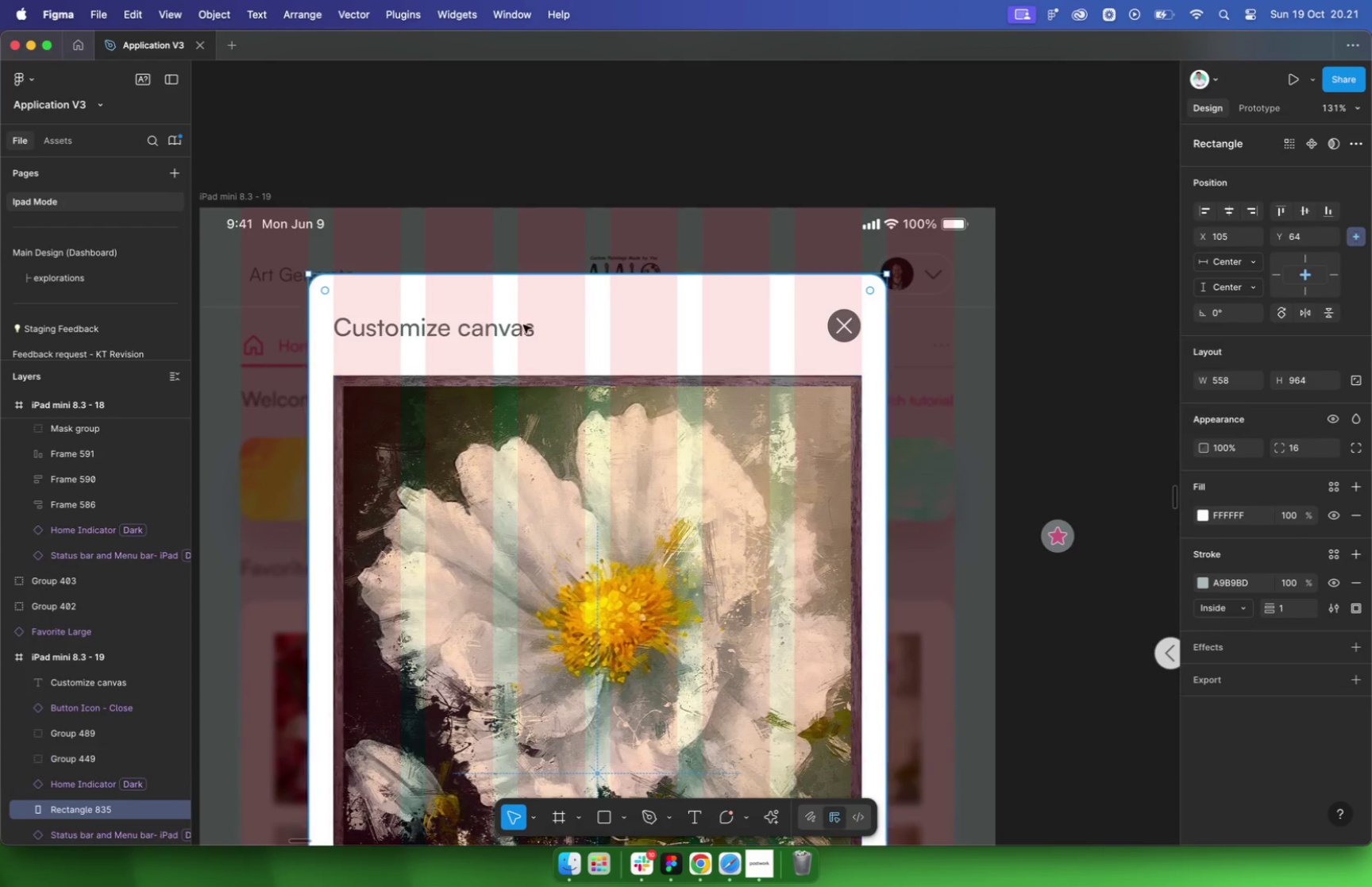 
hold_key(key=OptionLeft, duration=0.78)
 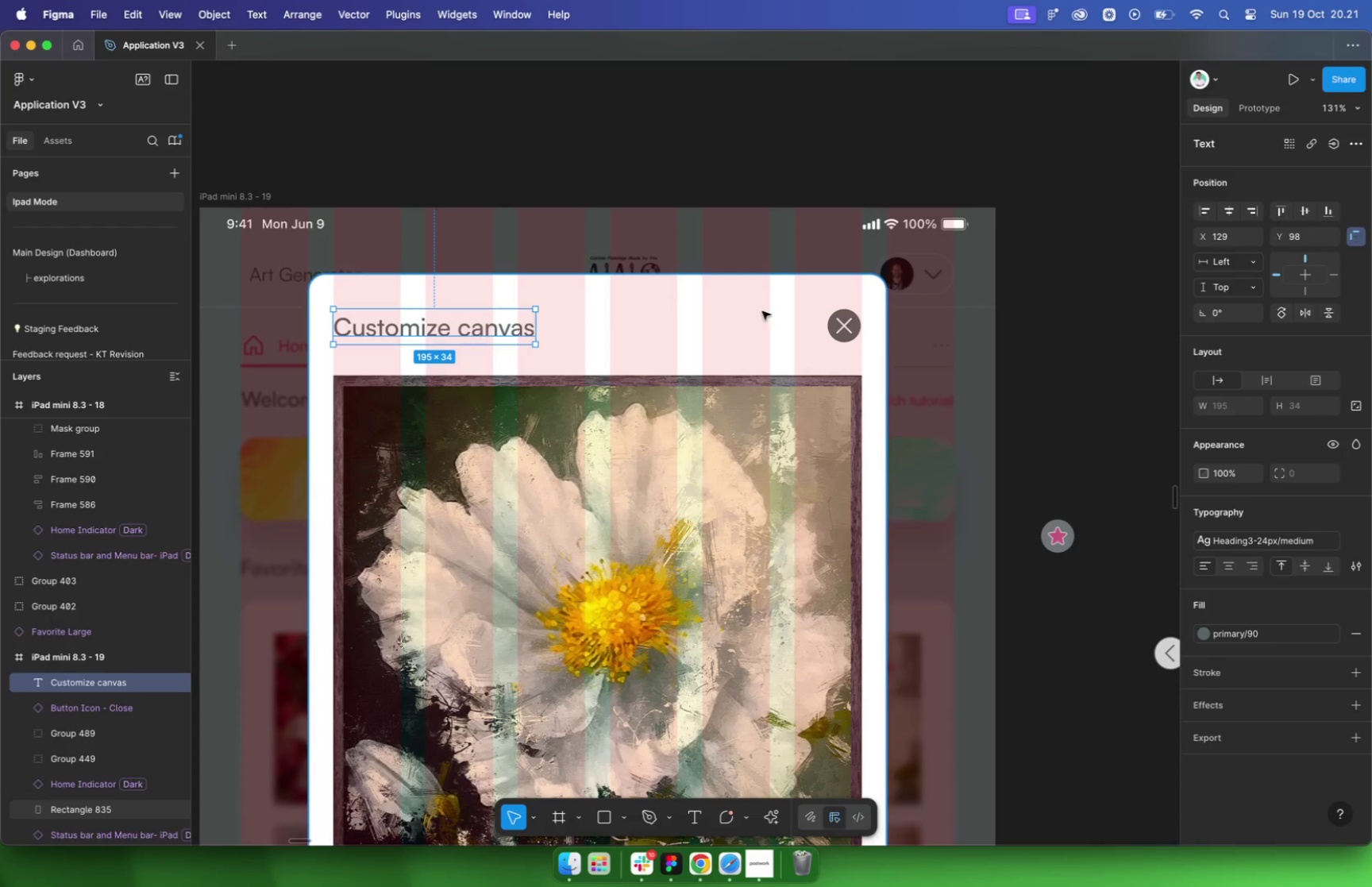 
hold_key(key=ShiftLeft, duration=0.46)
left_click([526, 322])
 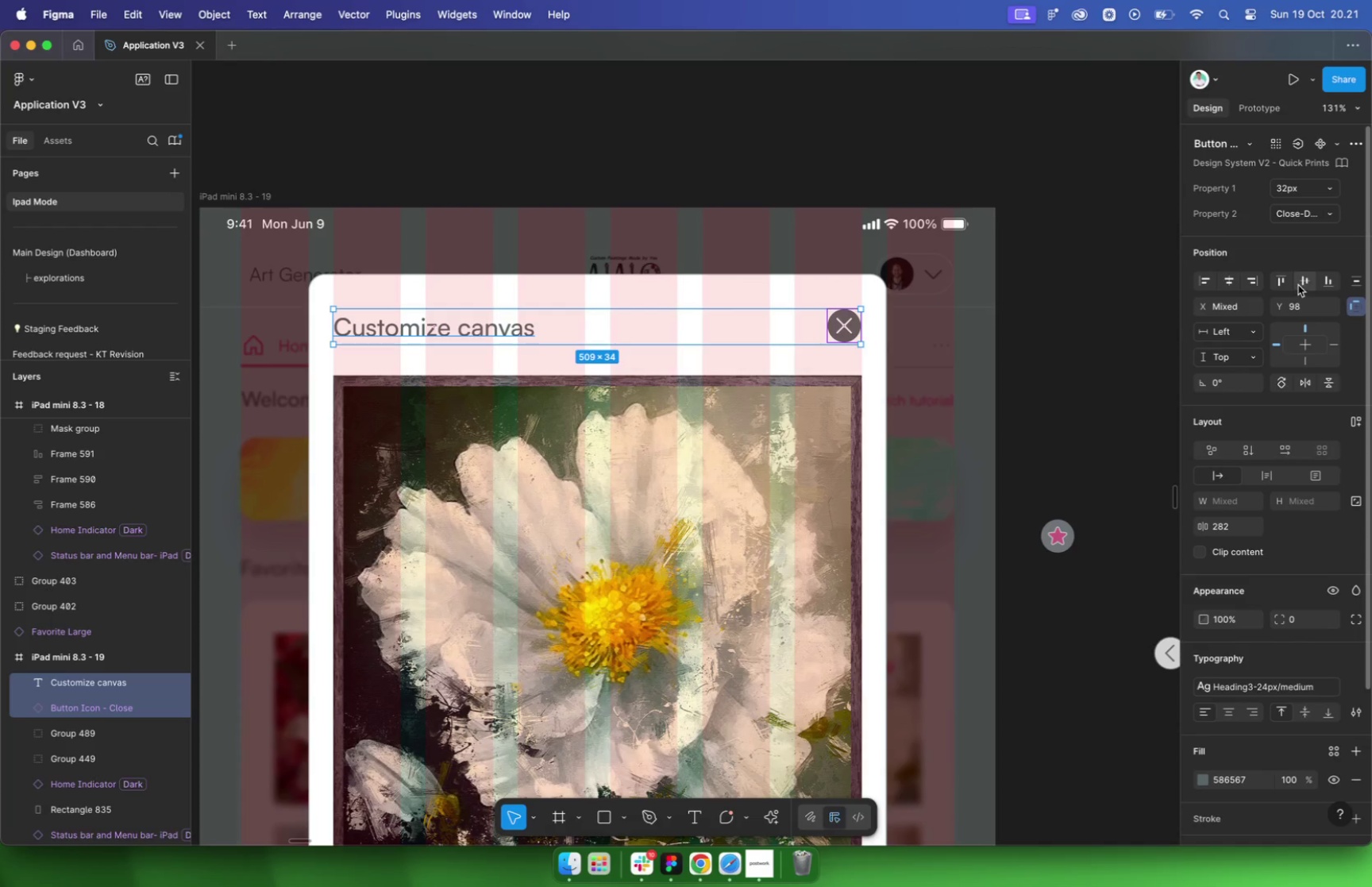 
left_click([1303, 282])
 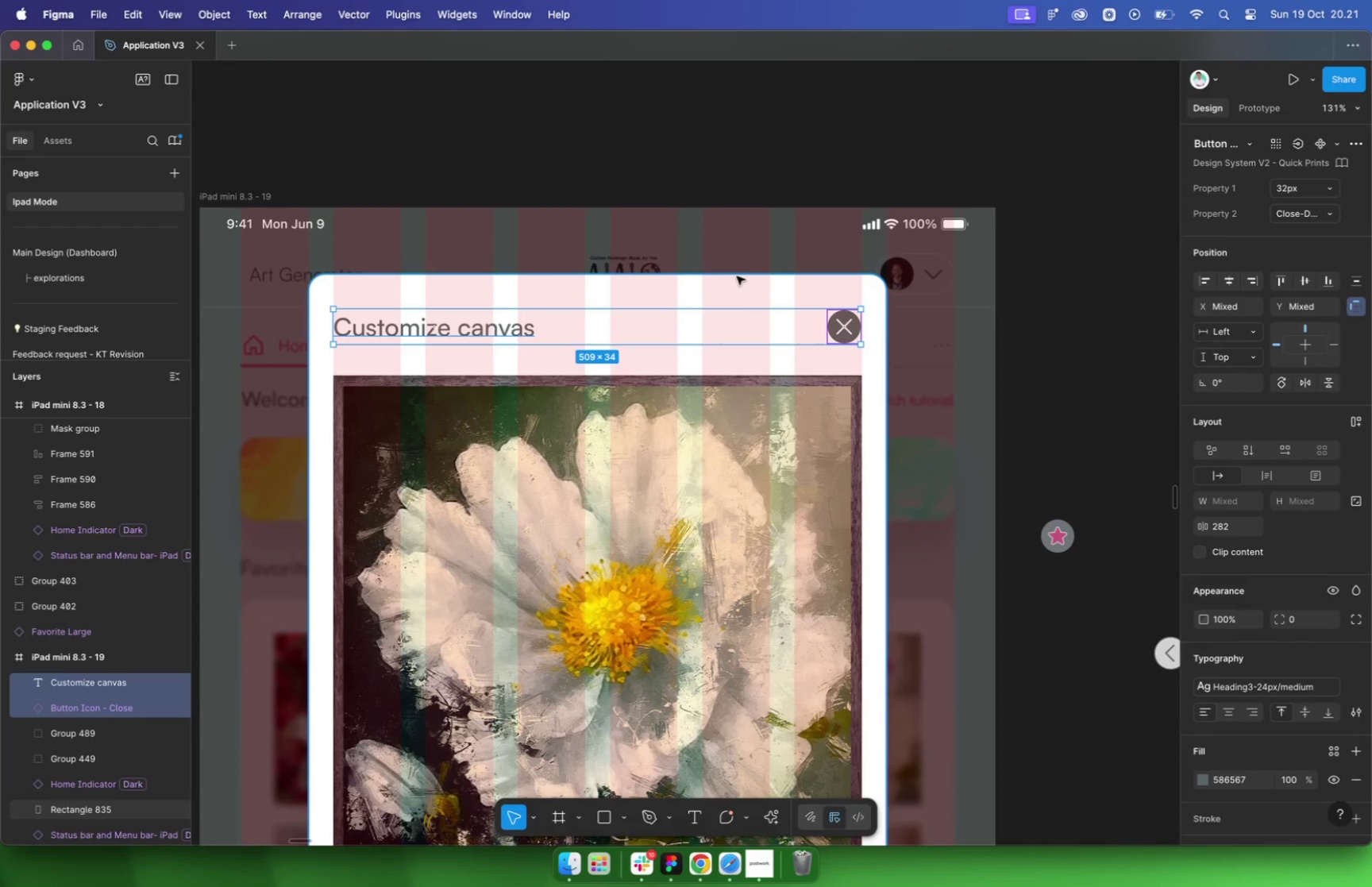 
key(Alt+Shift+ArrowUp)
 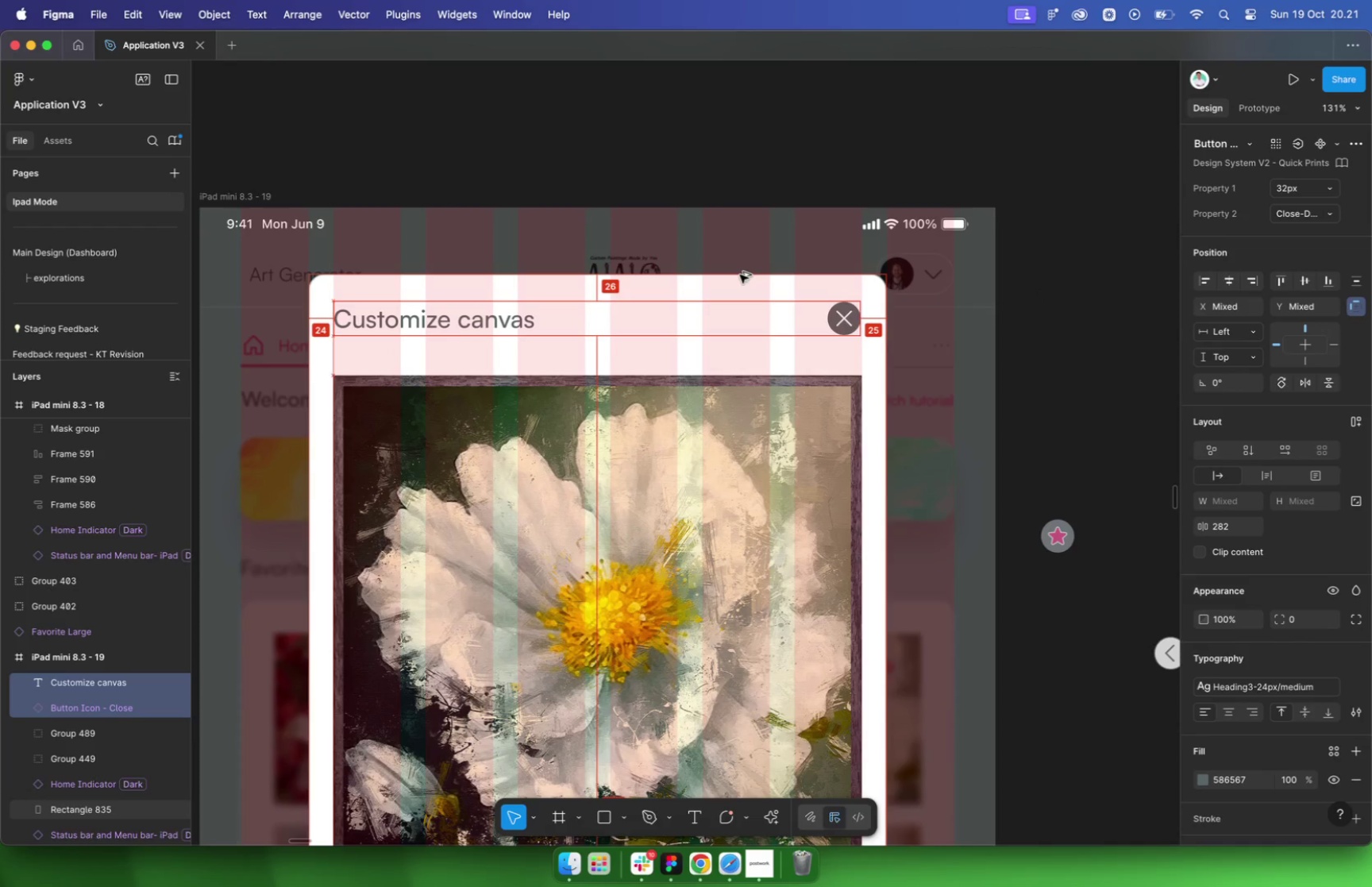 
key(Alt+Shift+ArrowUp)
 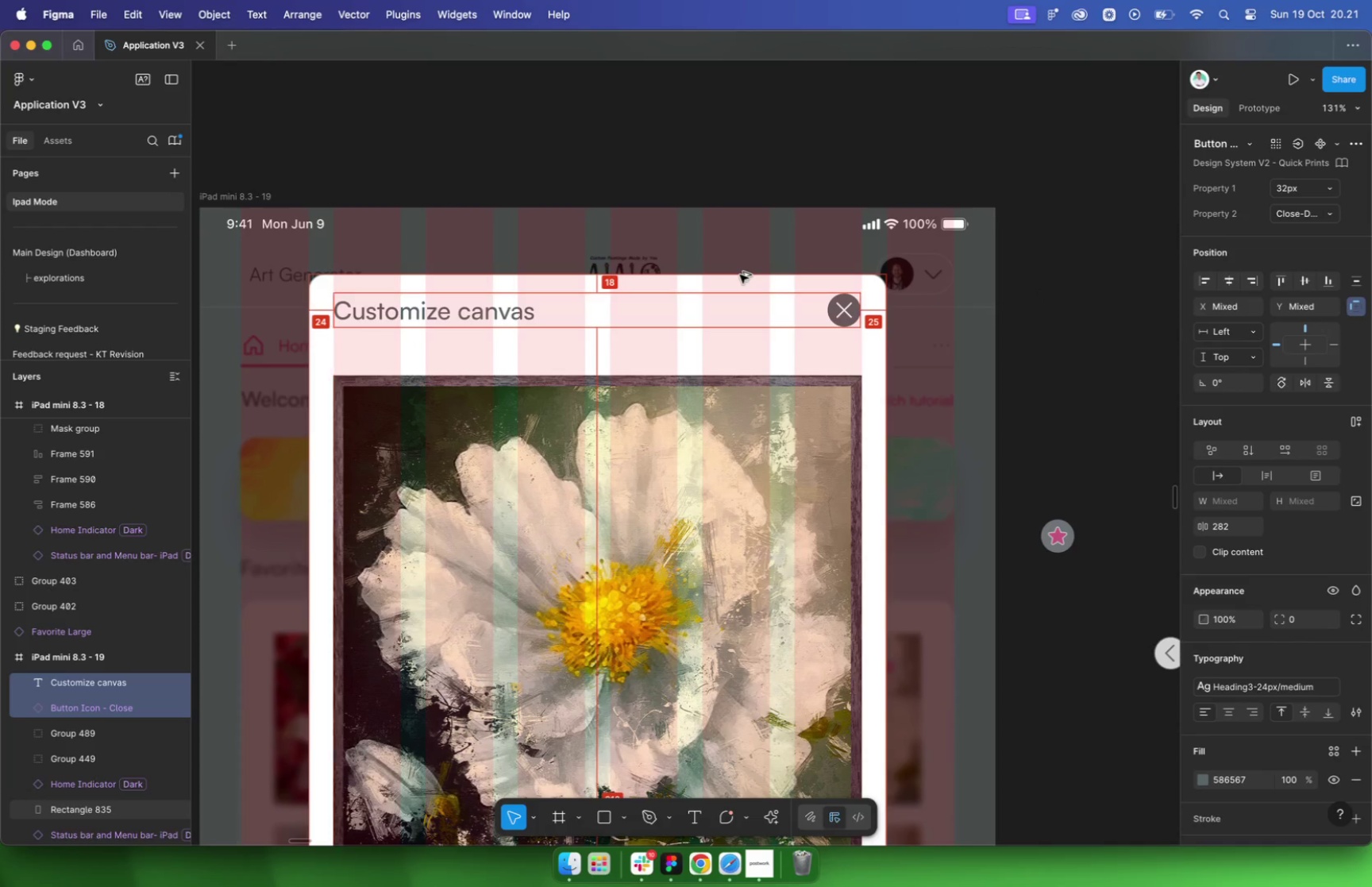 
key(Alt+ArrowDown)
 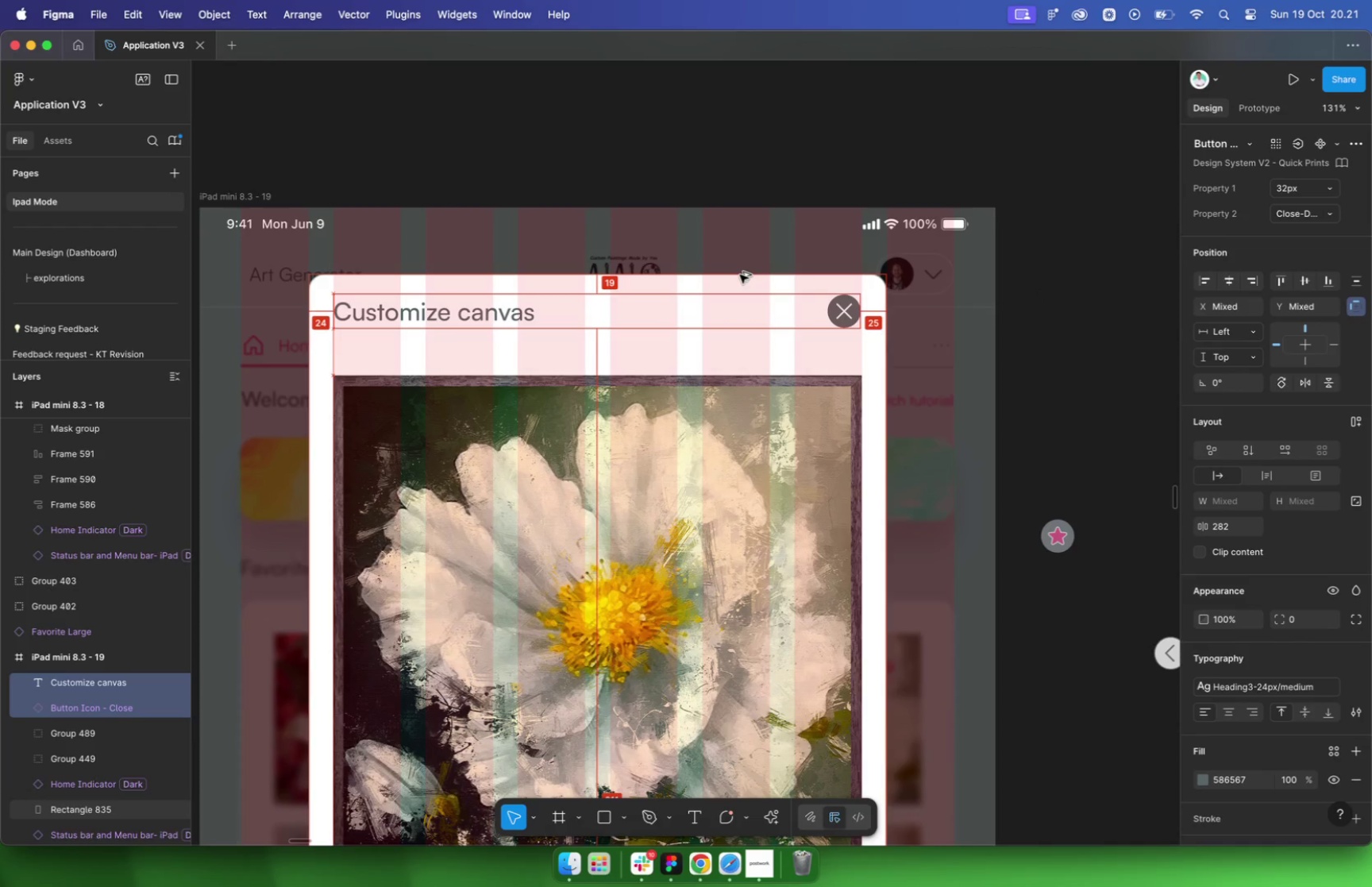 
key(Alt+ArrowDown)
 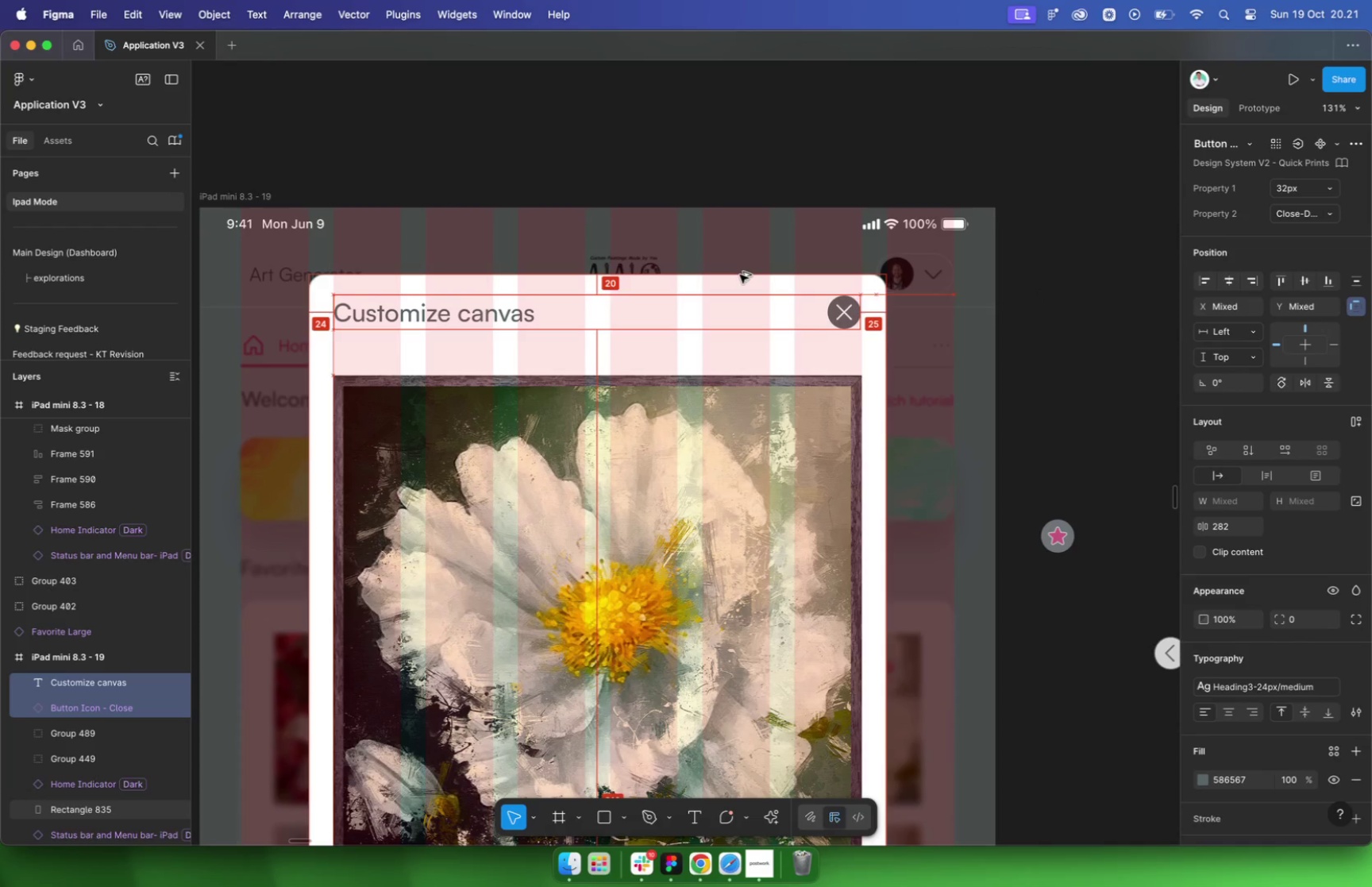 
key(Alt+ArrowDown)
 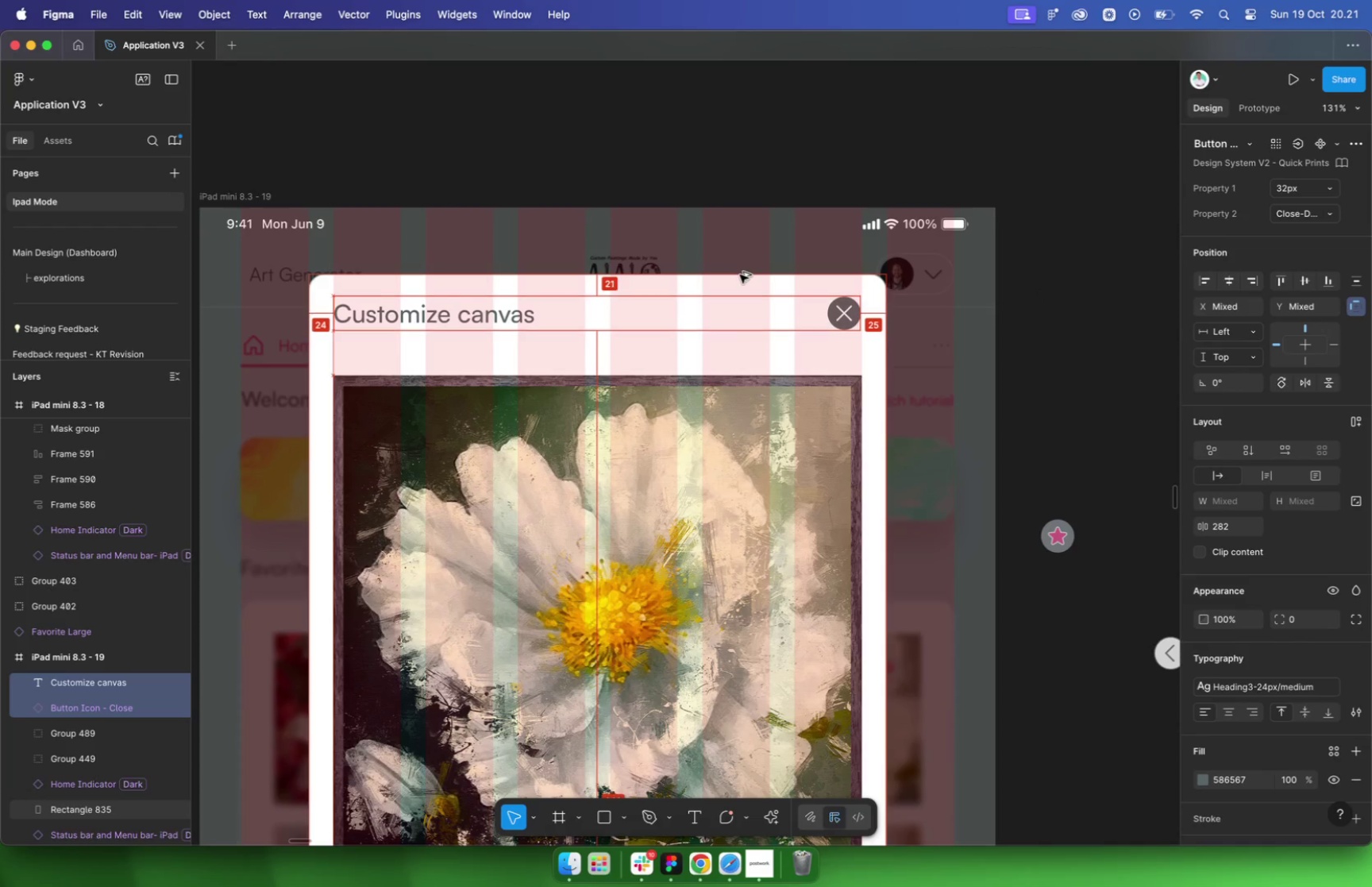 
key(Alt+ArrowDown)
 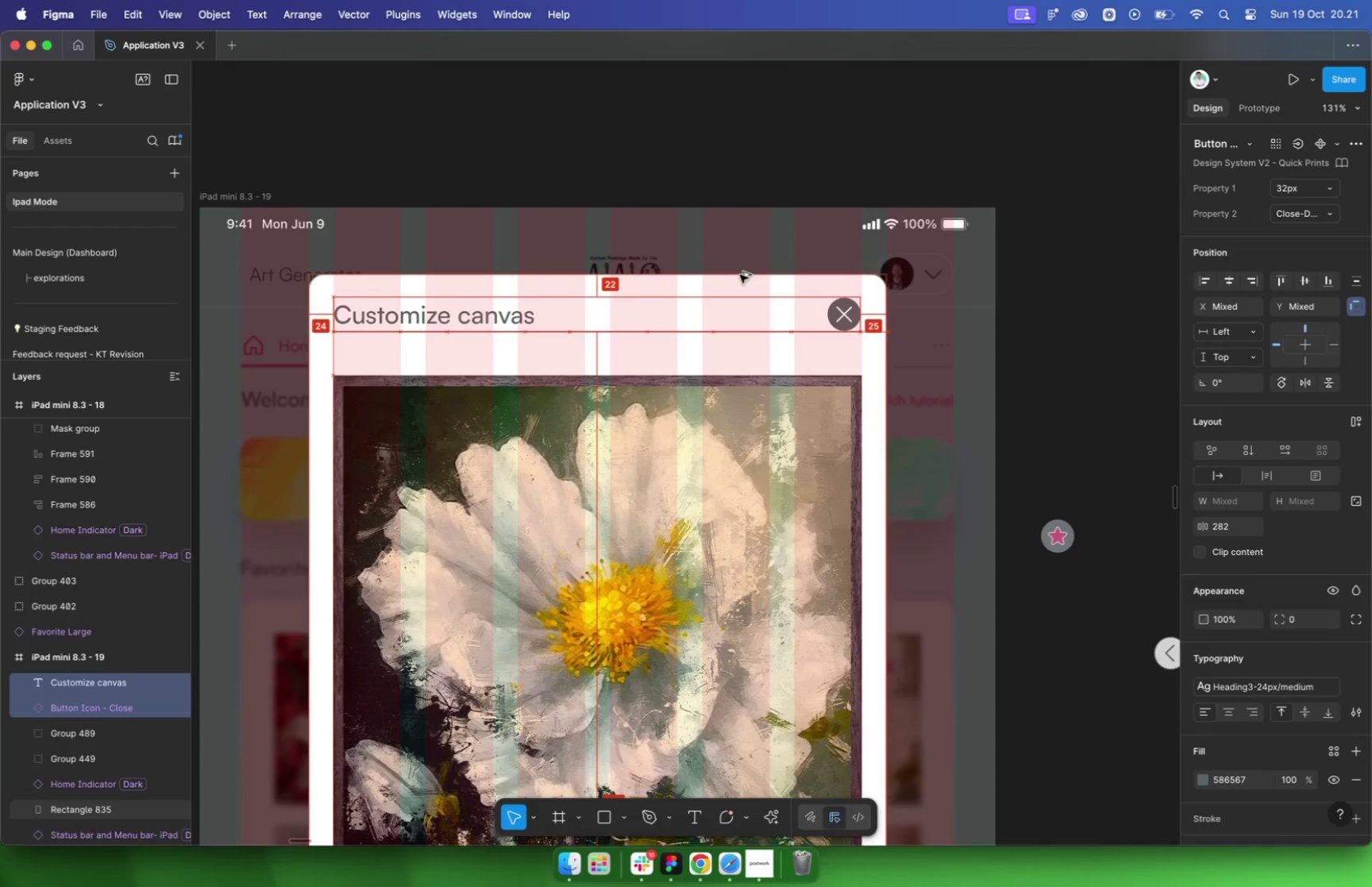 
key(Alt+ArrowDown)
 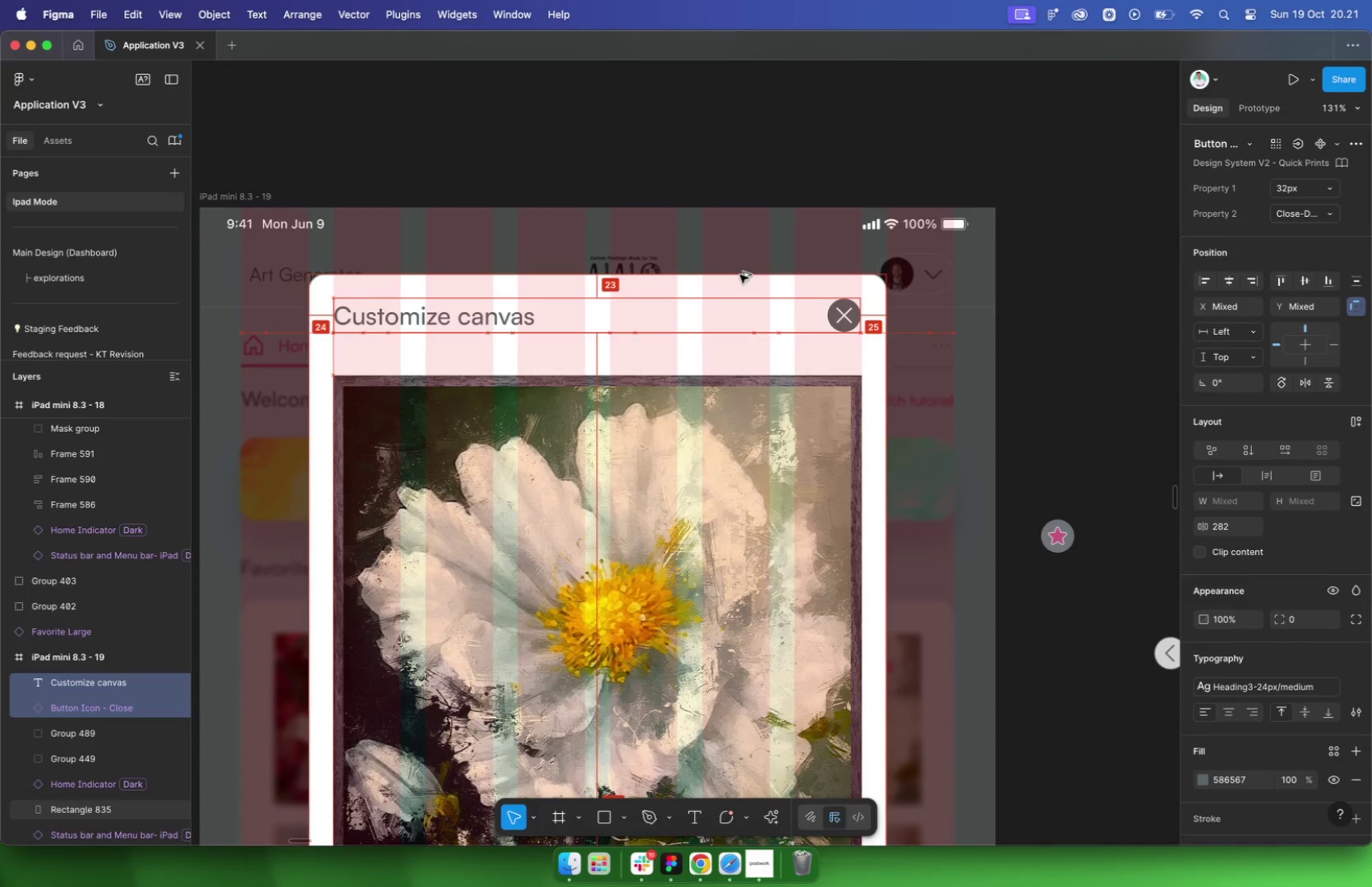 
key(Alt+ArrowDown)
 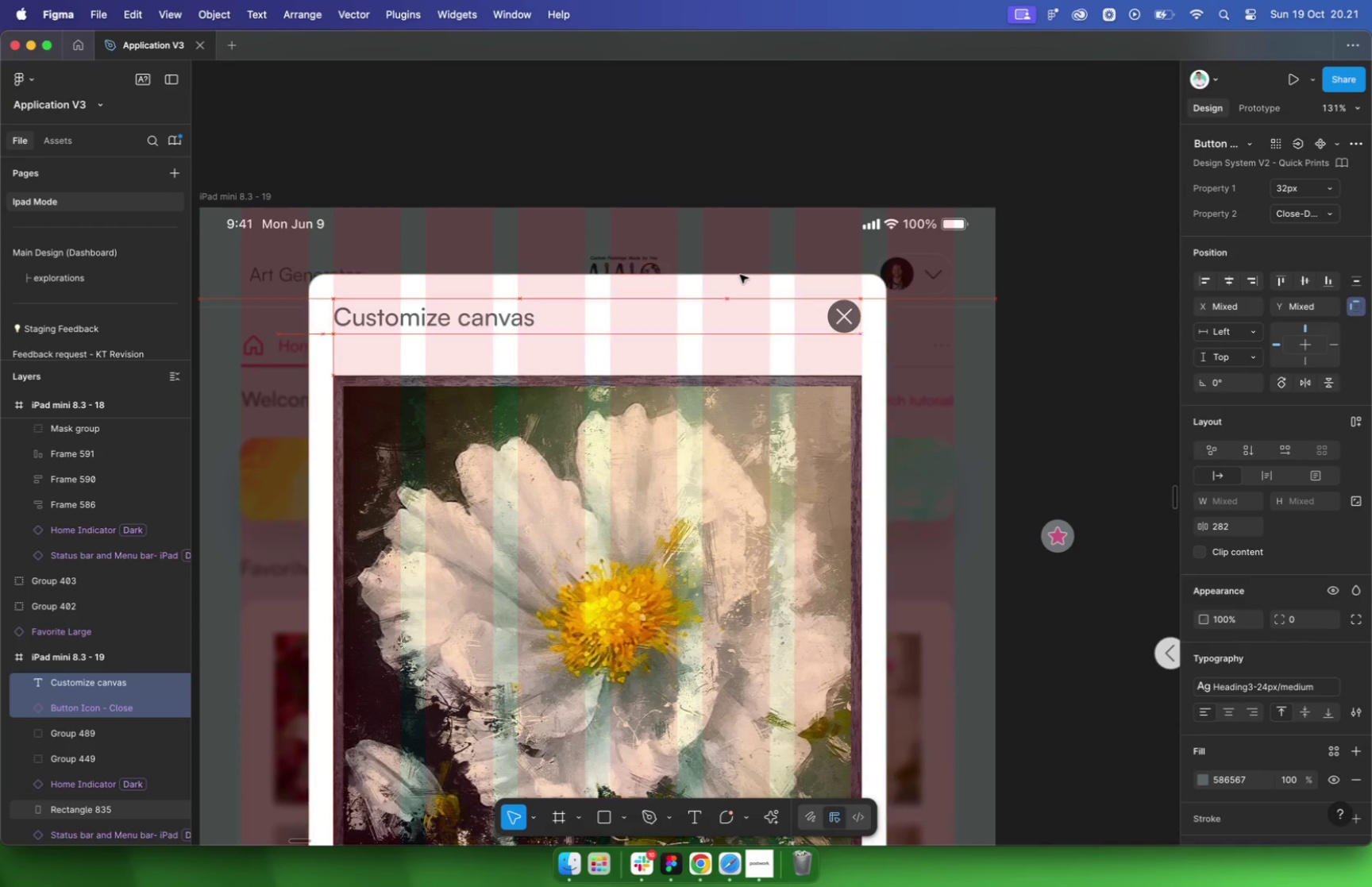 
scroll: coordinate [725, 406], scroll_direction: down, amount: 5.0
 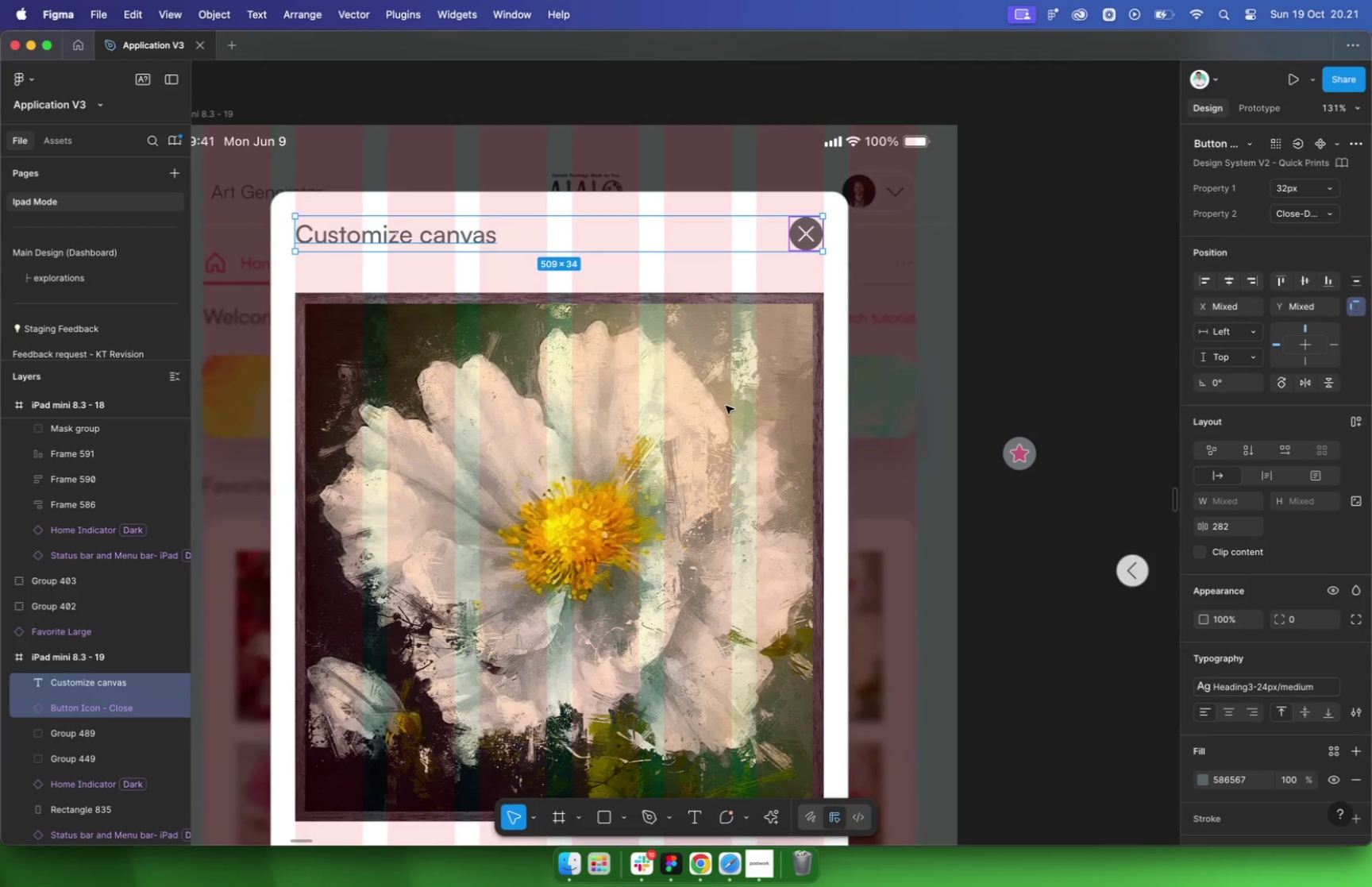 
left_click([726, 404])
 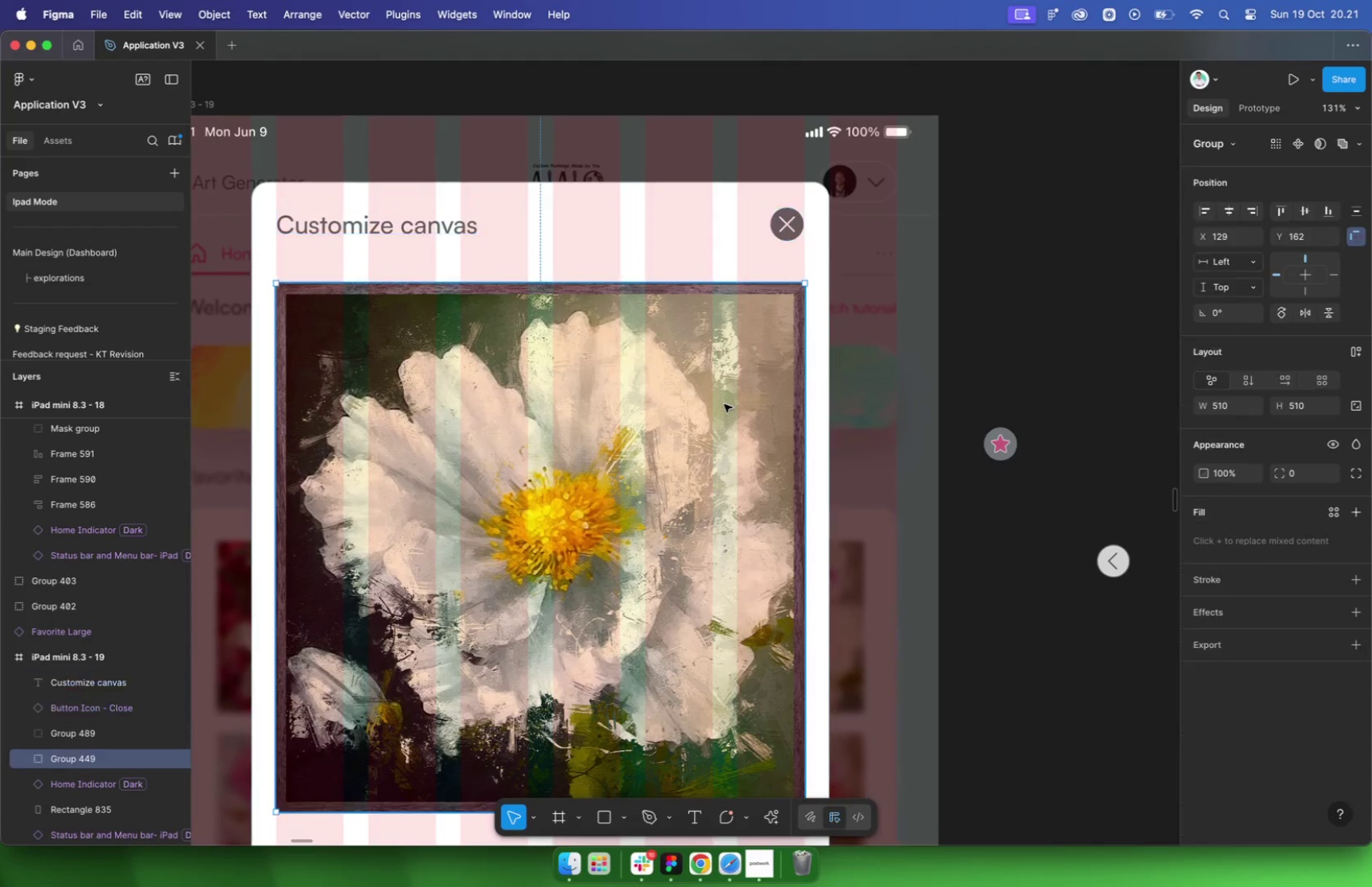 
left_click_drag(start_coordinate=[681, 396], to_coordinate=[684, 372])
 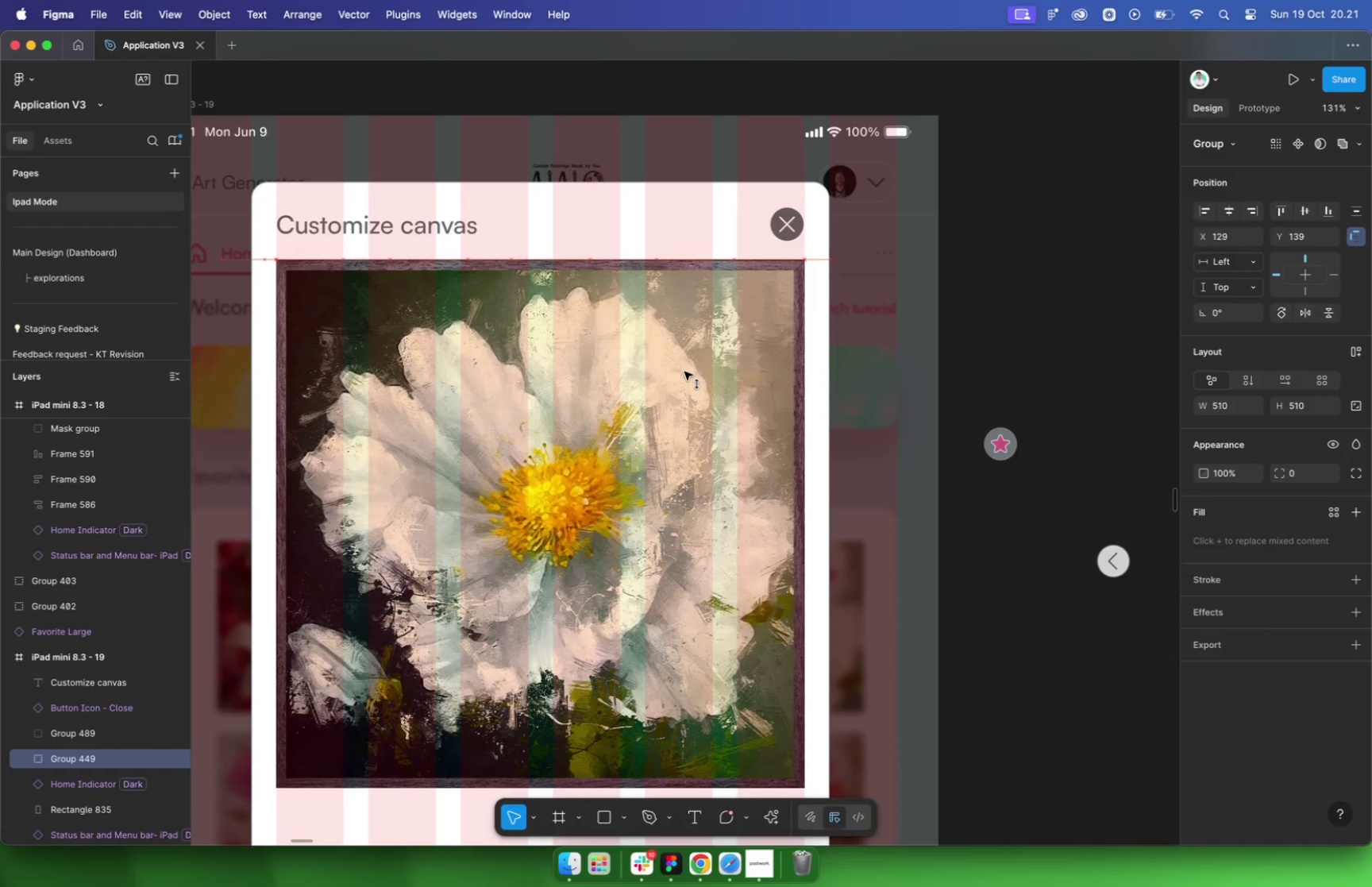 
hold_key(key=ShiftLeft, duration=1.71)
 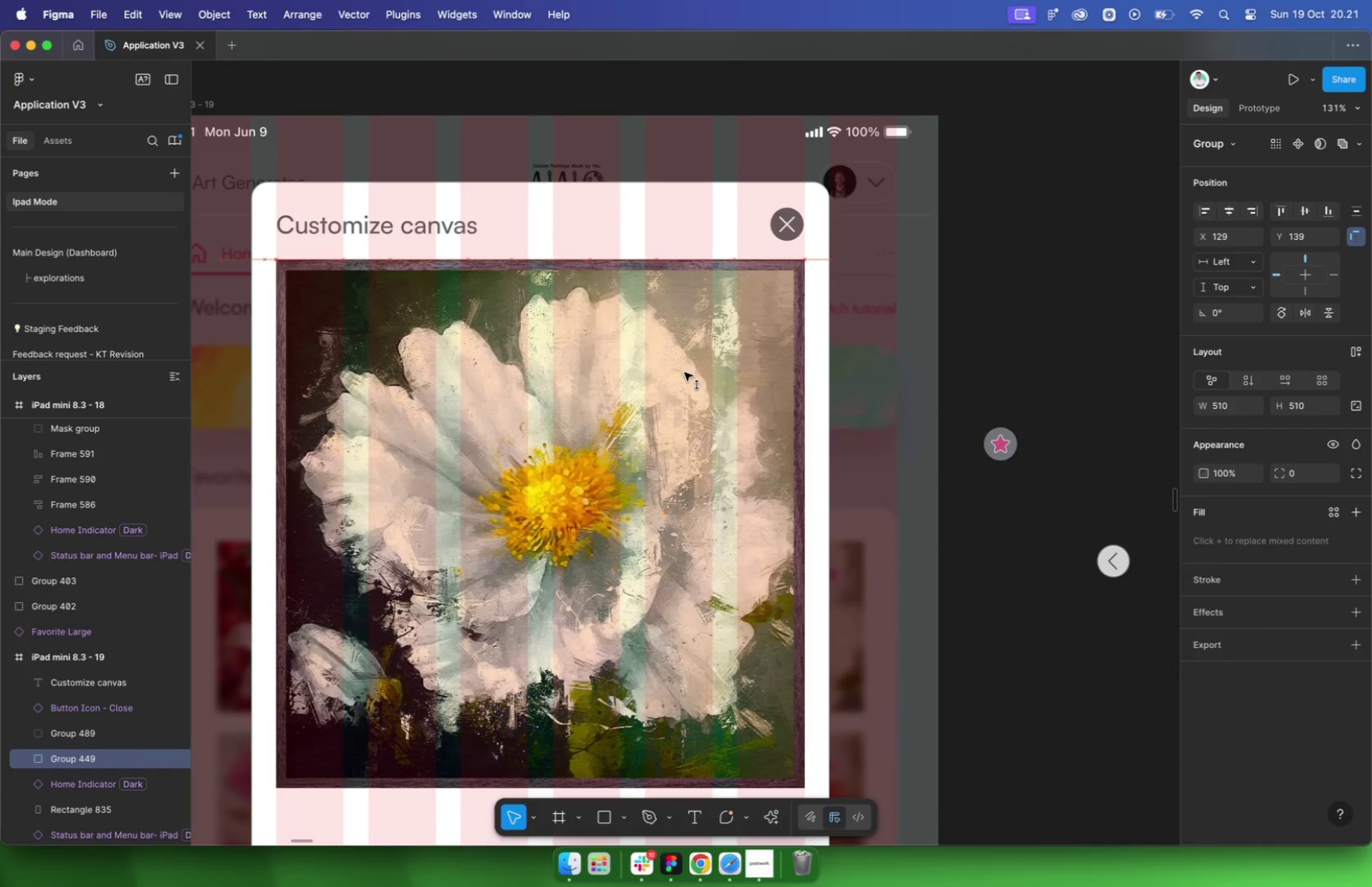 
key(Alt+ArrowDown)
 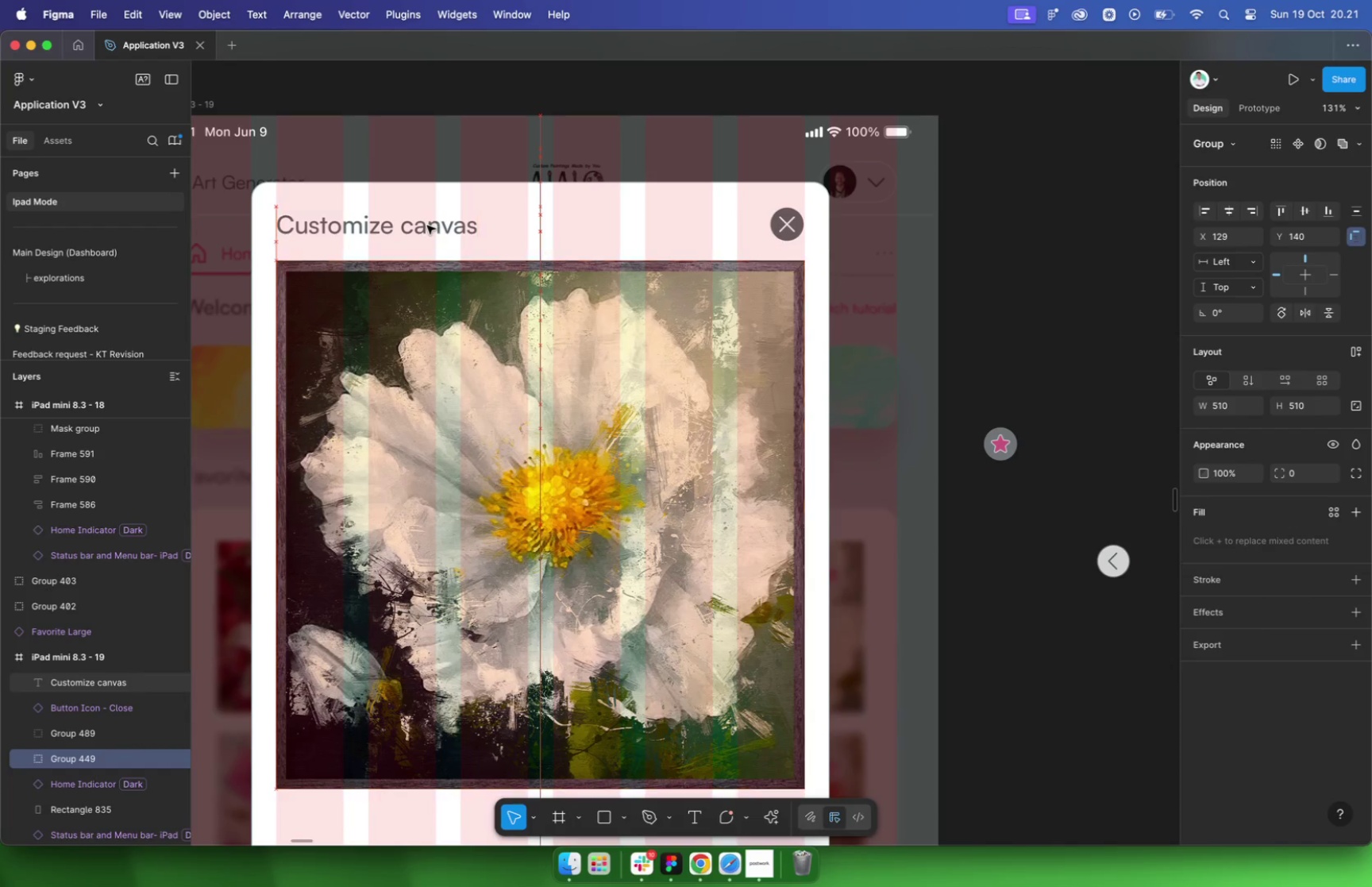 
scroll: coordinate [523, 241], scroll_direction: up, amount: 6.0
 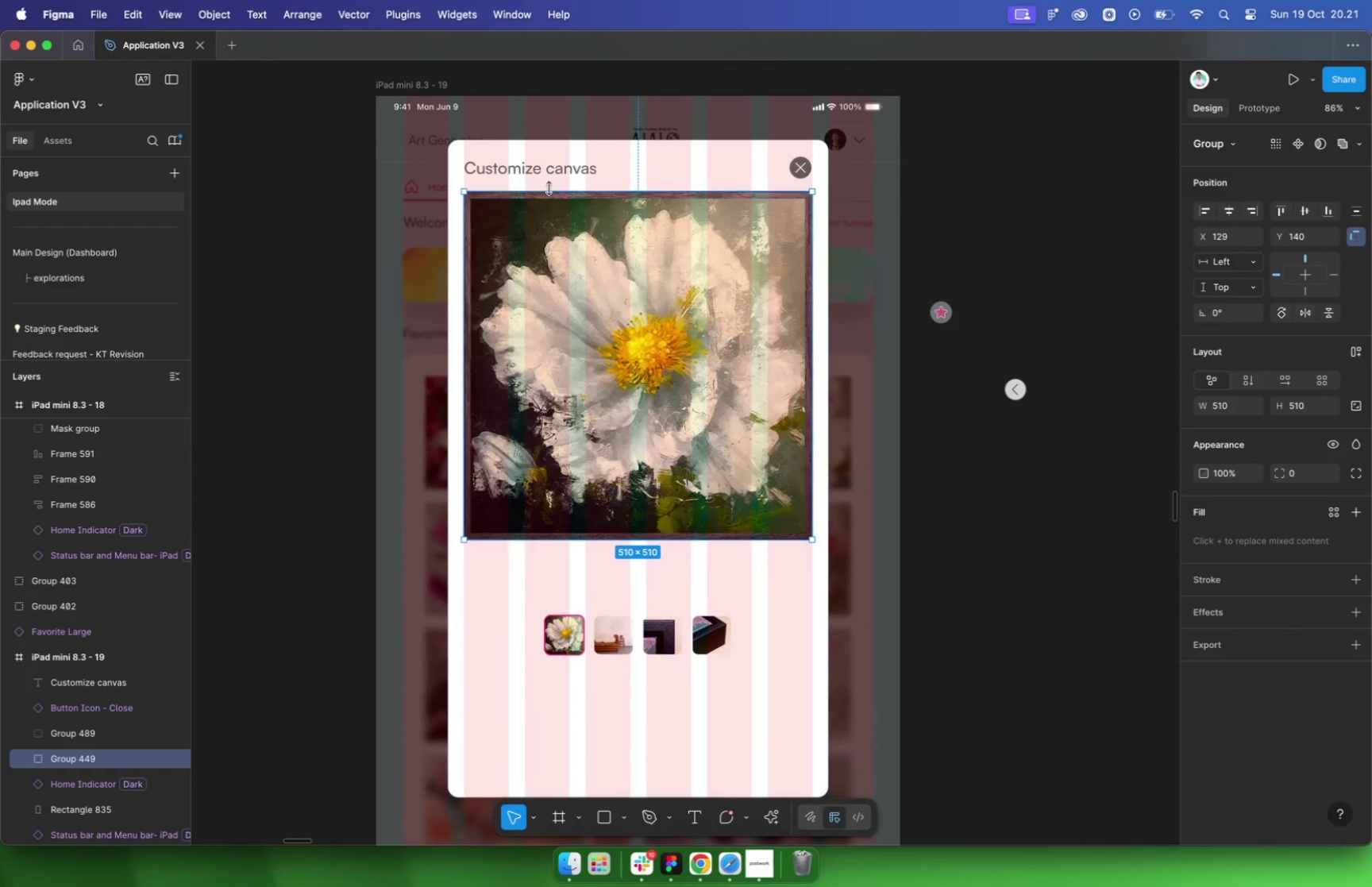 
left_click([549, 164])
 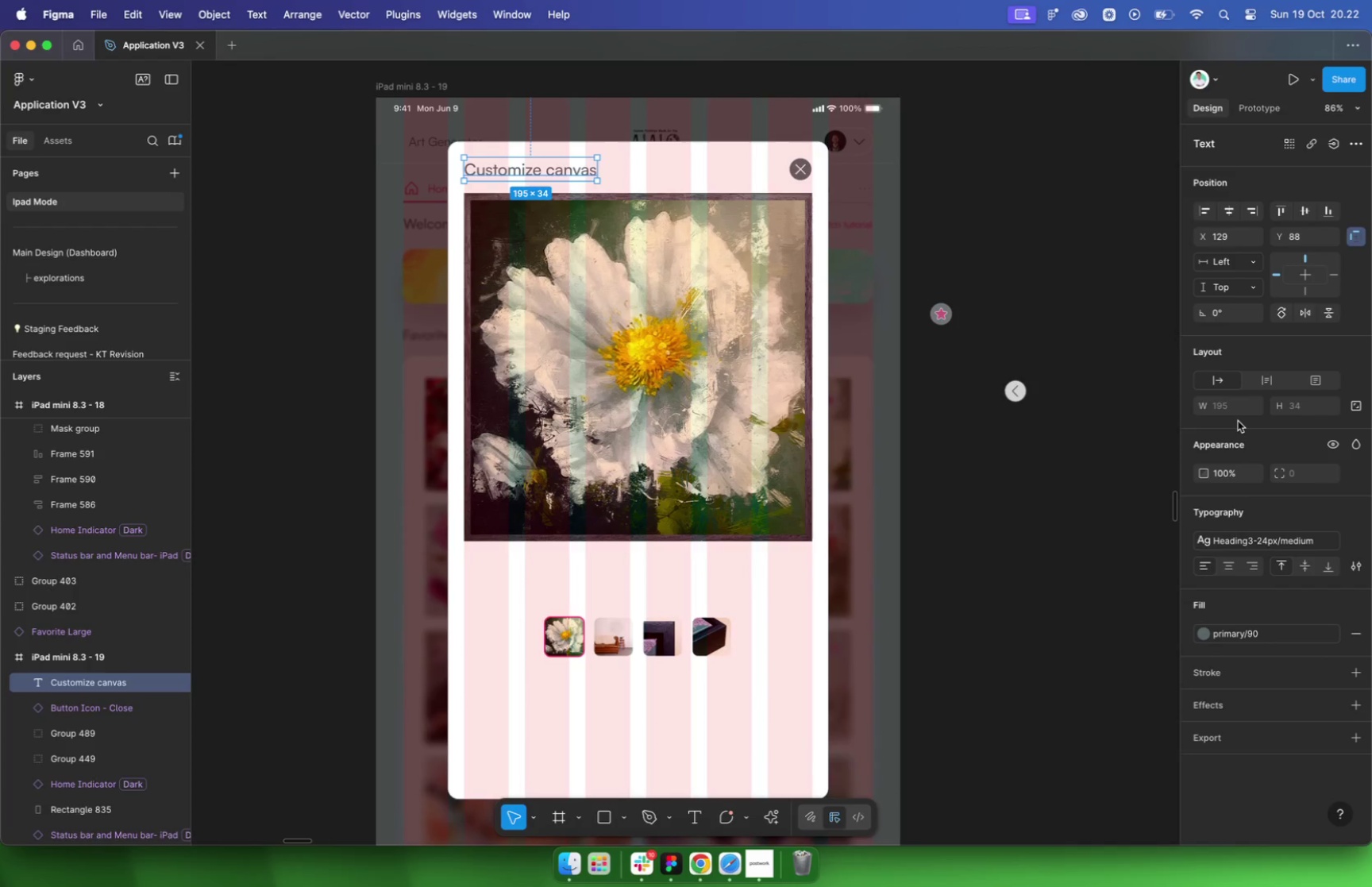 
scroll: coordinate [994, 664], scroll_direction: down, amount: 27.0
 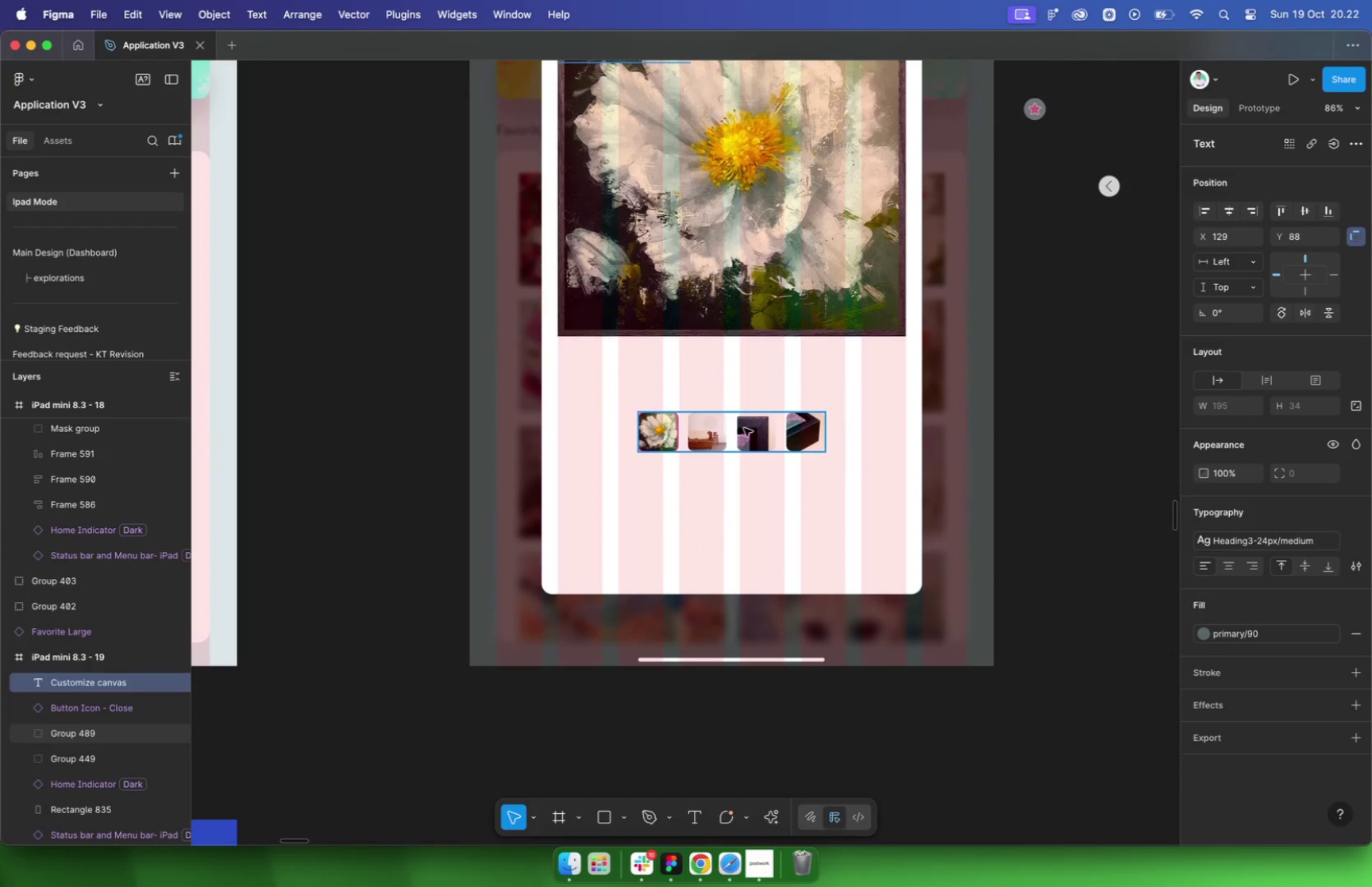 
left_click([796, 426])
 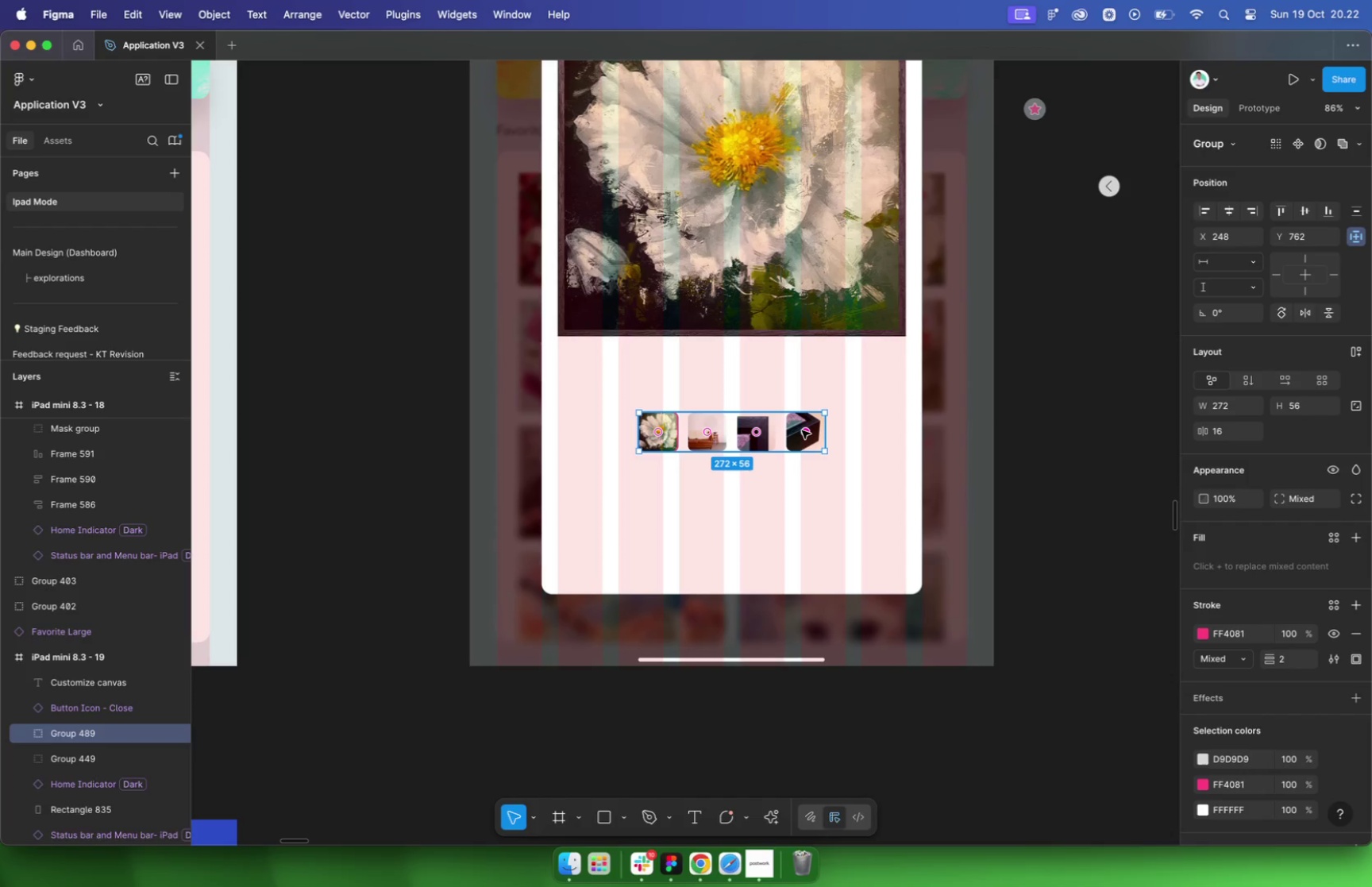 
left_click_drag(start_coordinate=[796, 445], to_coordinate=[800, 382])
 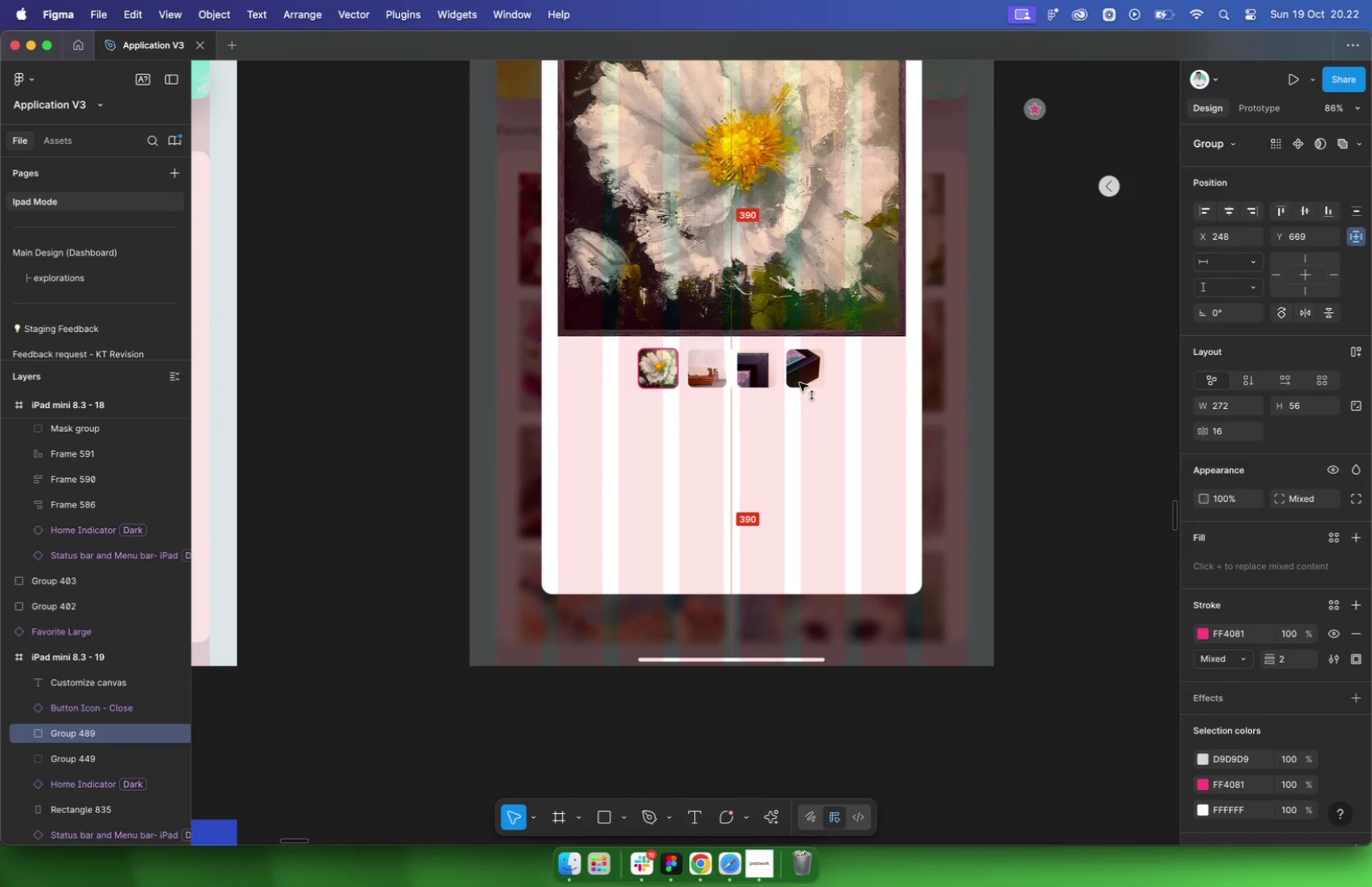 
hold_key(key=ShiftLeft, duration=1.85)
 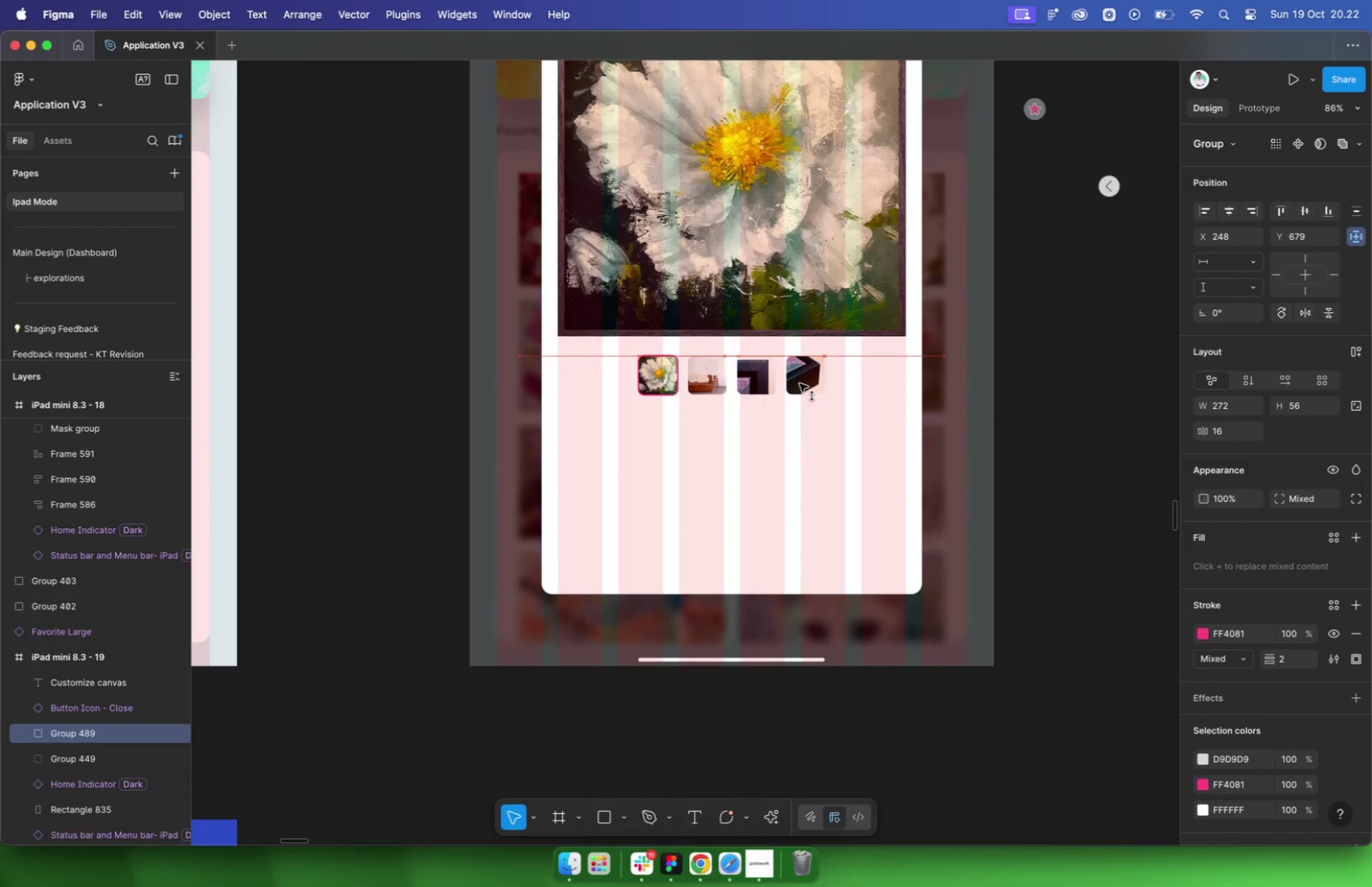 
key(Alt+ArrowDown)
 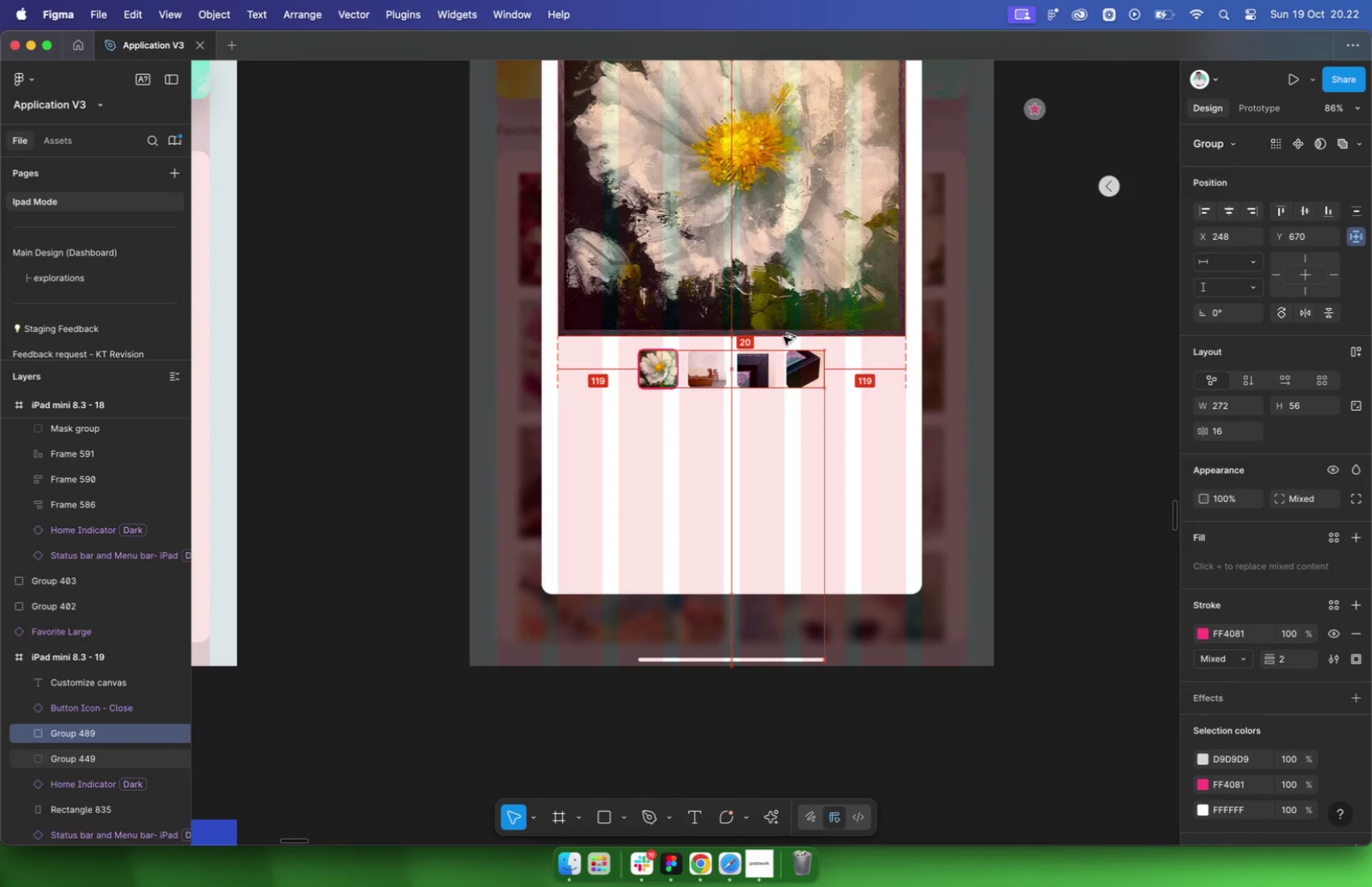 
key(Alt+ArrowDown)
 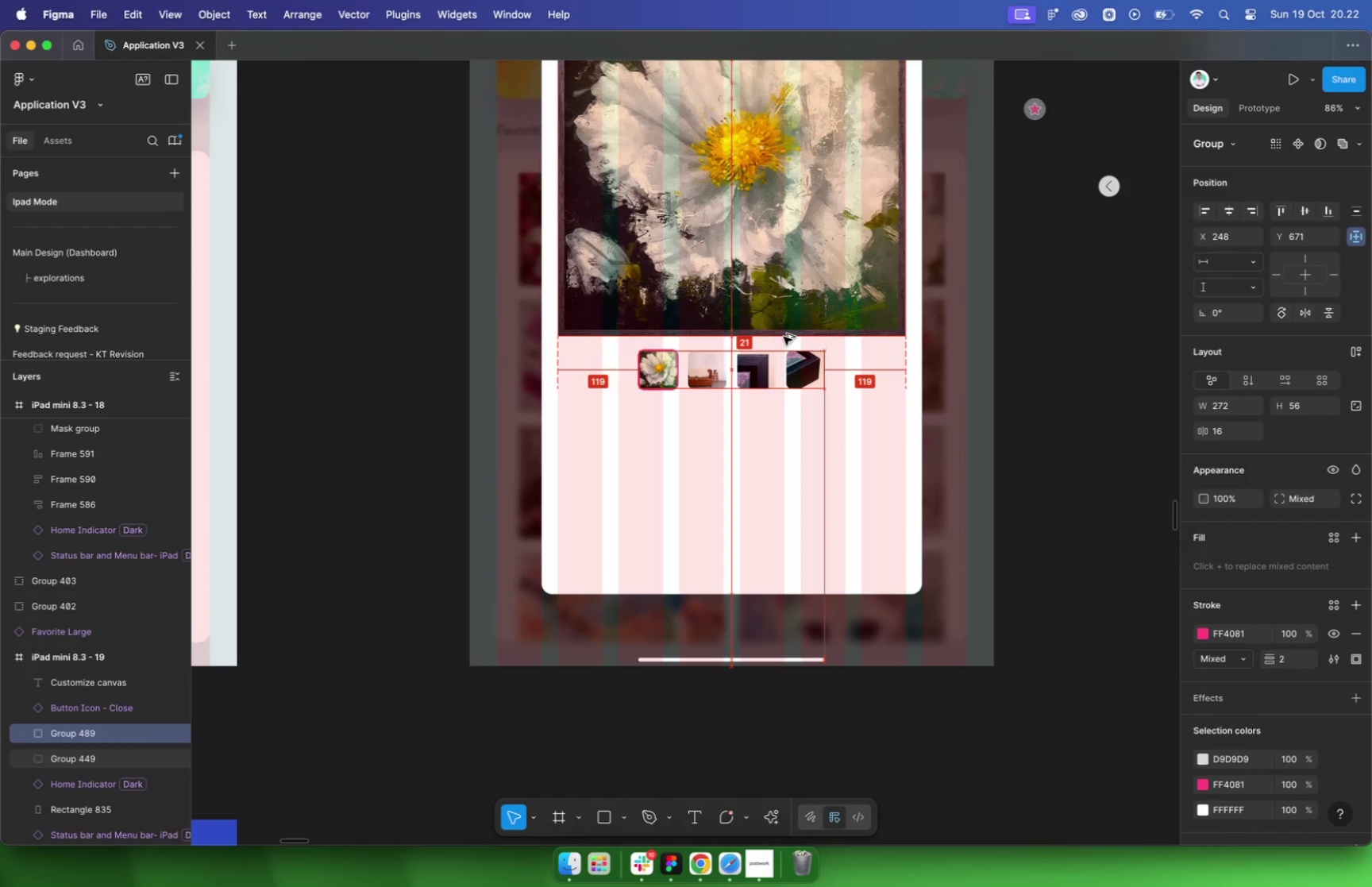 
key(Alt+ArrowDown)
 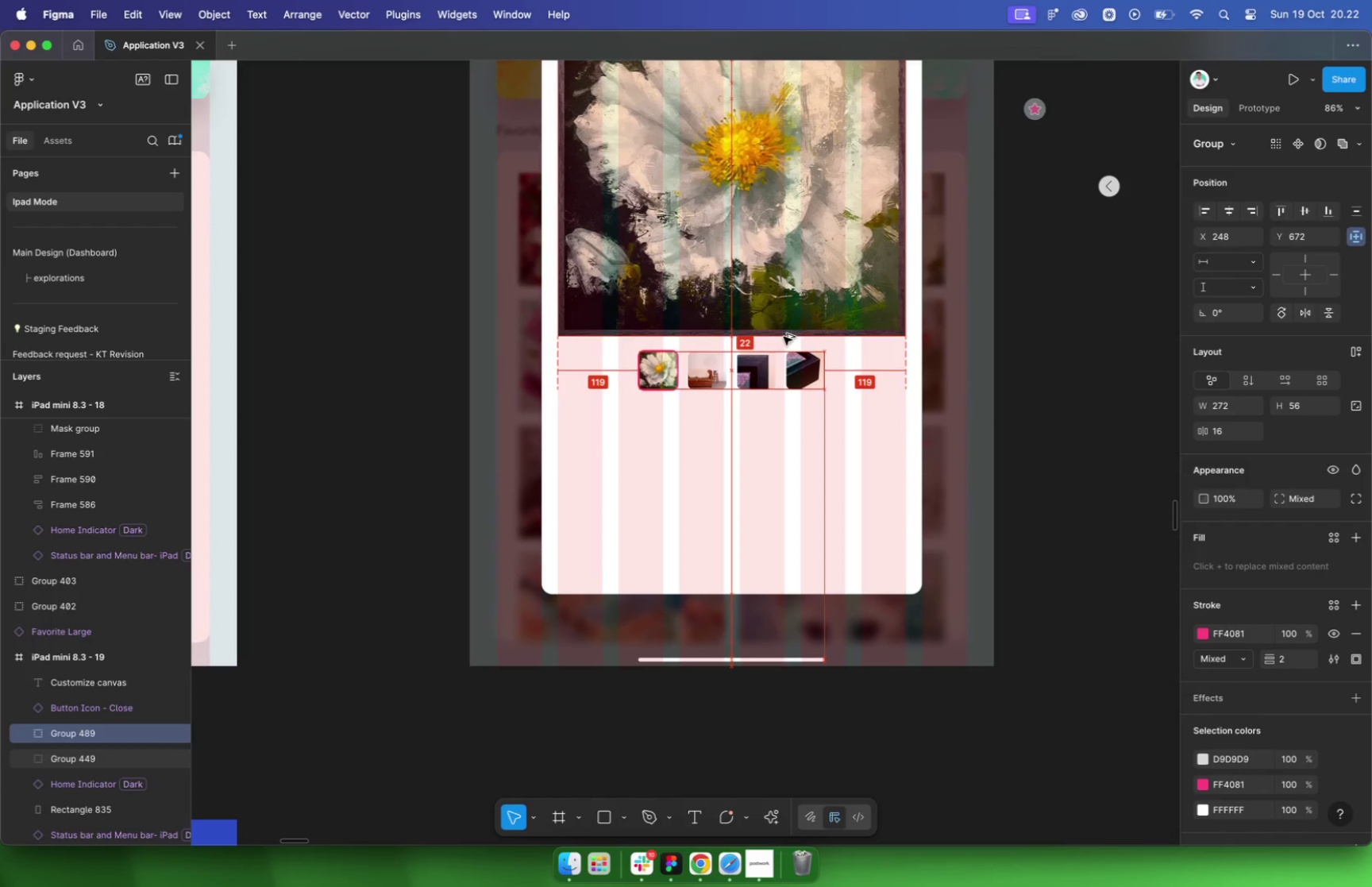 
key(Alt+ArrowDown)
 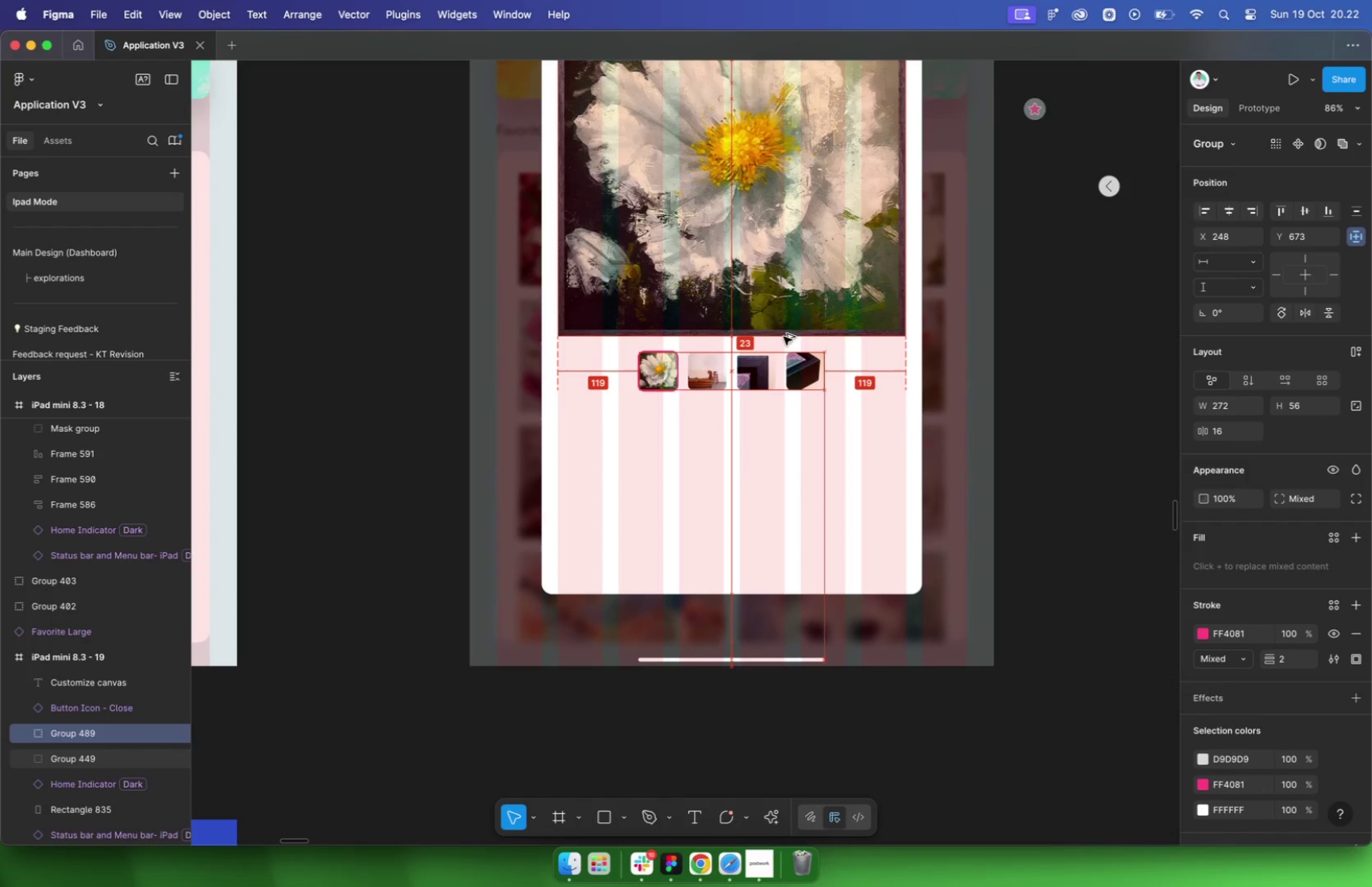 
key(Alt+ArrowDown)
 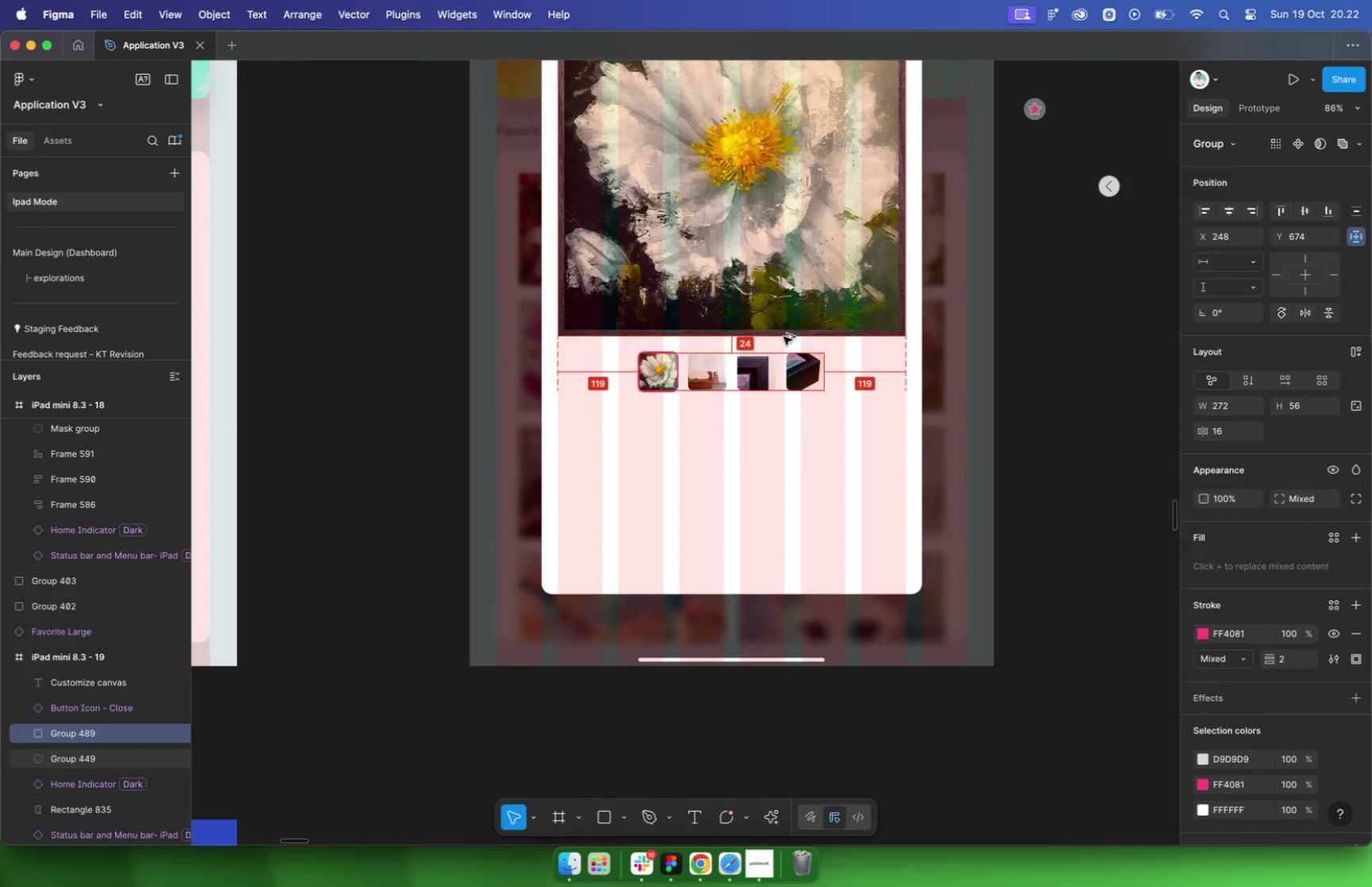 
key(Alt+Shift+ArrowUp)
 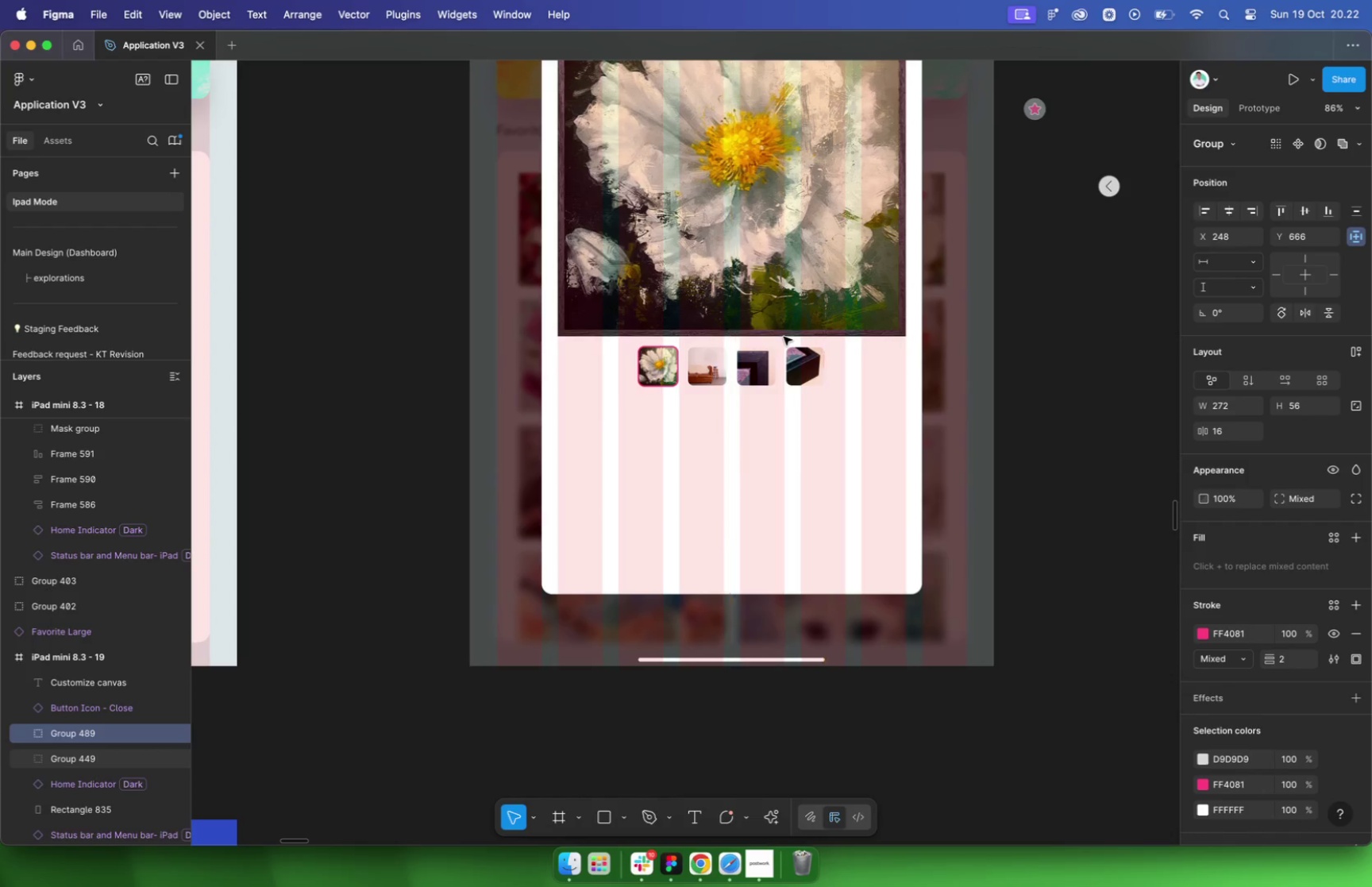 
scroll: coordinate [992, 393], scroll_direction: down, amount: 28.0
 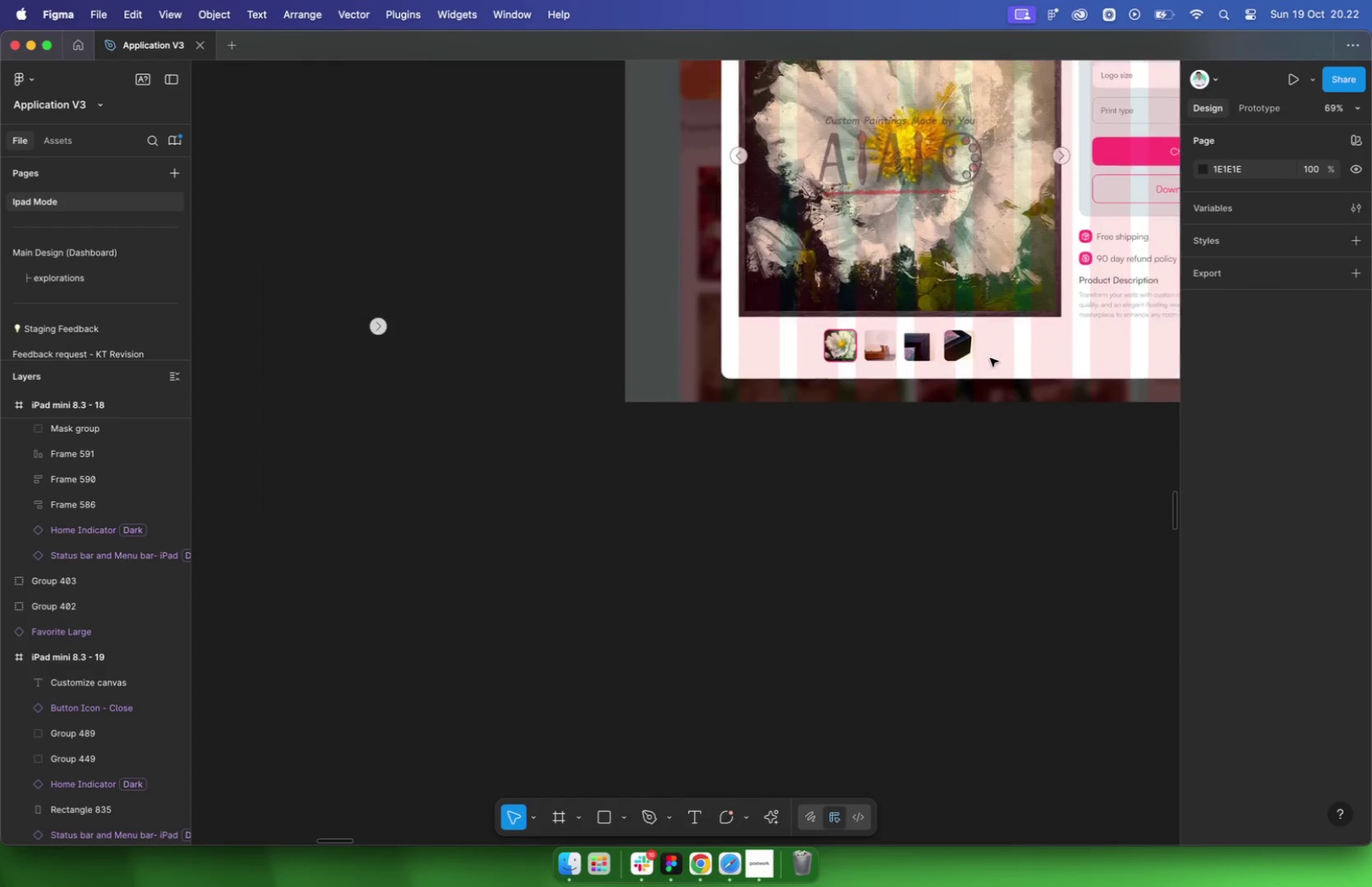 
scroll: coordinate [990, 364], scroll_direction: up, amount: 3.0
 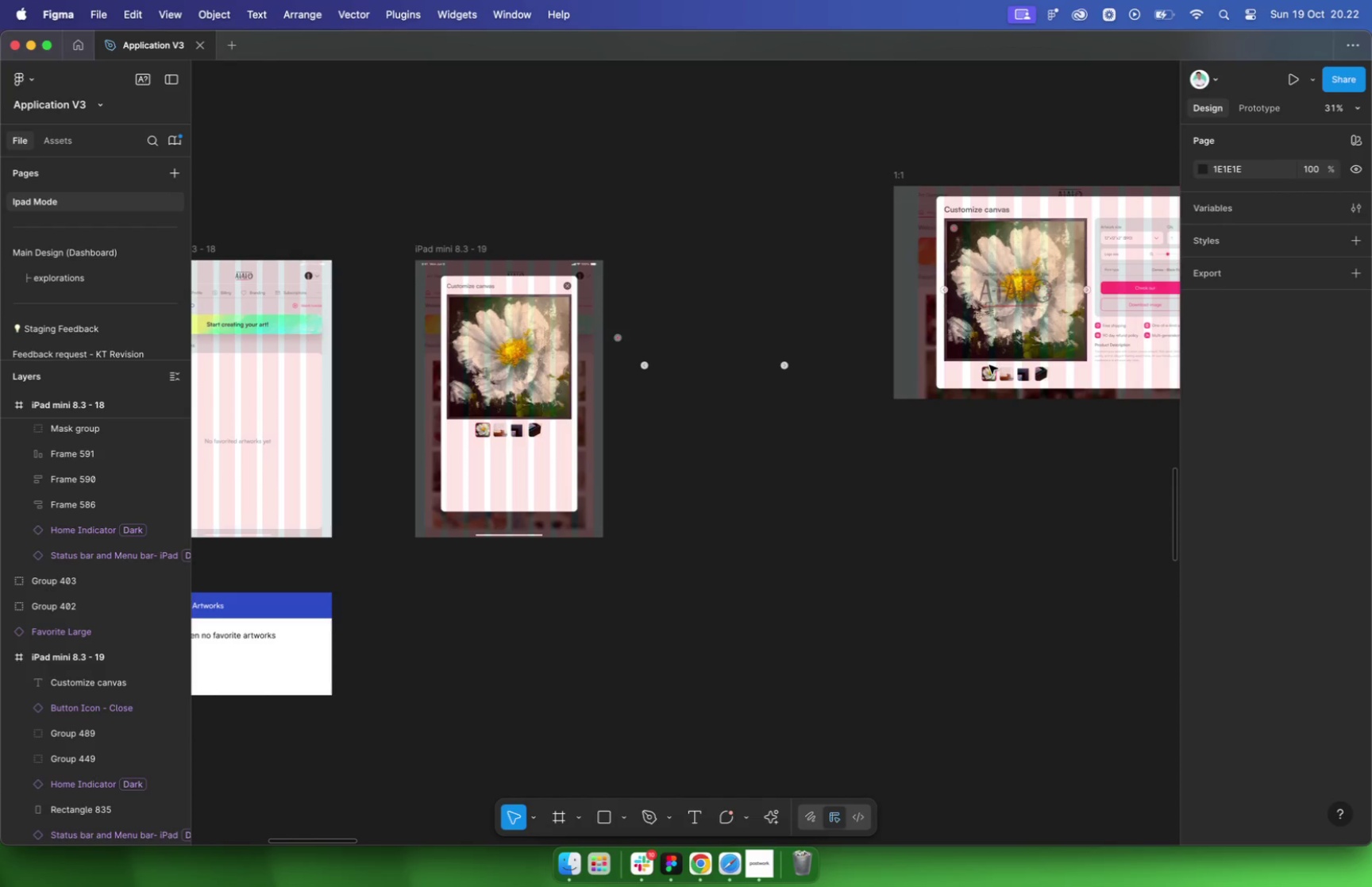 
wait(9.81)
 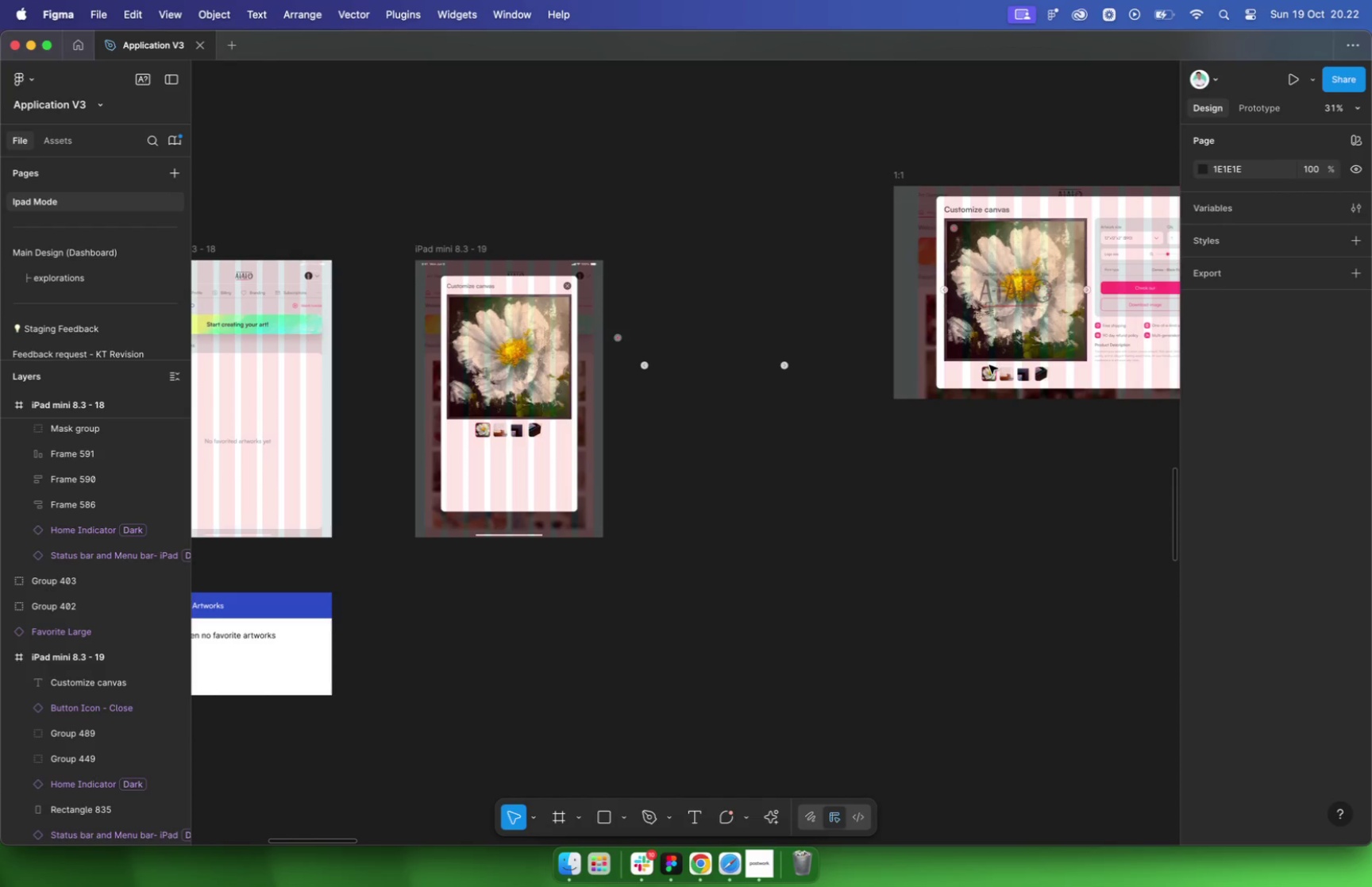 
left_click([732, 876])
 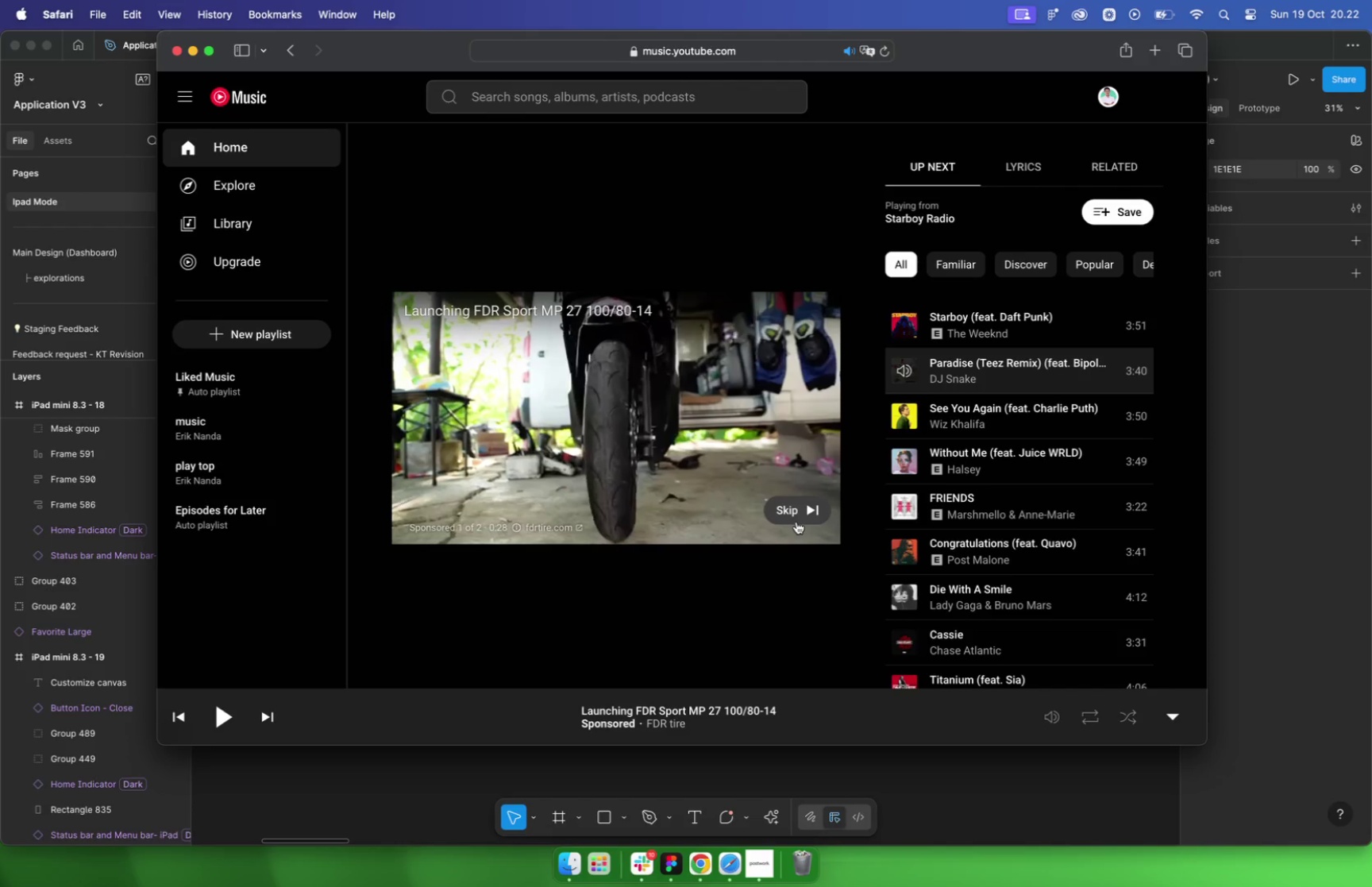 
left_click([799, 506])
 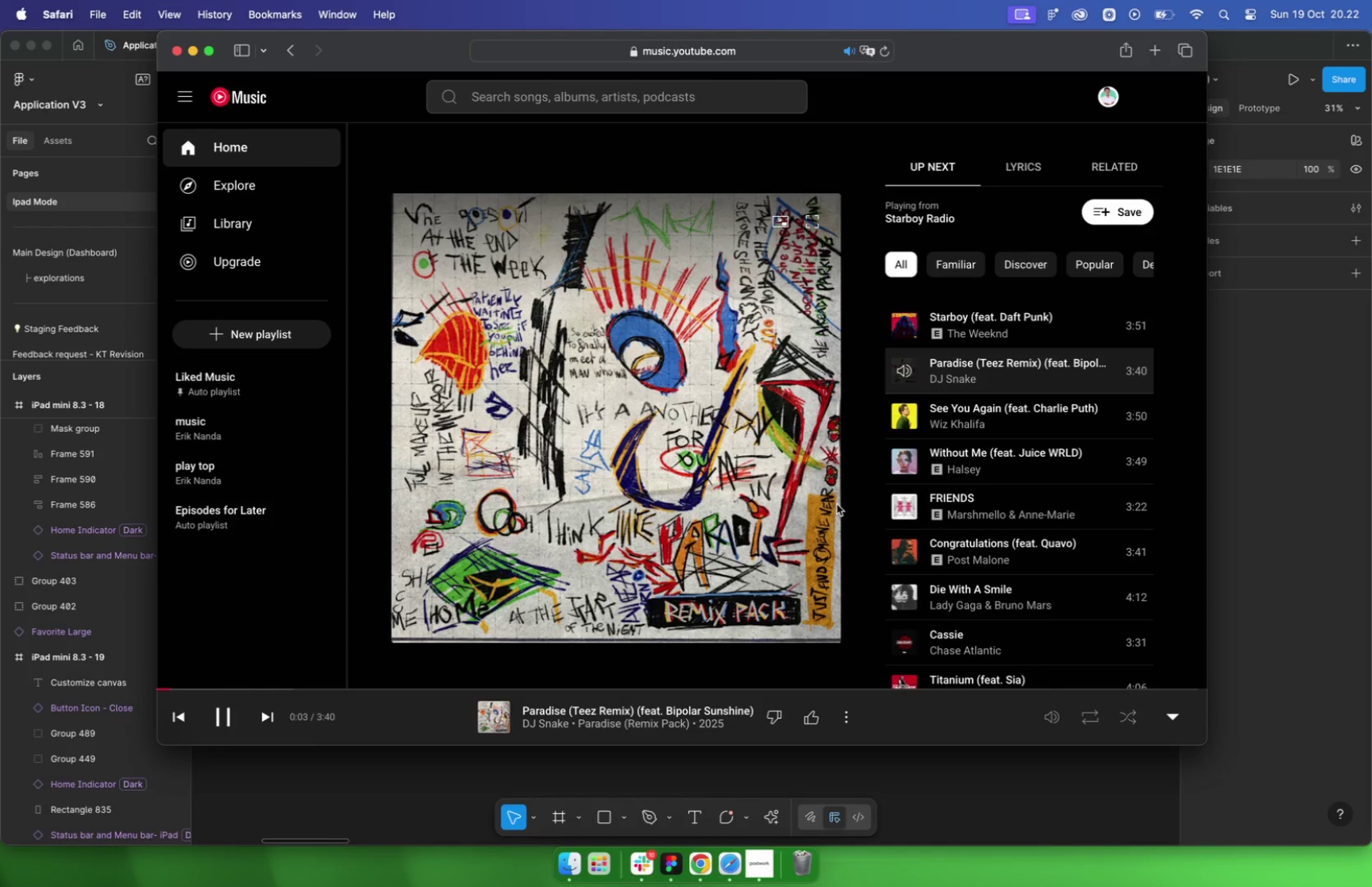 
wait(9.55)
 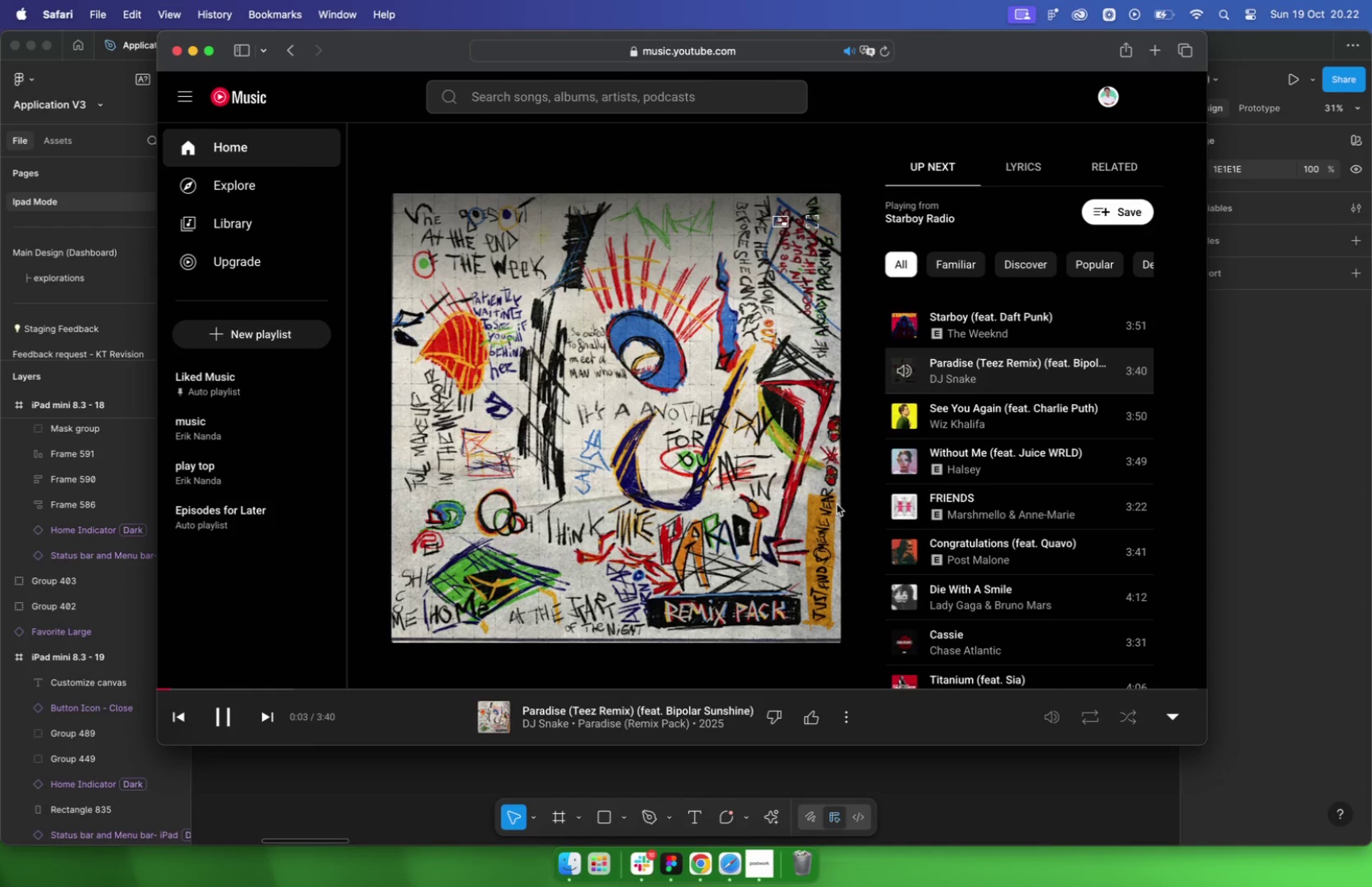 
left_click([218, 198])
 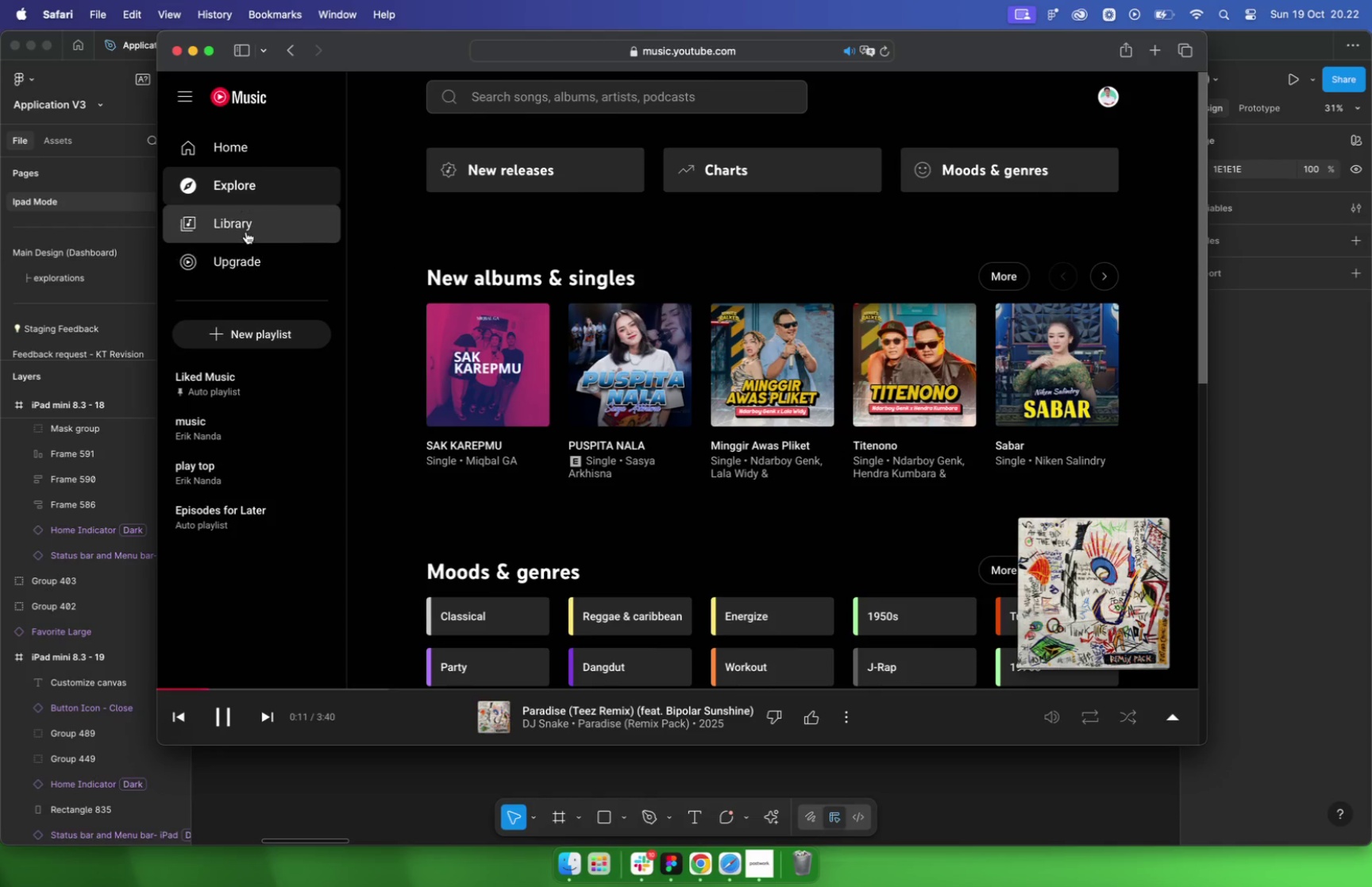 
left_click([254, 184])
 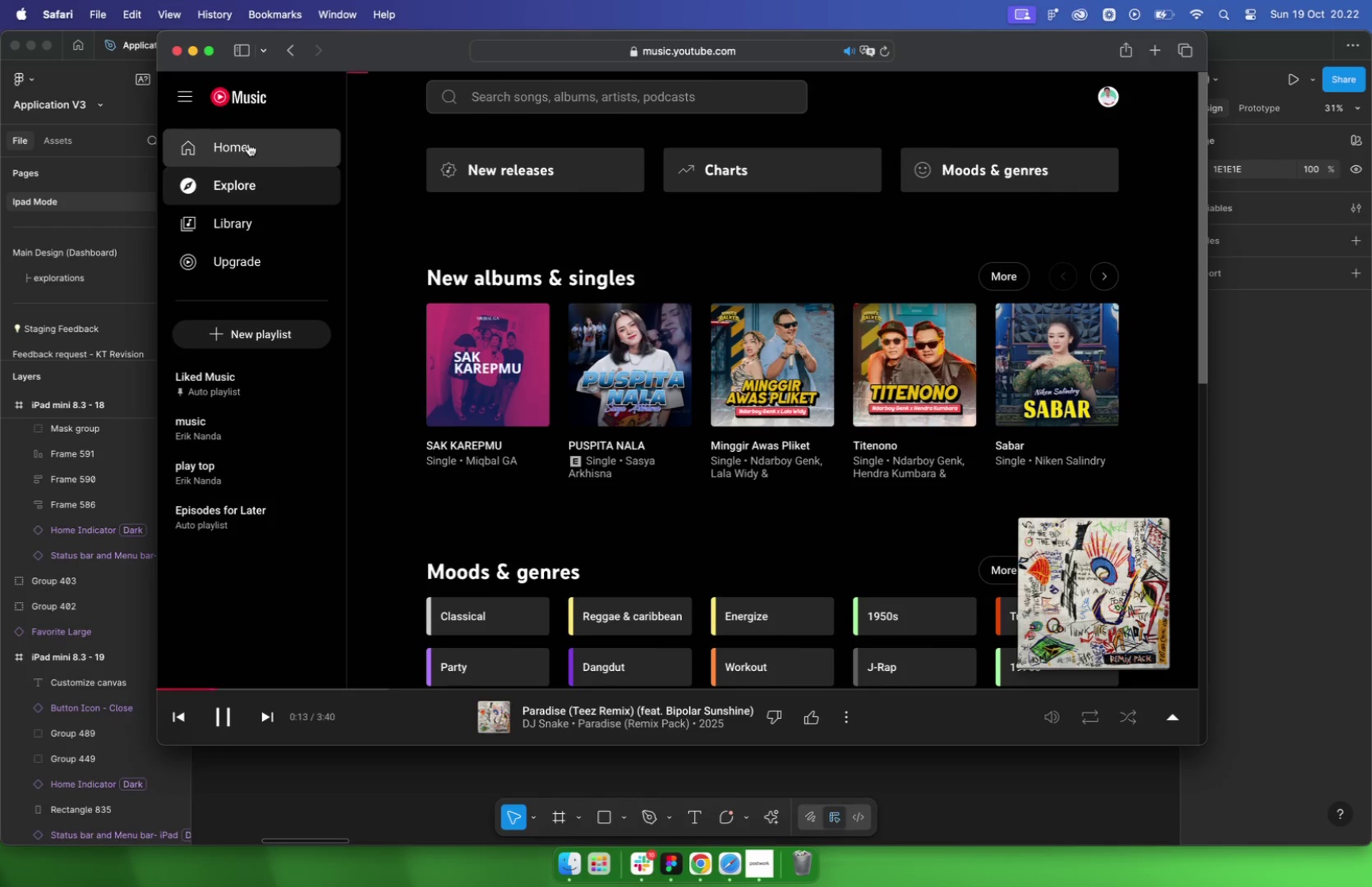 
left_click([249, 143])
 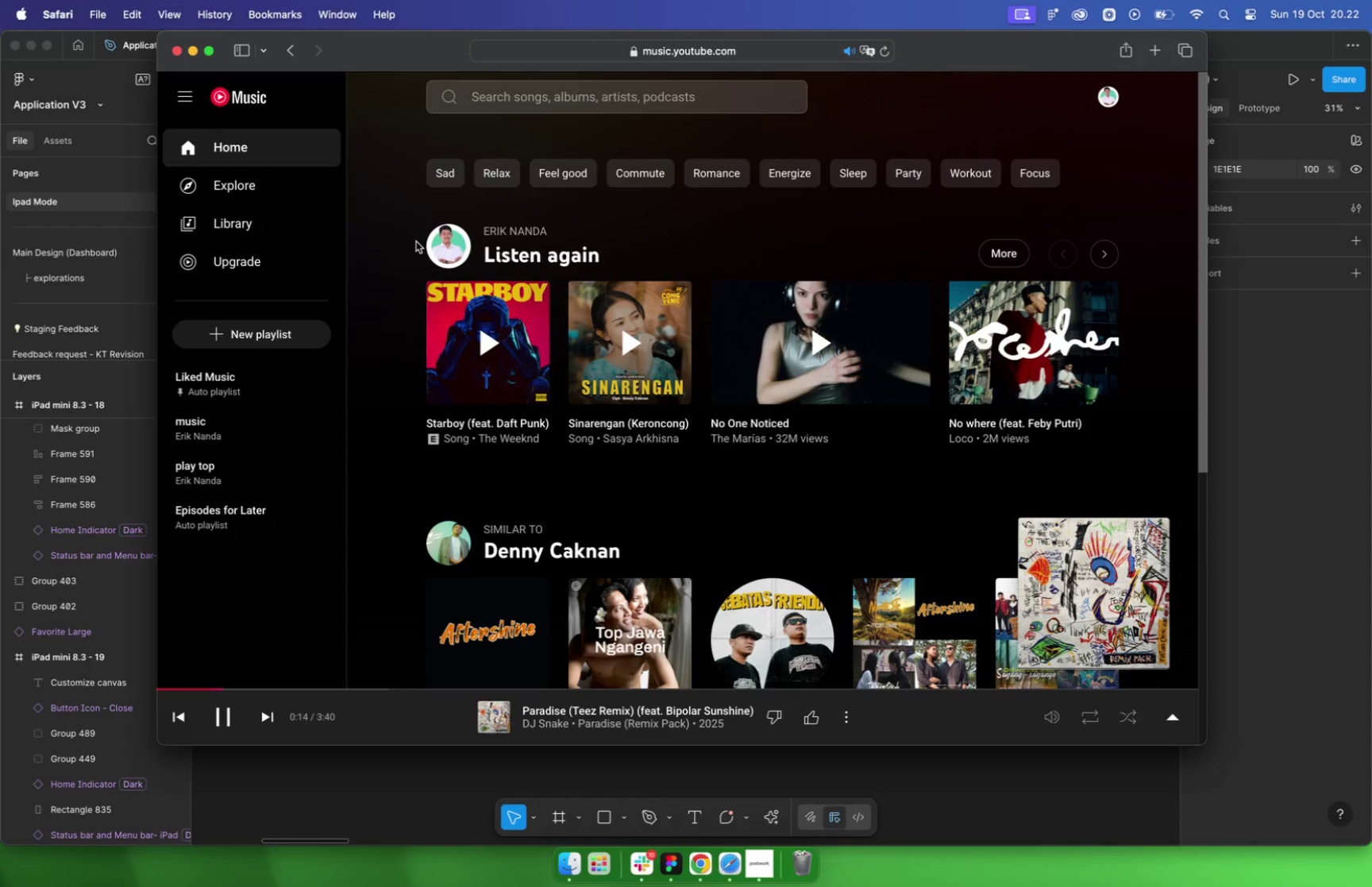 
mouse_move([747, 381])
 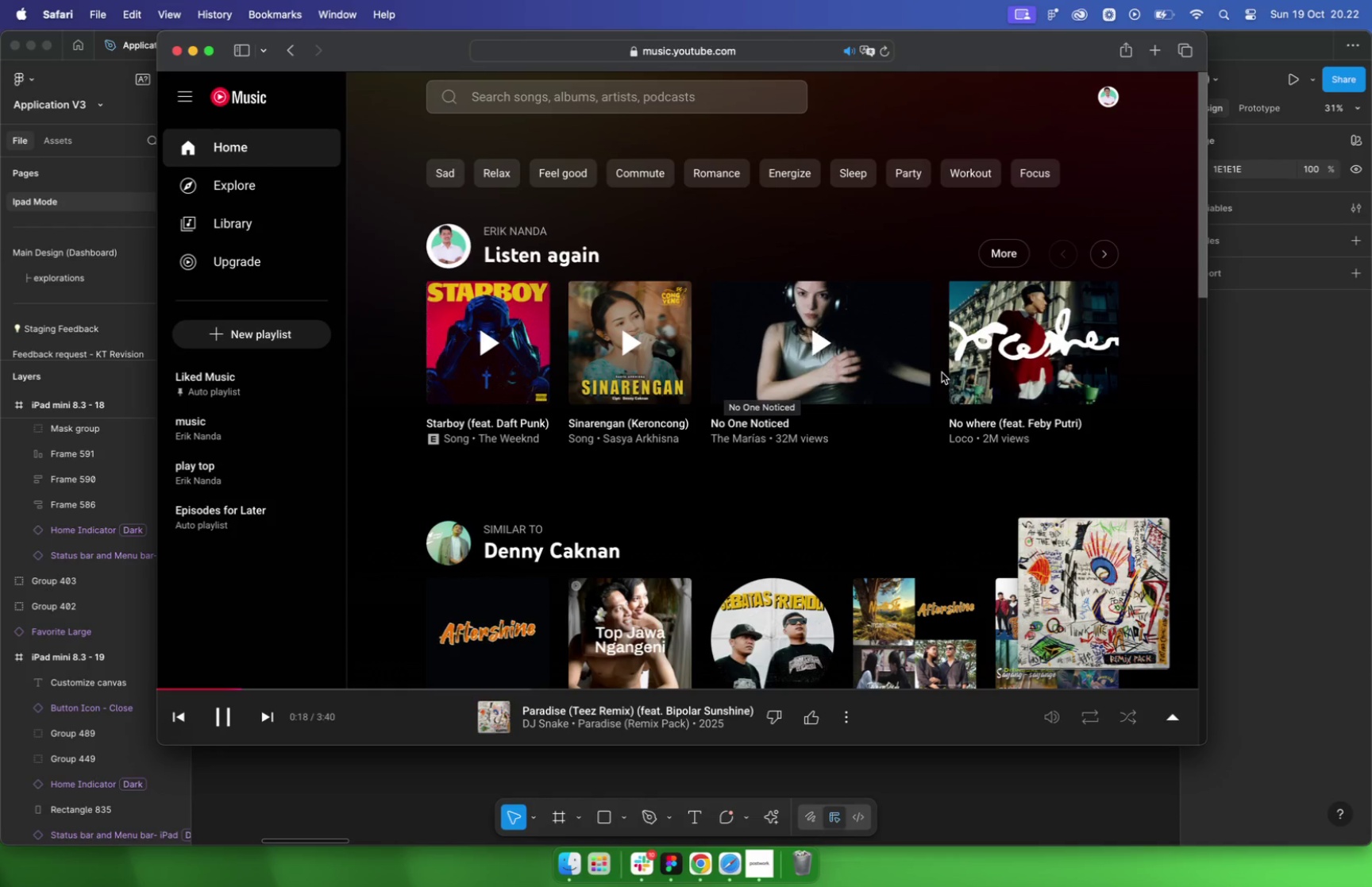 
scroll: coordinate [942, 369], scroll_direction: down, amount: 15.0
 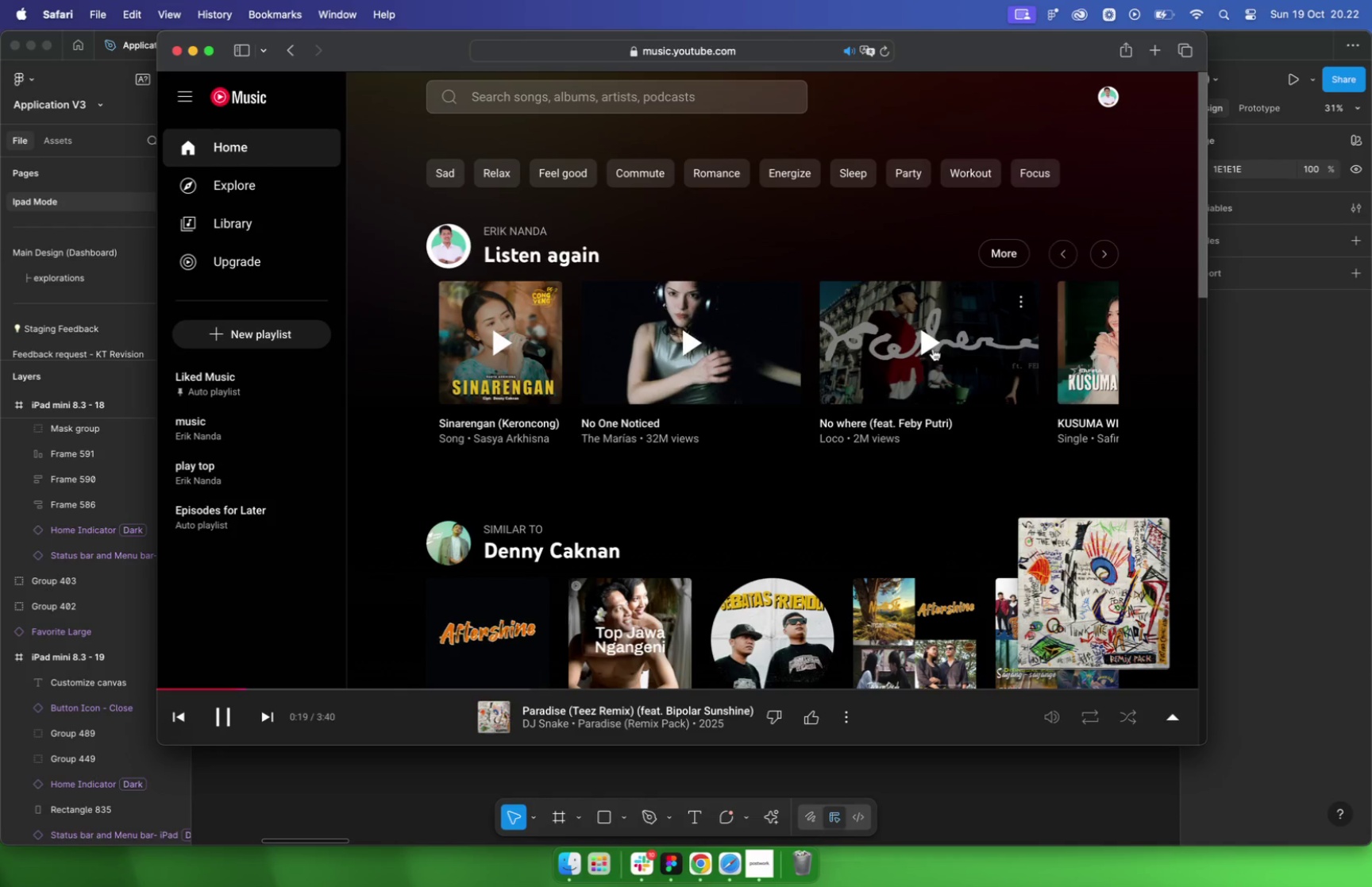 
left_click([927, 345])
 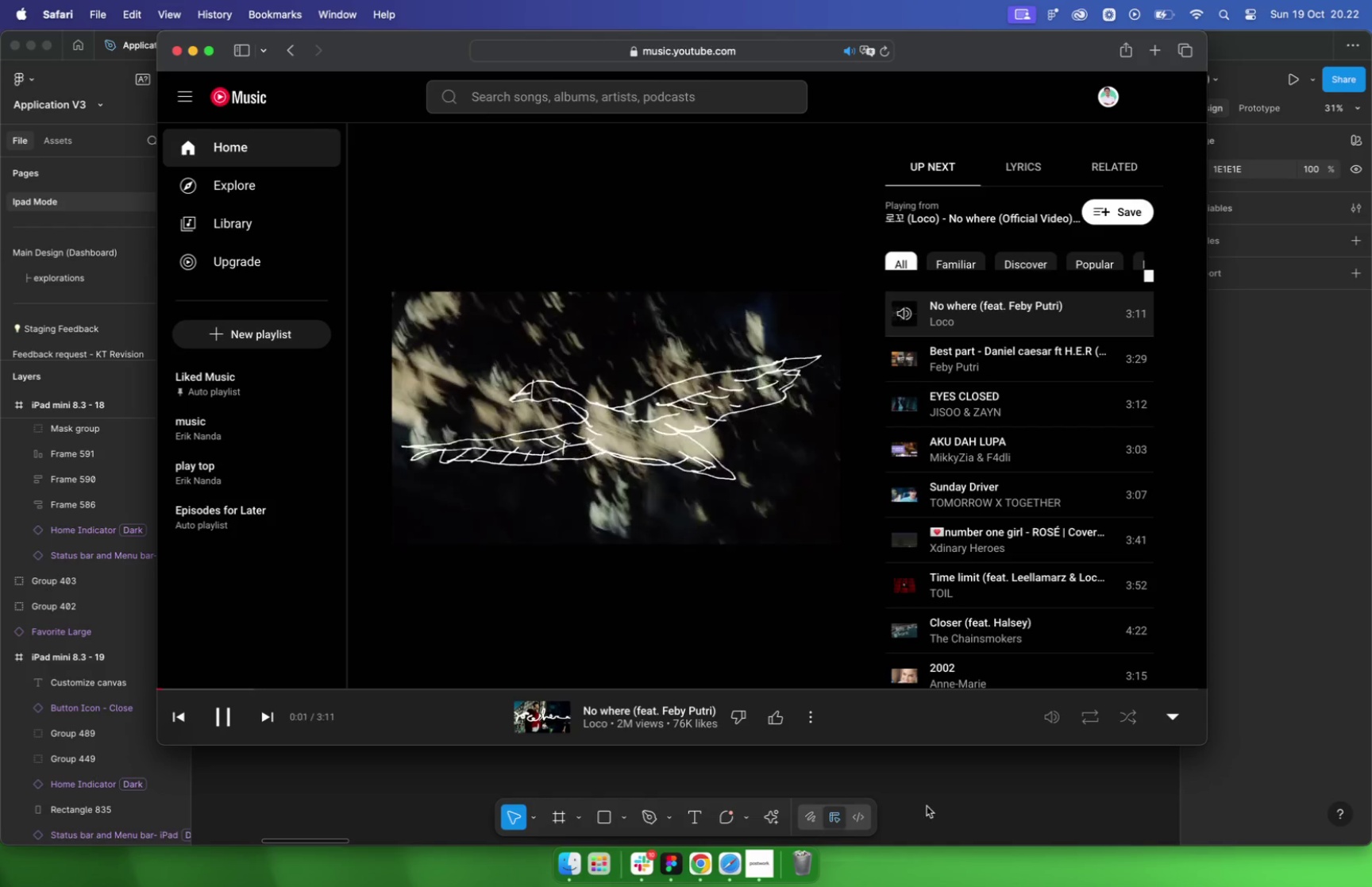 
left_click([927, 786])
 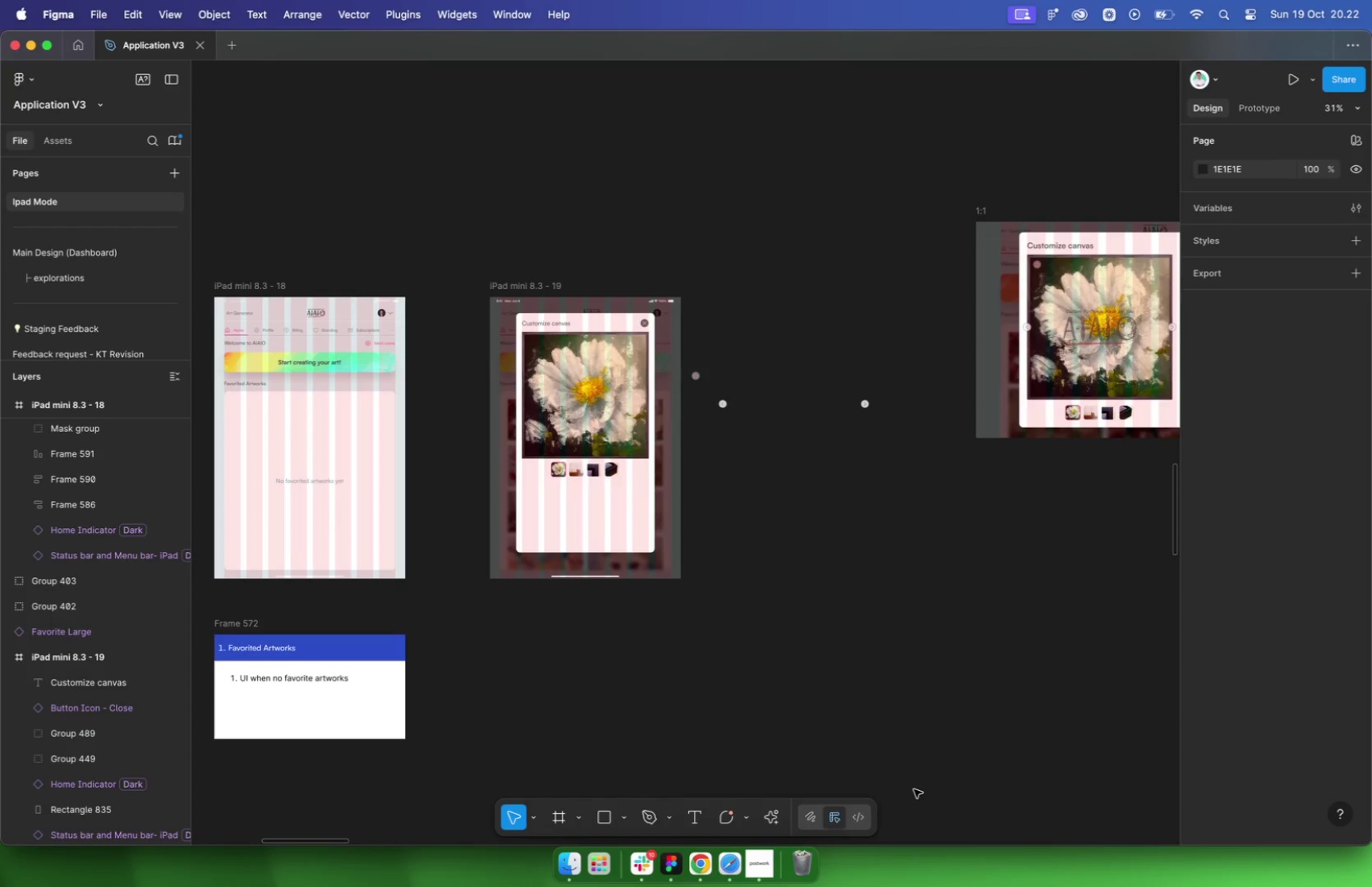 
key(VolumeUp)
 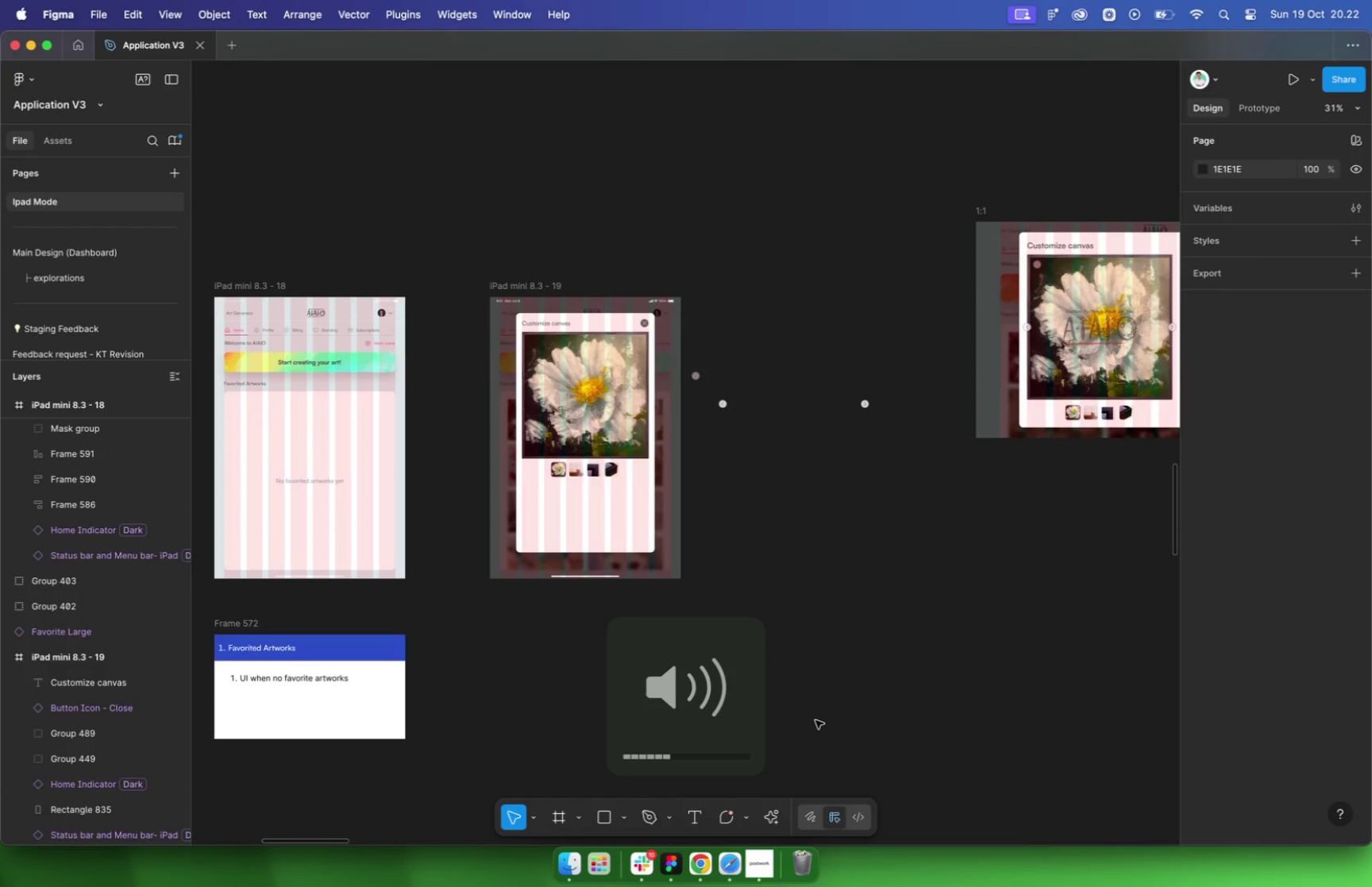 
left_click([846, 556])
 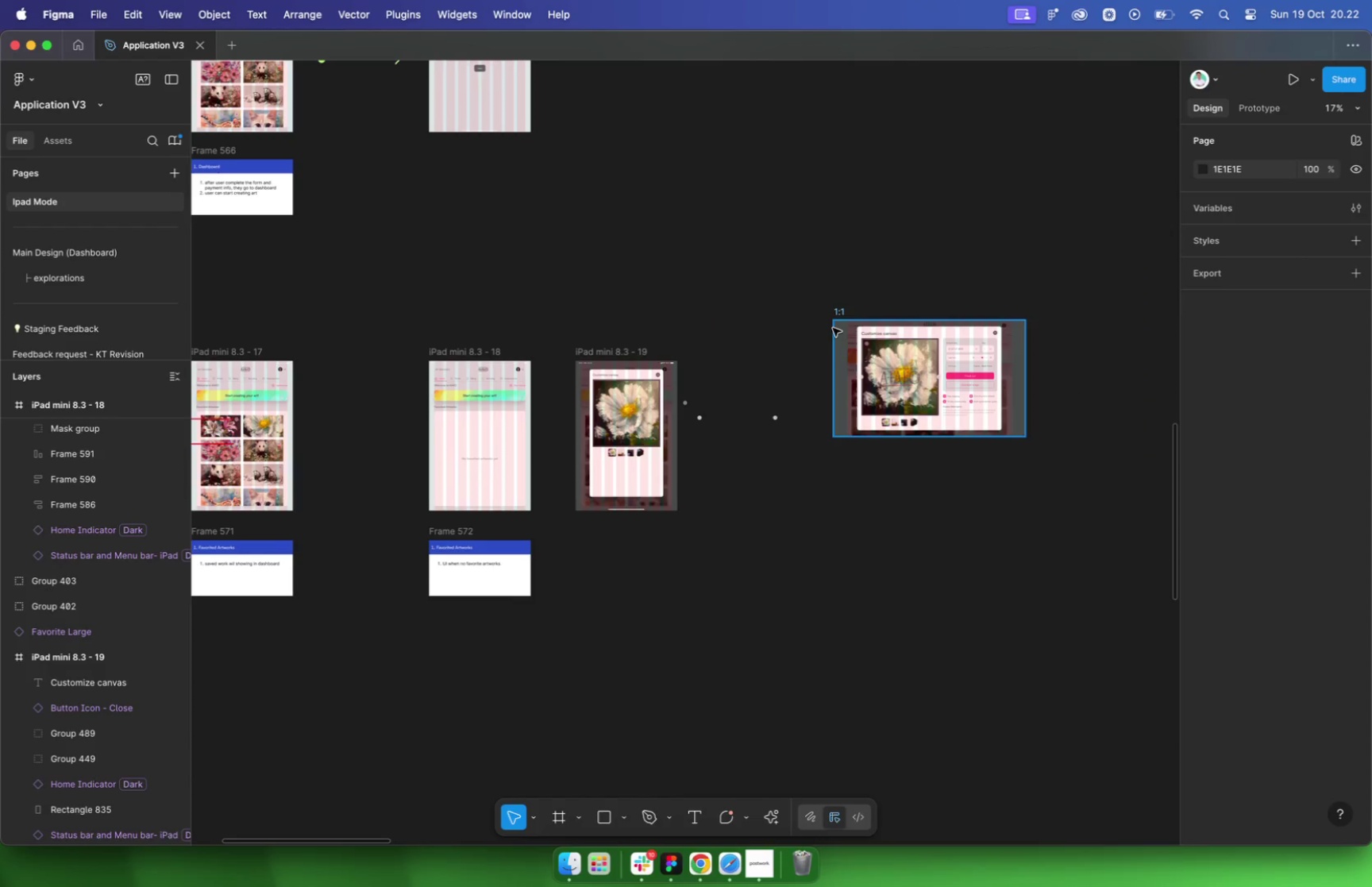 
scroll: coordinate [837, 484], scroll_direction: down, amount: 7.0
 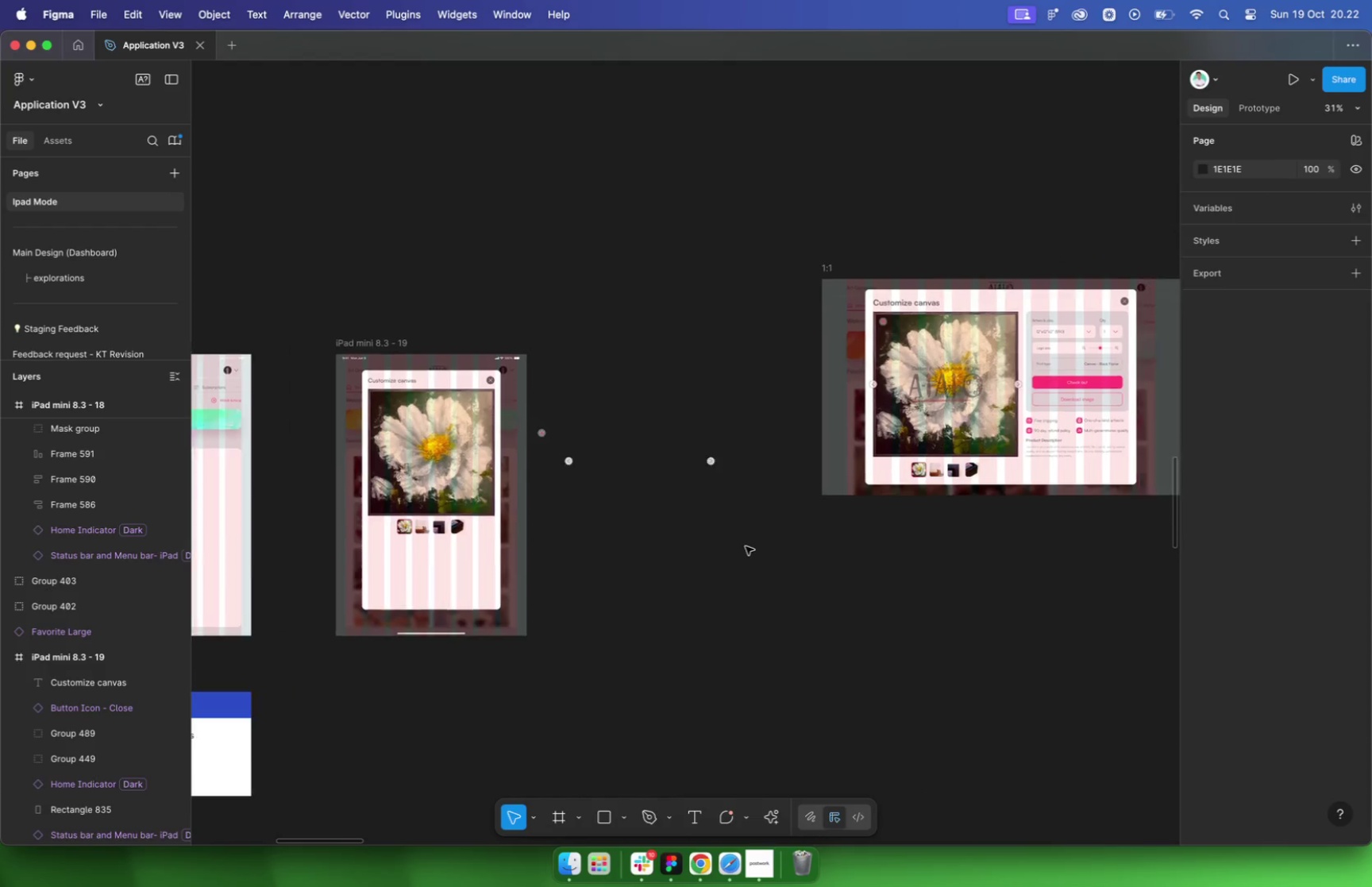 
left_click([615, 354])
 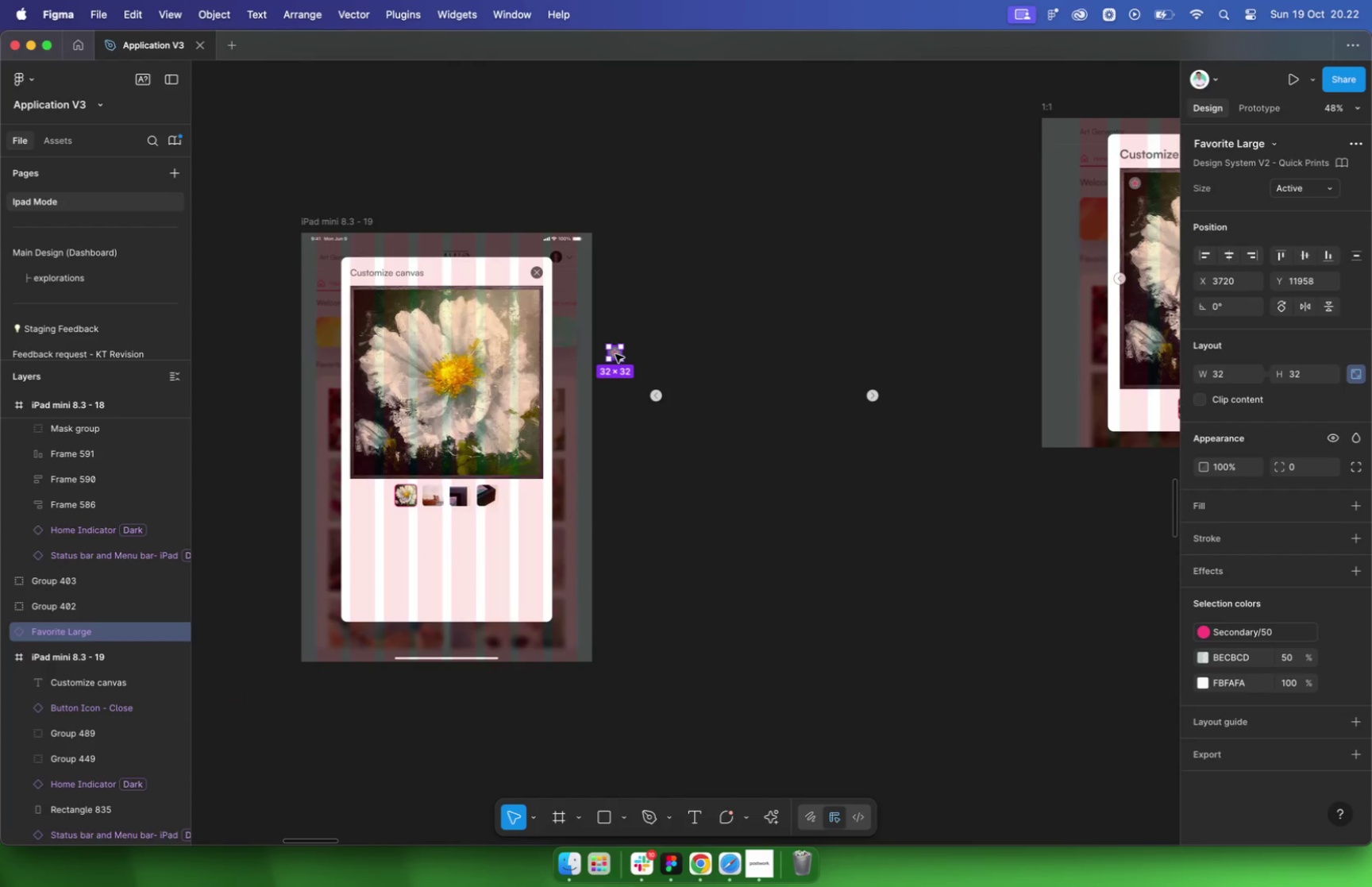 
left_click_drag(start_coordinate=[615, 354], to_coordinate=[422, 364])
 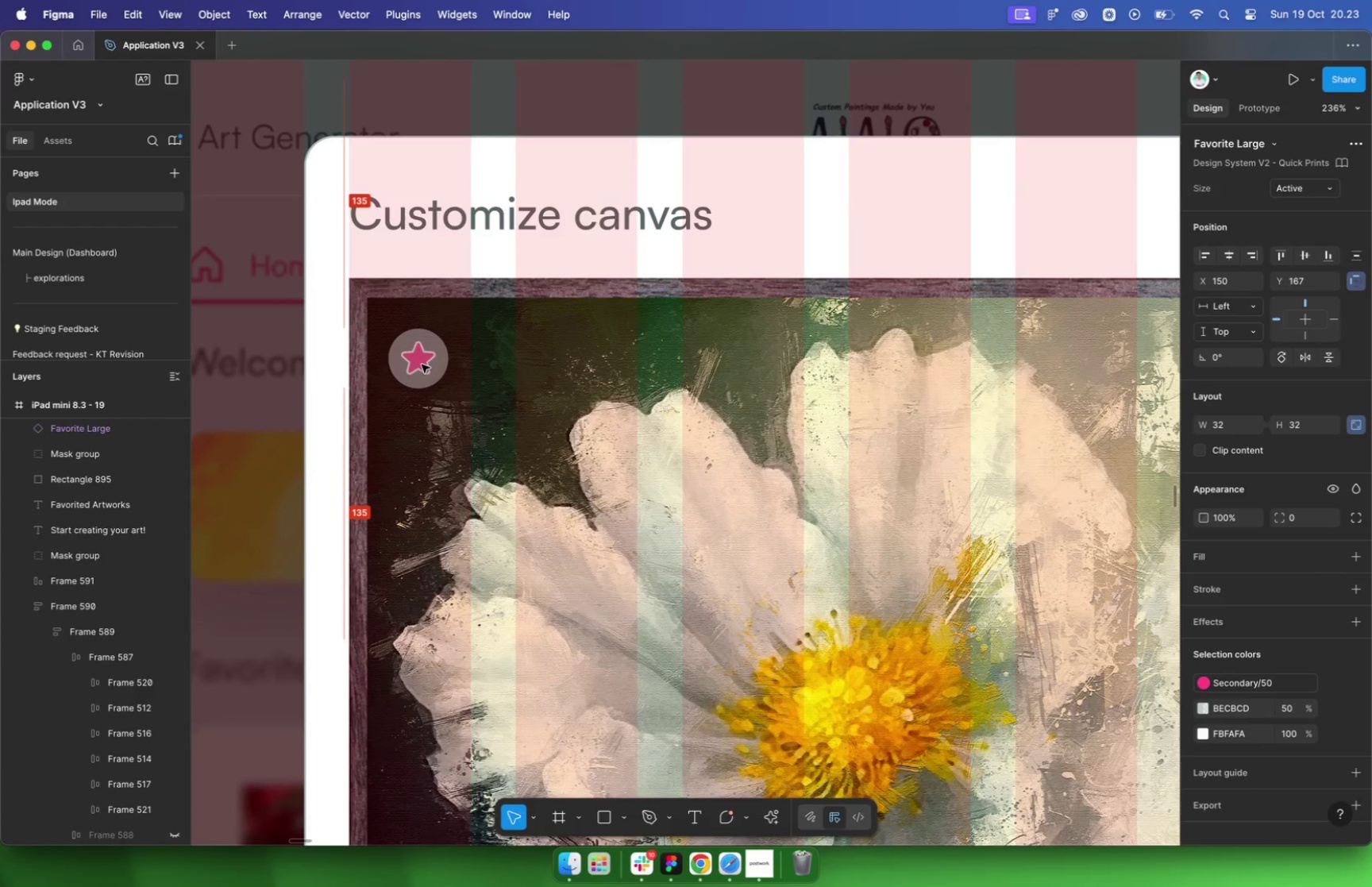 
scroll: coordinate [407, 337], scroll_direction: up, amount: 4.0
 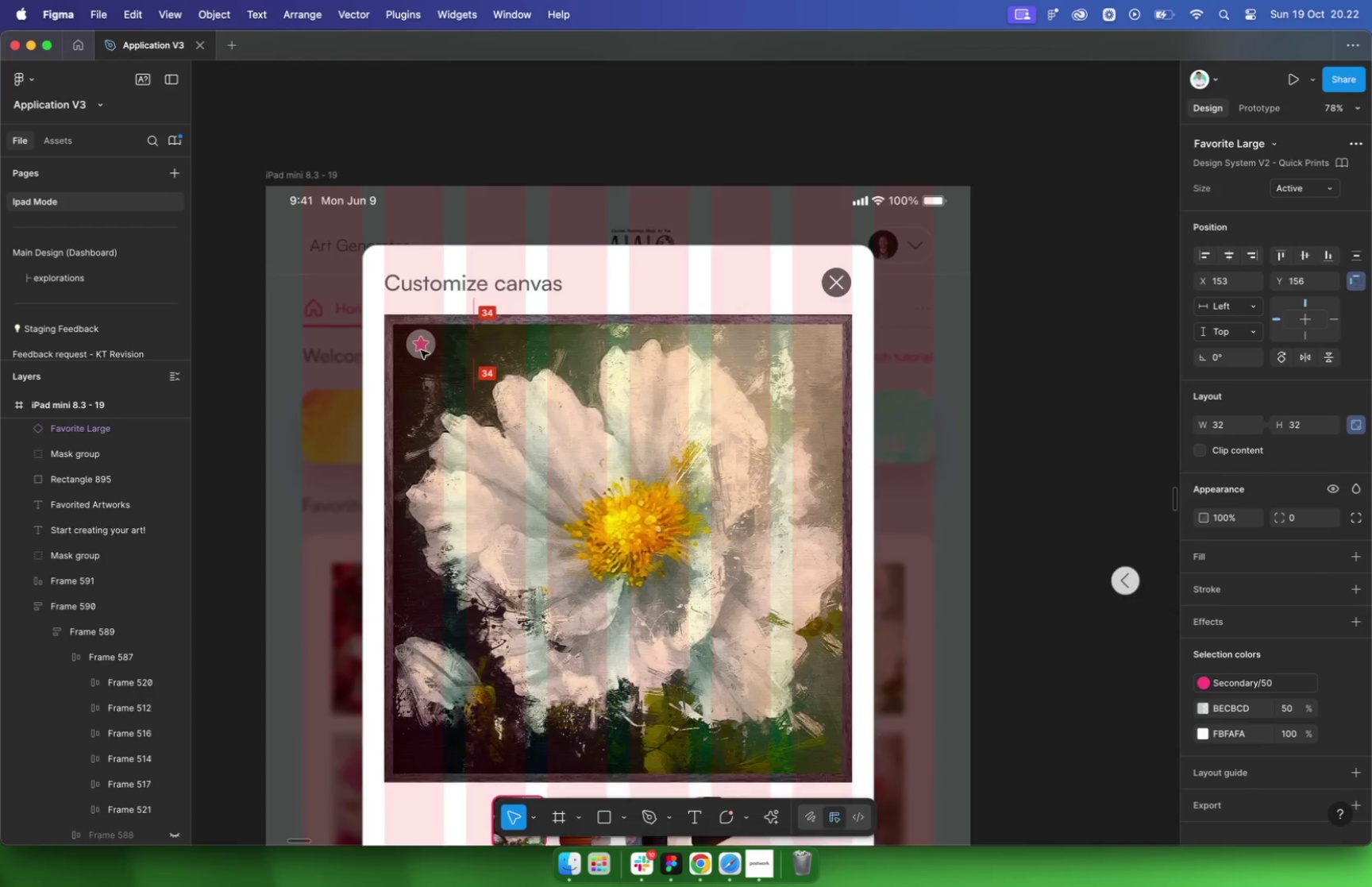 
key(Alt+Shift+ArrowRight)
 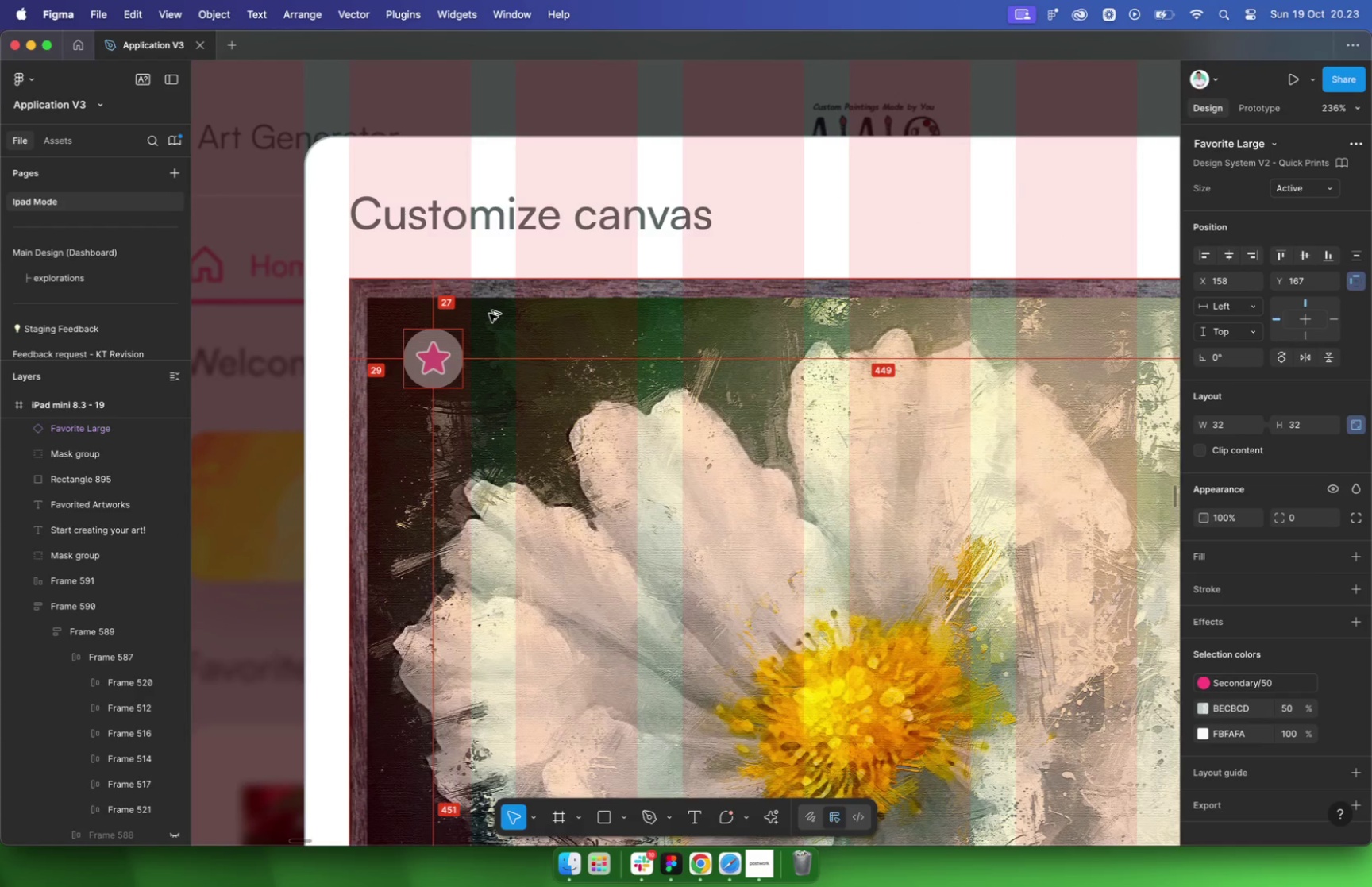 
key(Alt+ArrowLeft)
 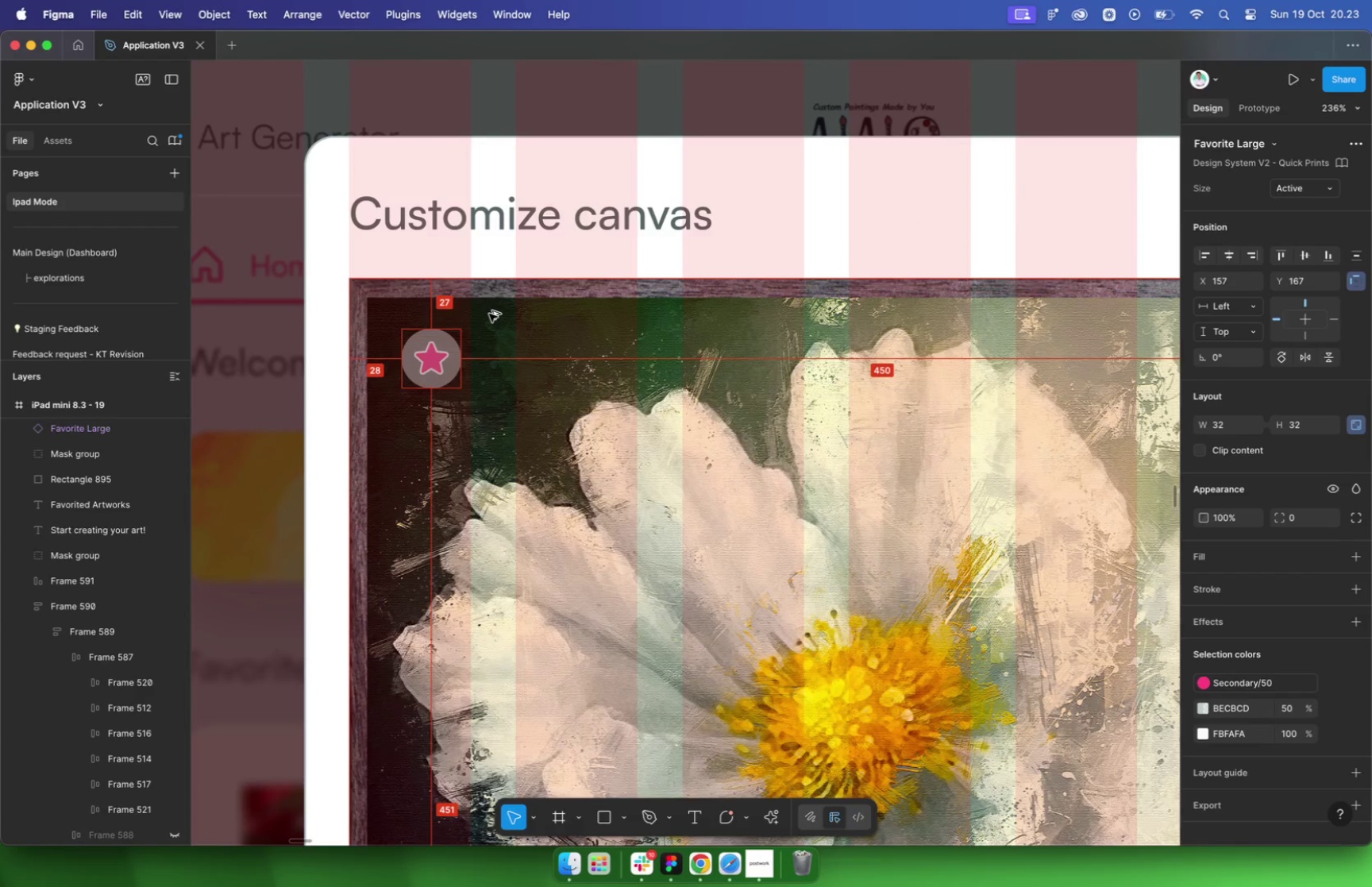 
key(Alt+ArrowLeft)
 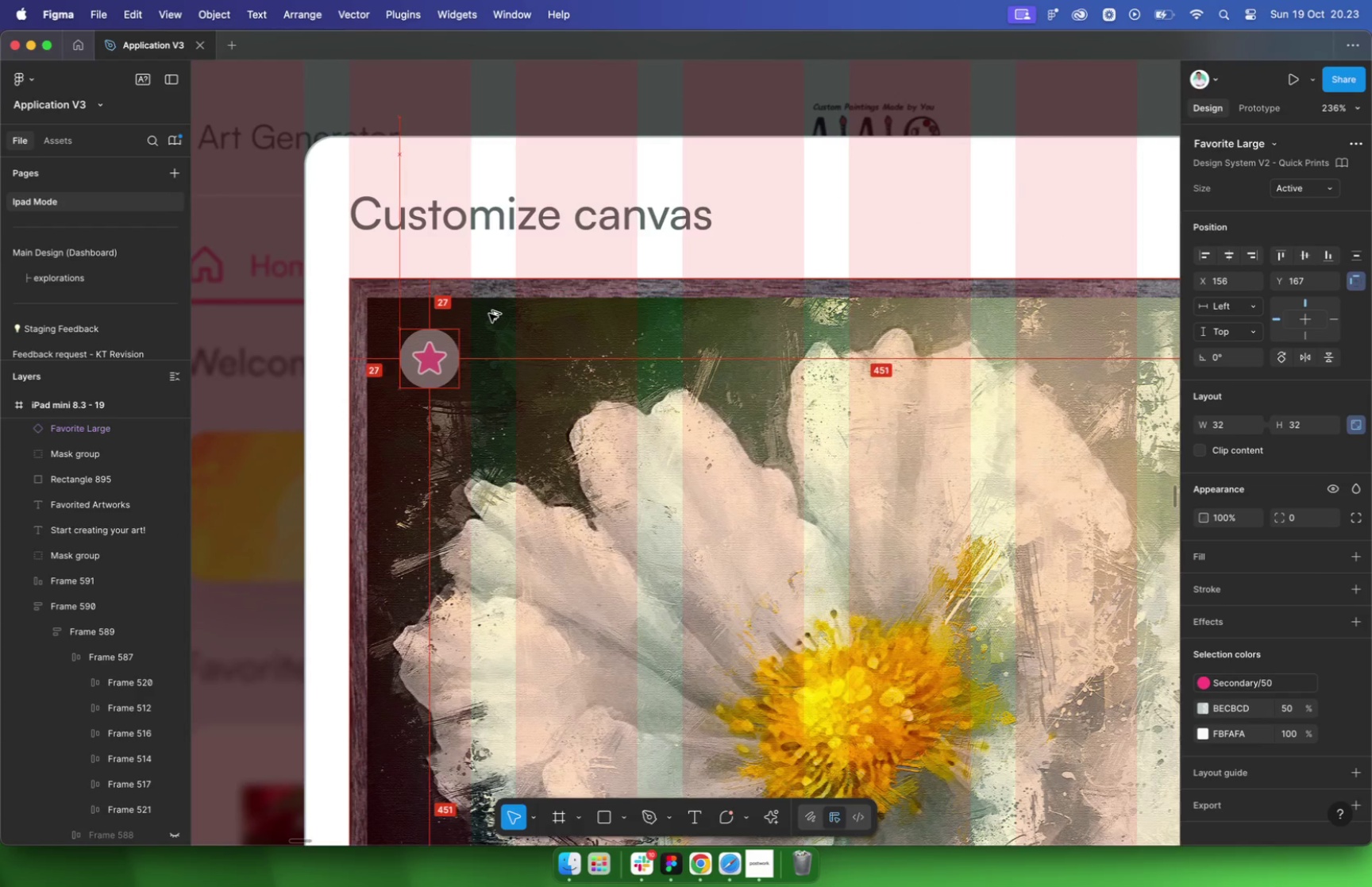 
key(Alt+ArrowLeft)
 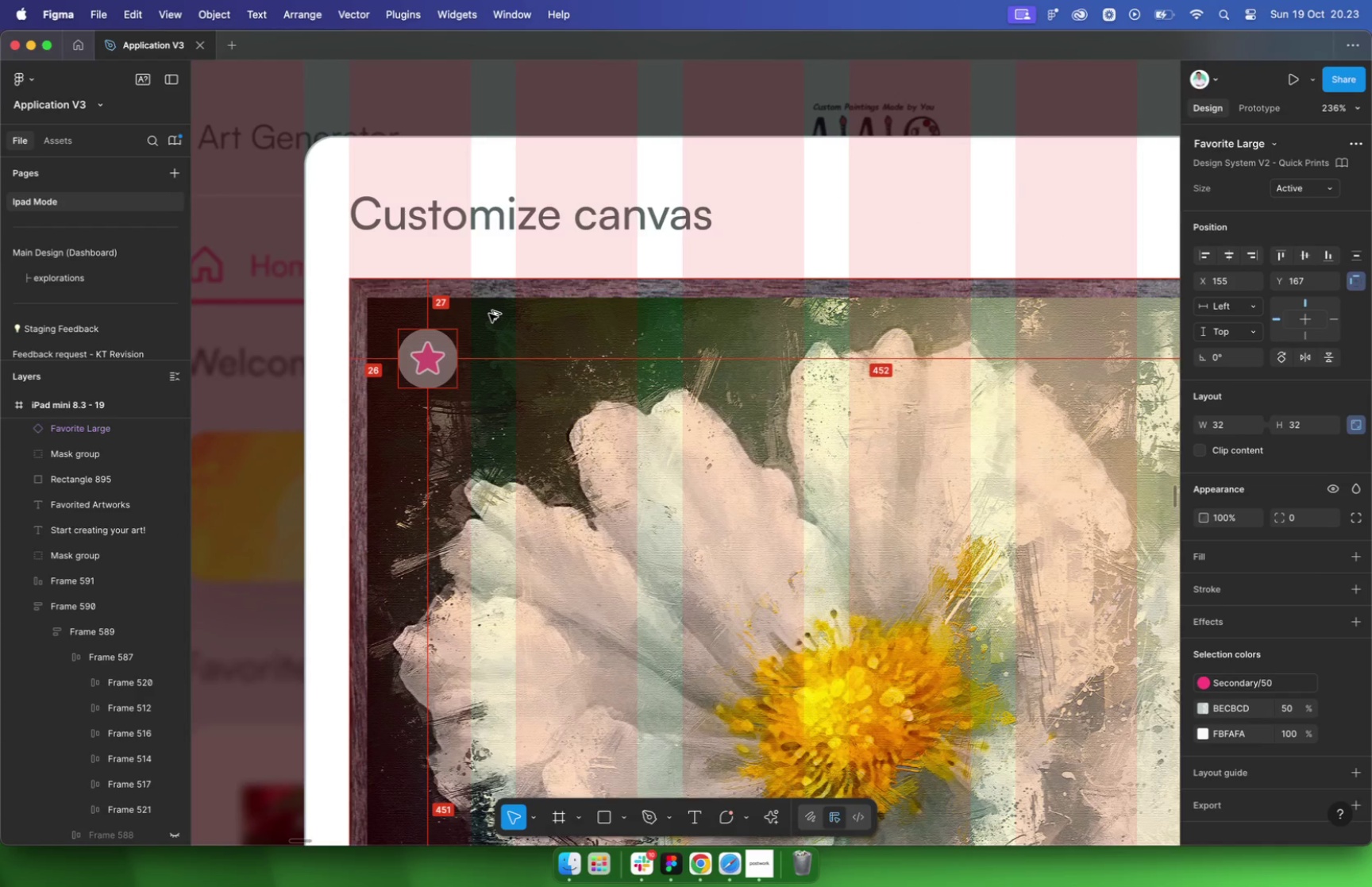 
key(Alt+ArrowLeft)
 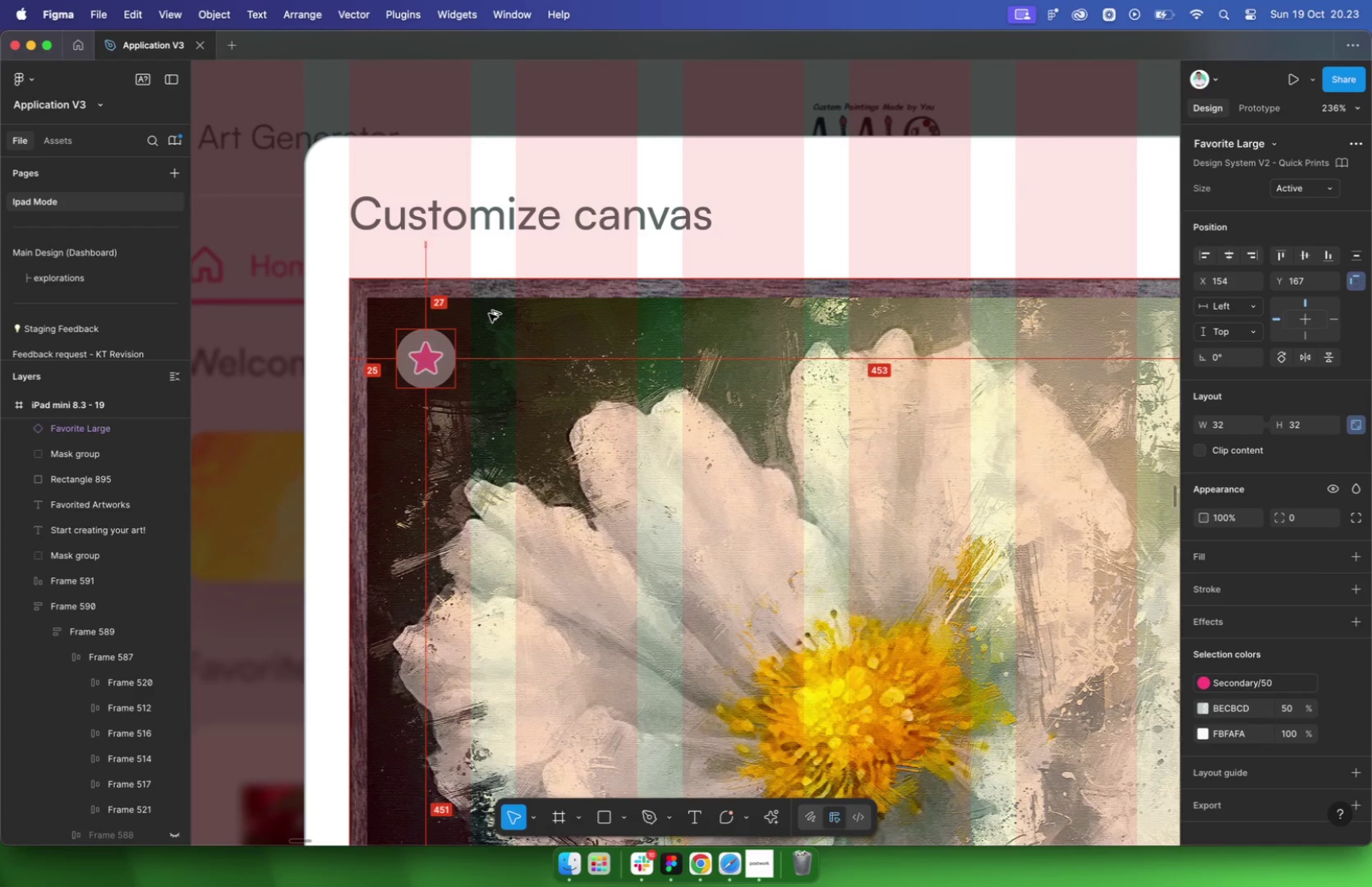 
key(Alt+ArrowLeft)
 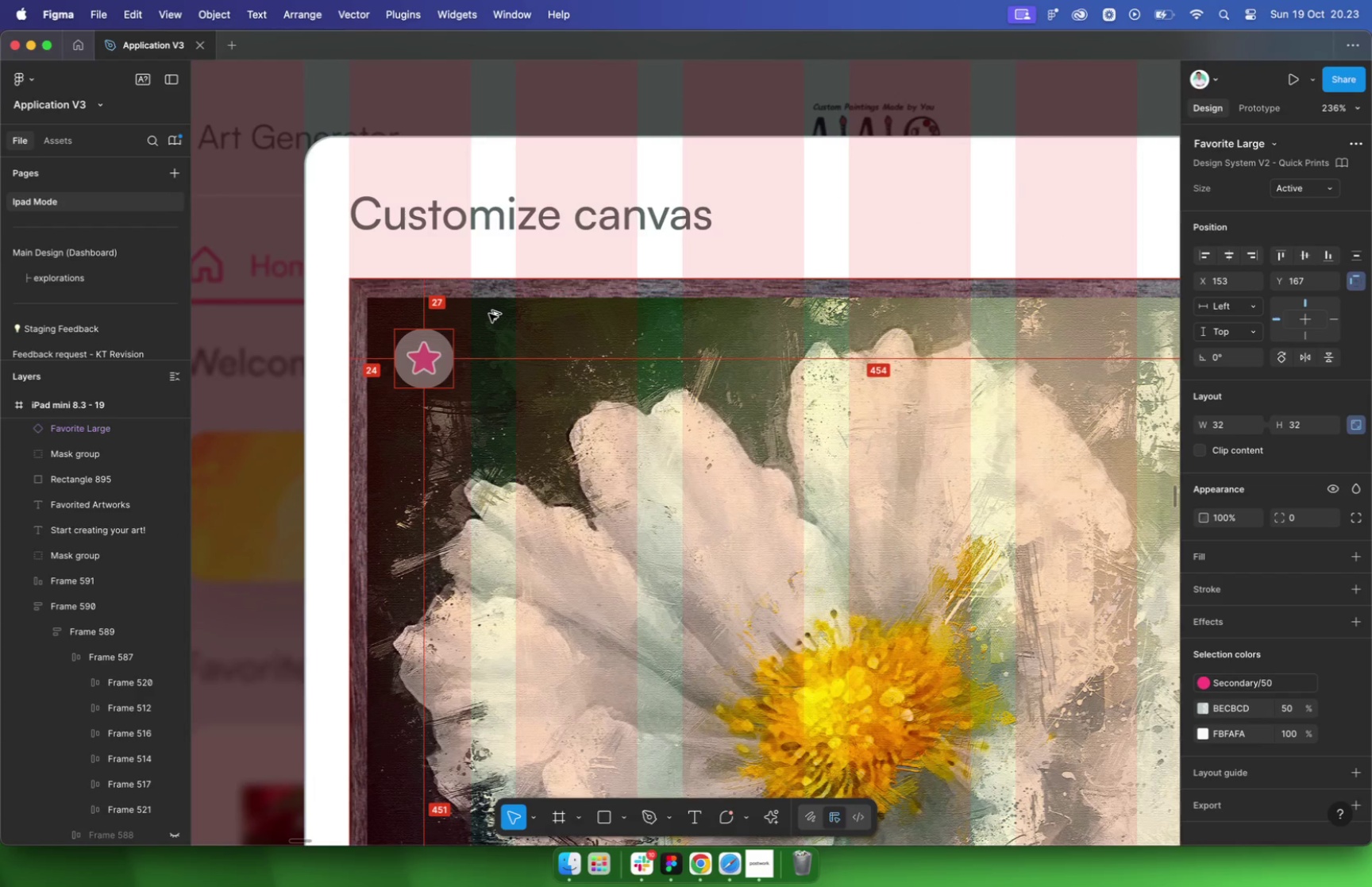 
key(Alt+Shift+ArrowRight)
 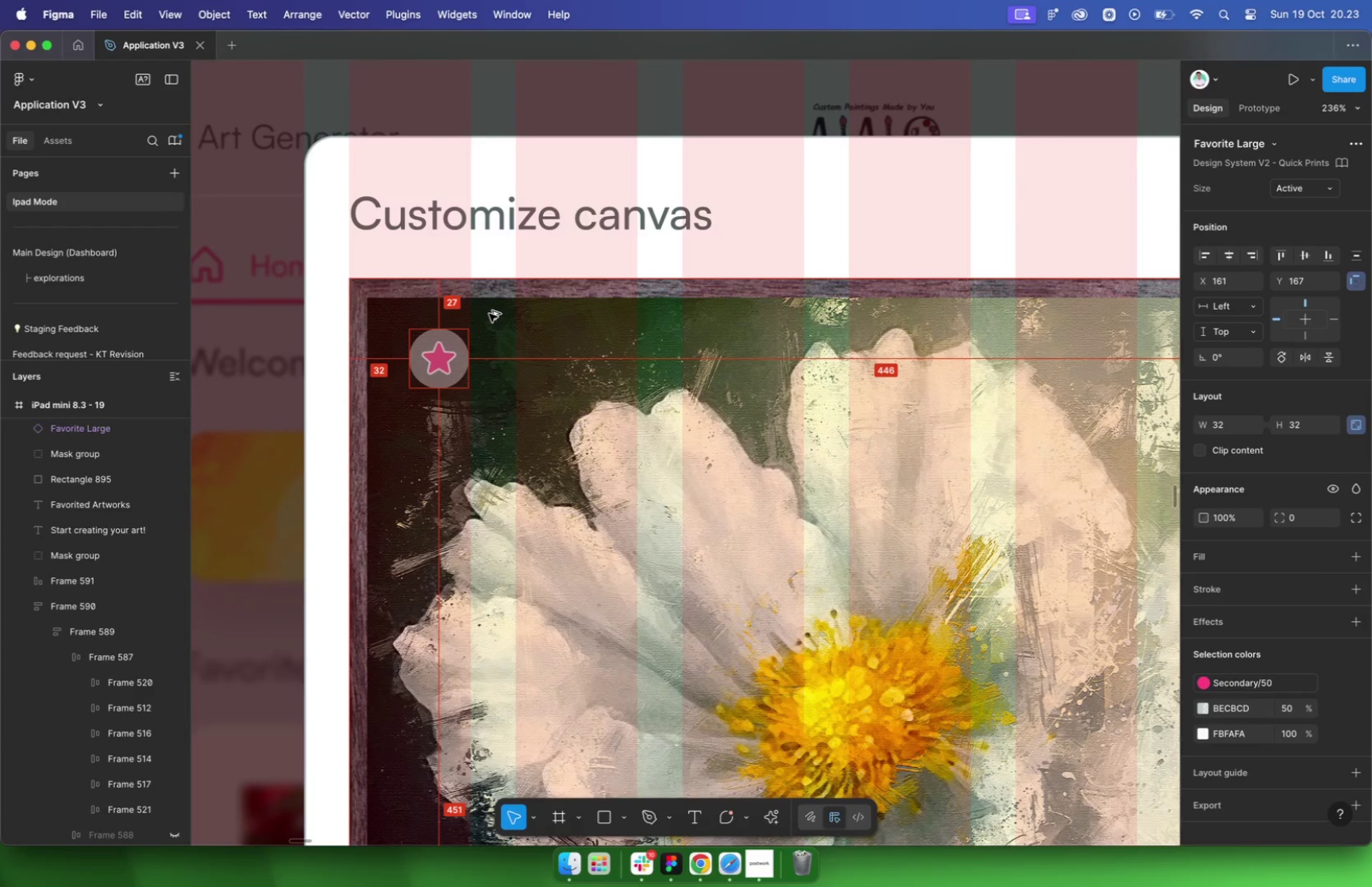 
key(Alt+Shift+ArrowDown)
 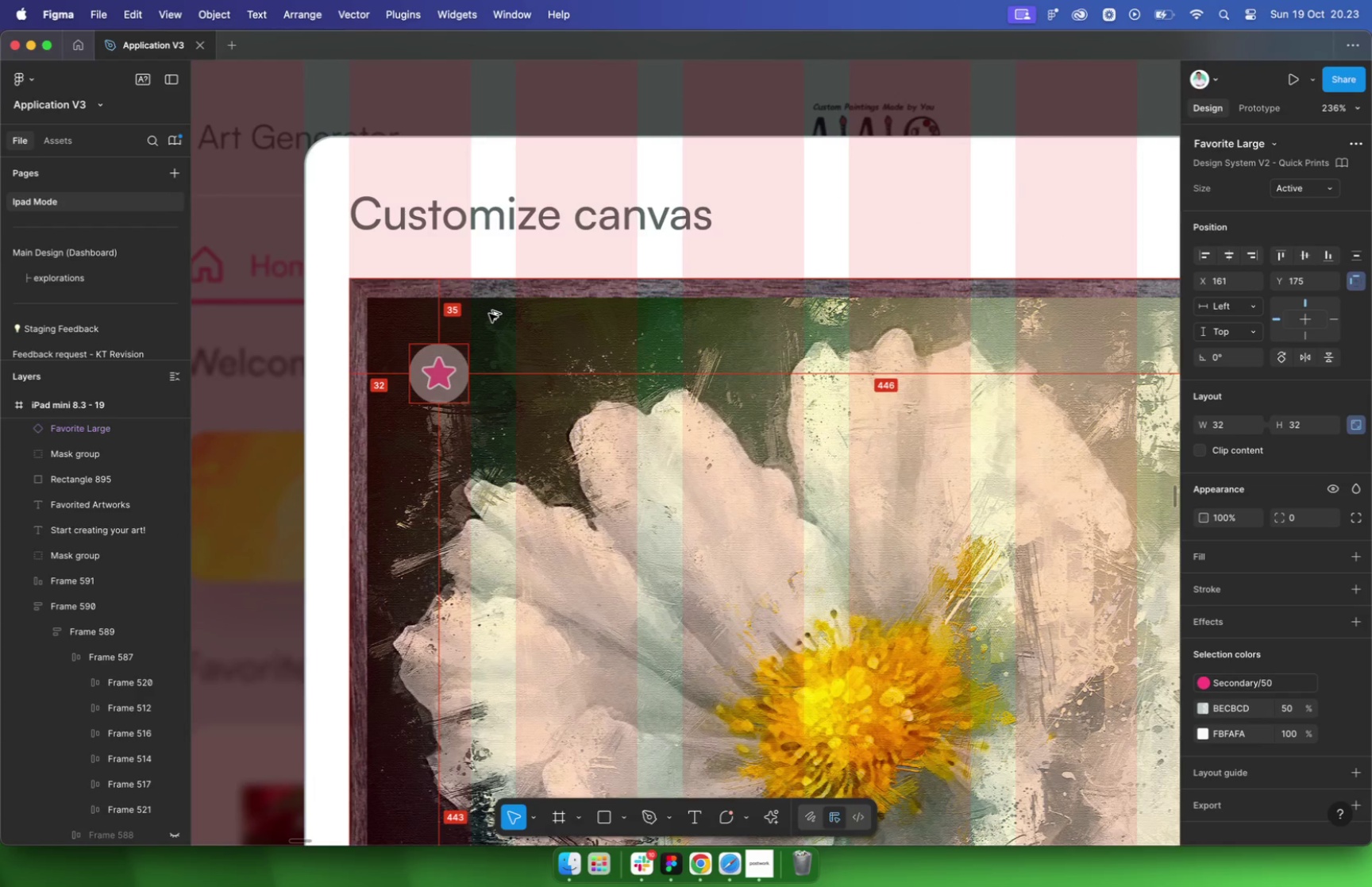 
key(Alt+ArrowUp)
 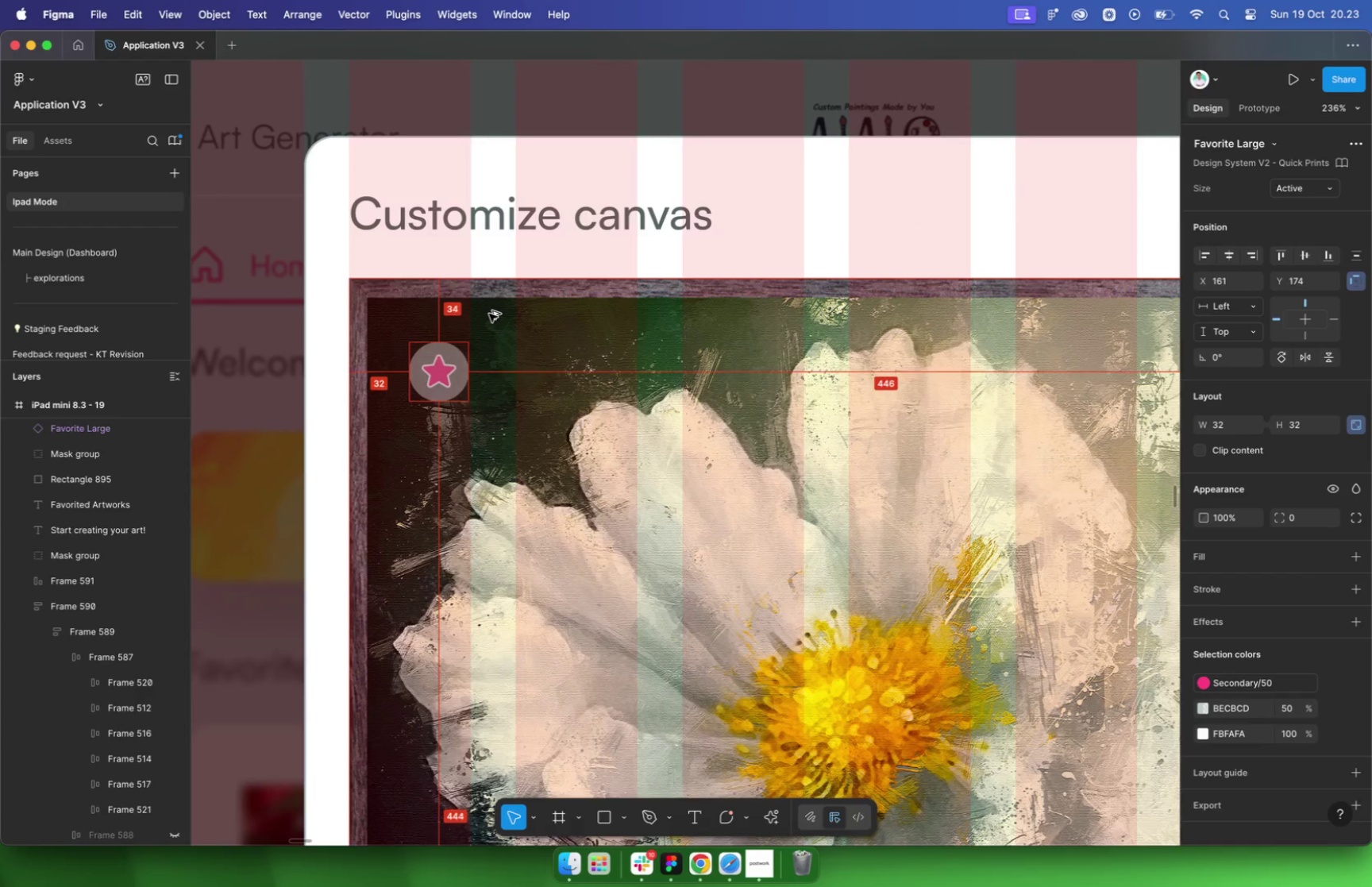 
key(Alt+ArrowUp)
 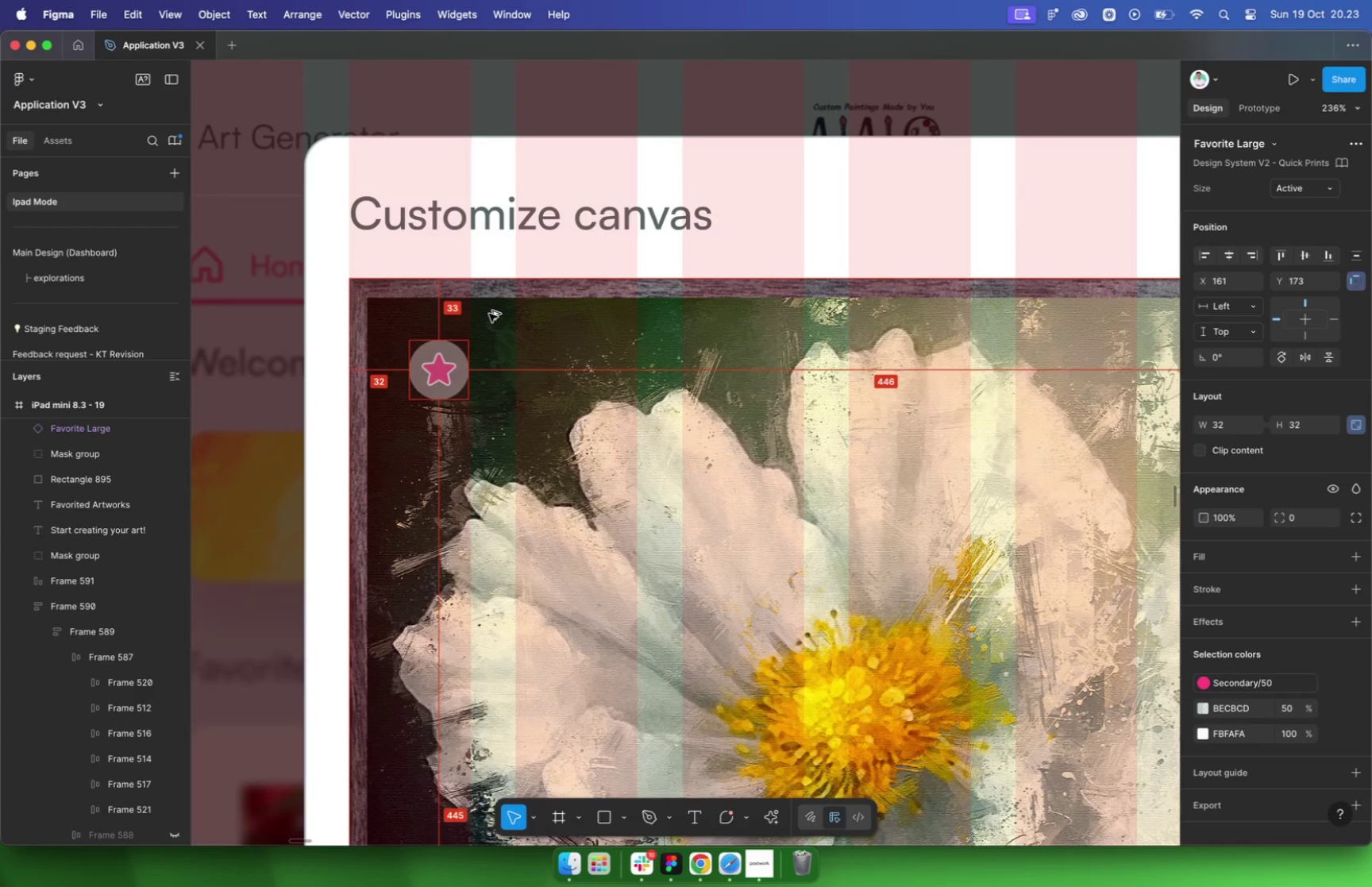 
key(Alt+ArrowUp)
 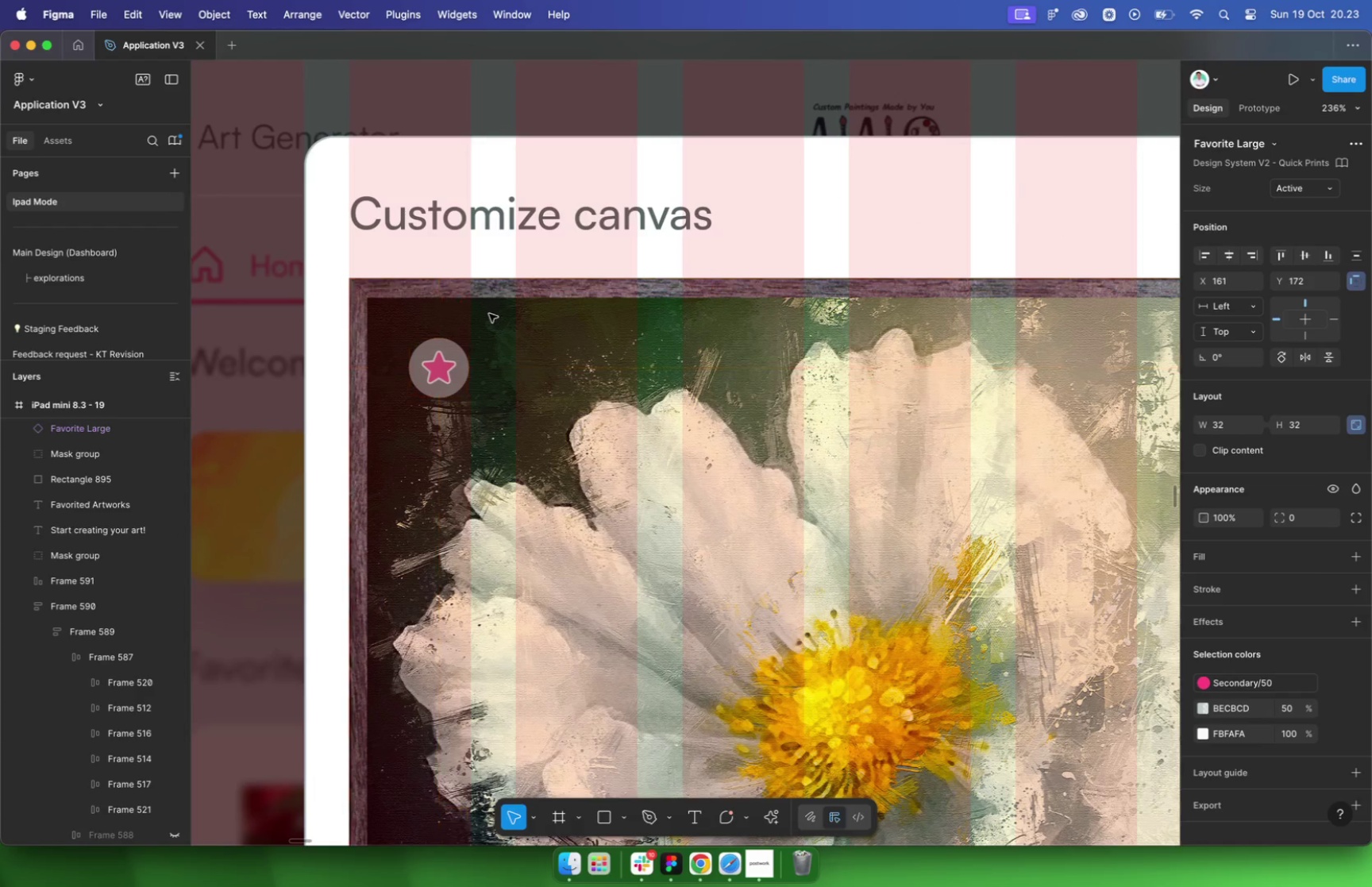 
scroll: coordinate [709, 457], scroll_direction: down, amount: 8.0
 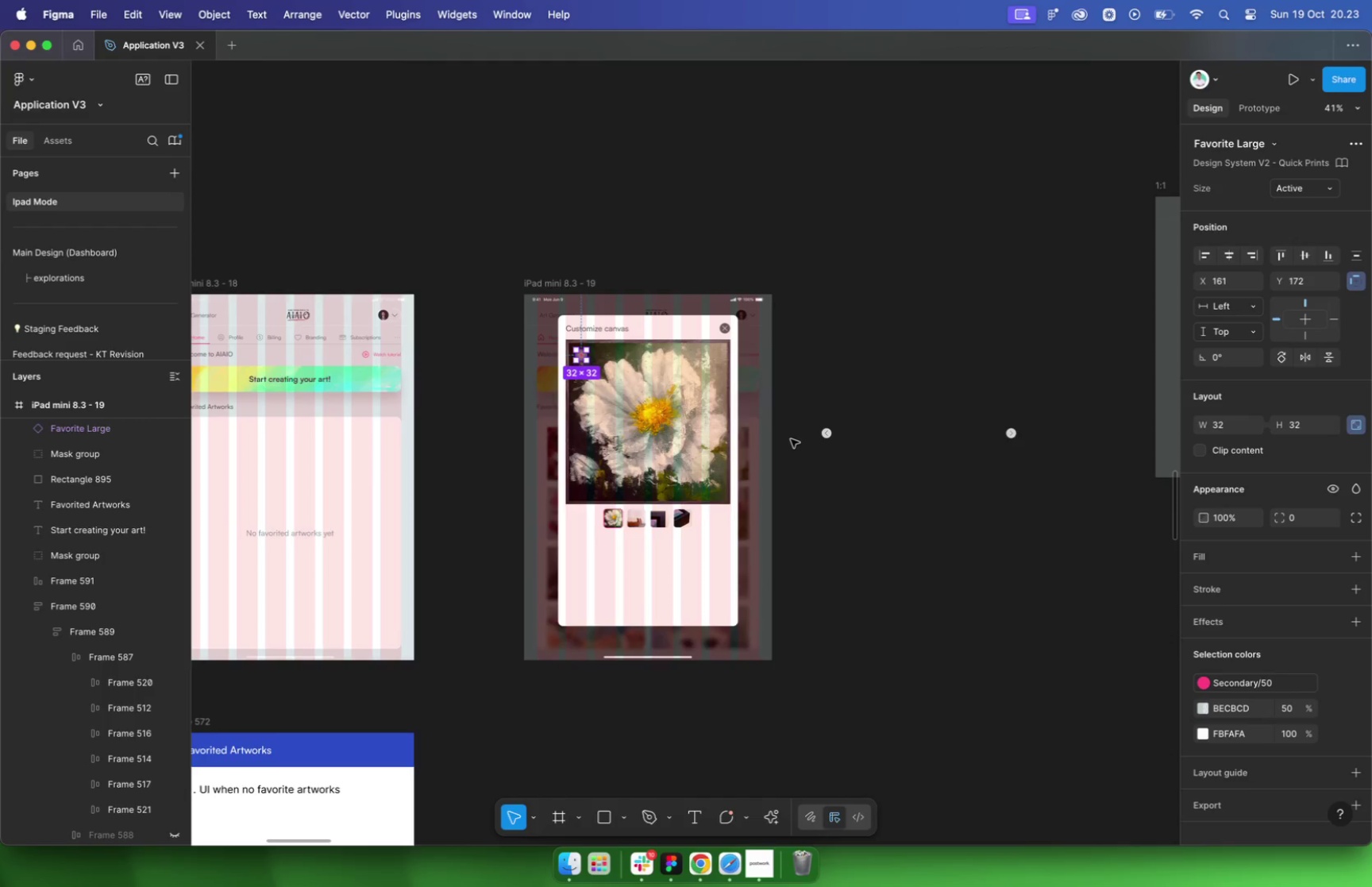 
left_click([652, 511])
 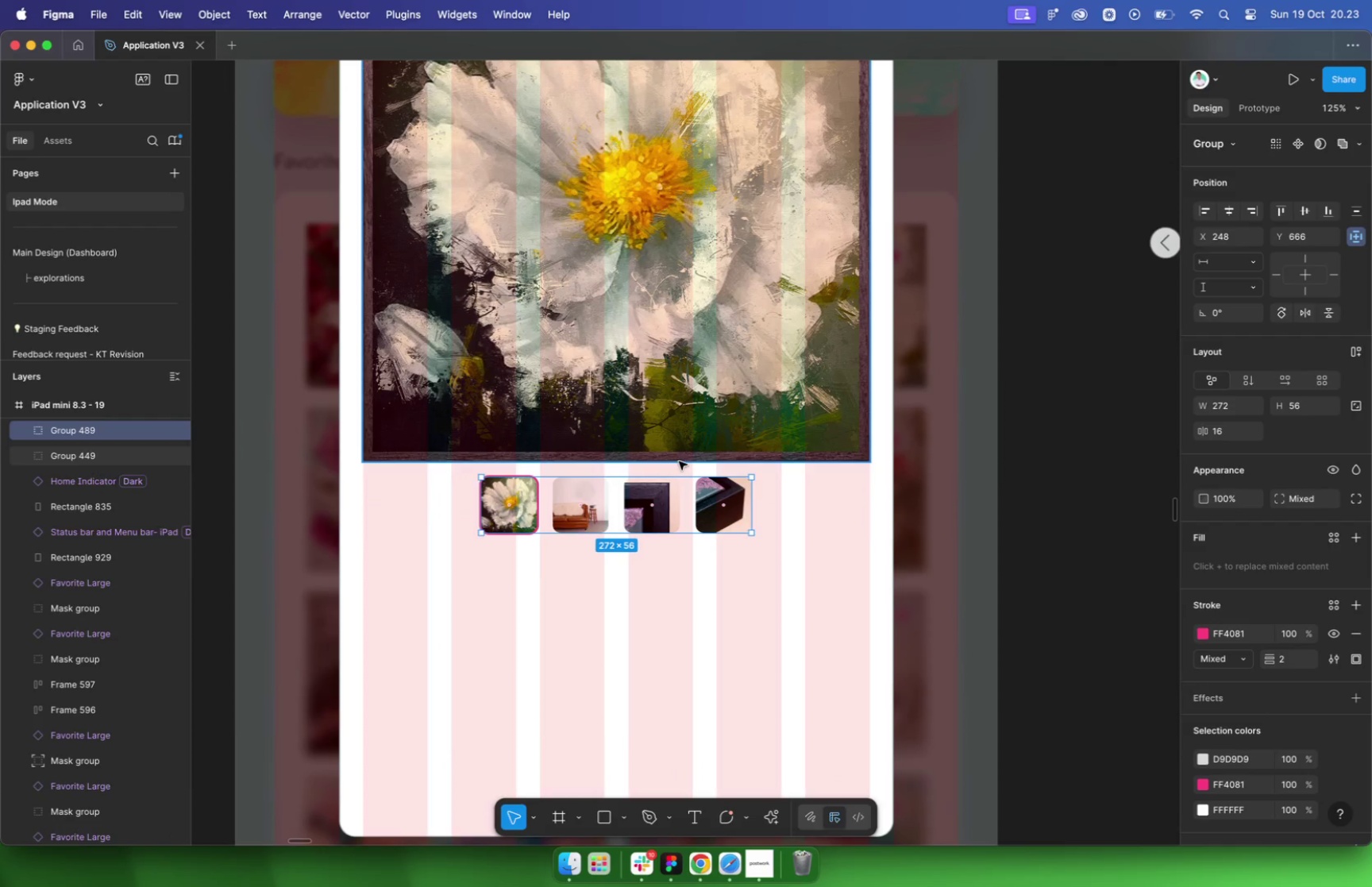 
hold_key(key=OptionLeft, duration=0.5)
 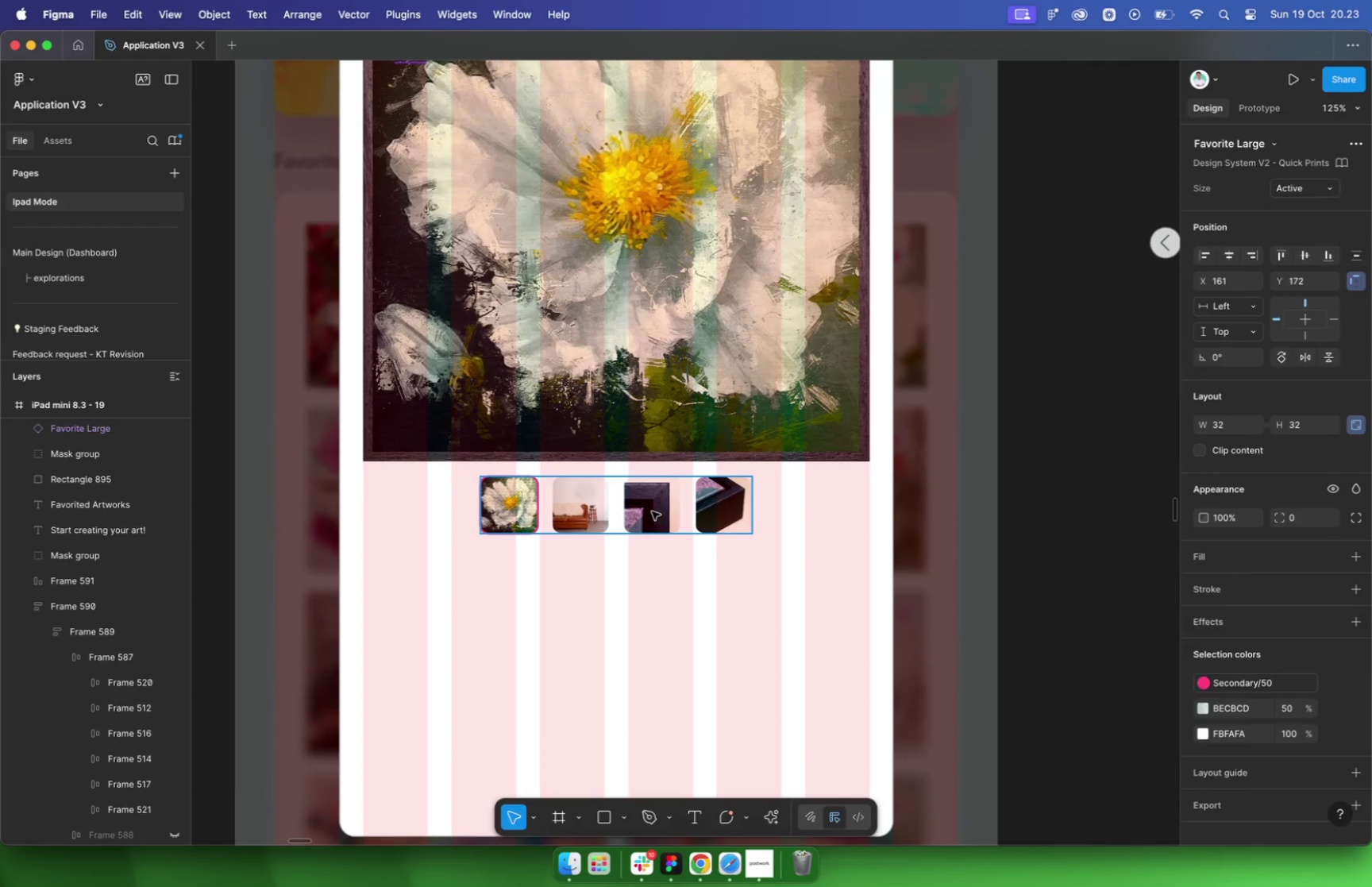 
scroll: coordinate [980, 438], scroll_direction: down, amount: 14.0
 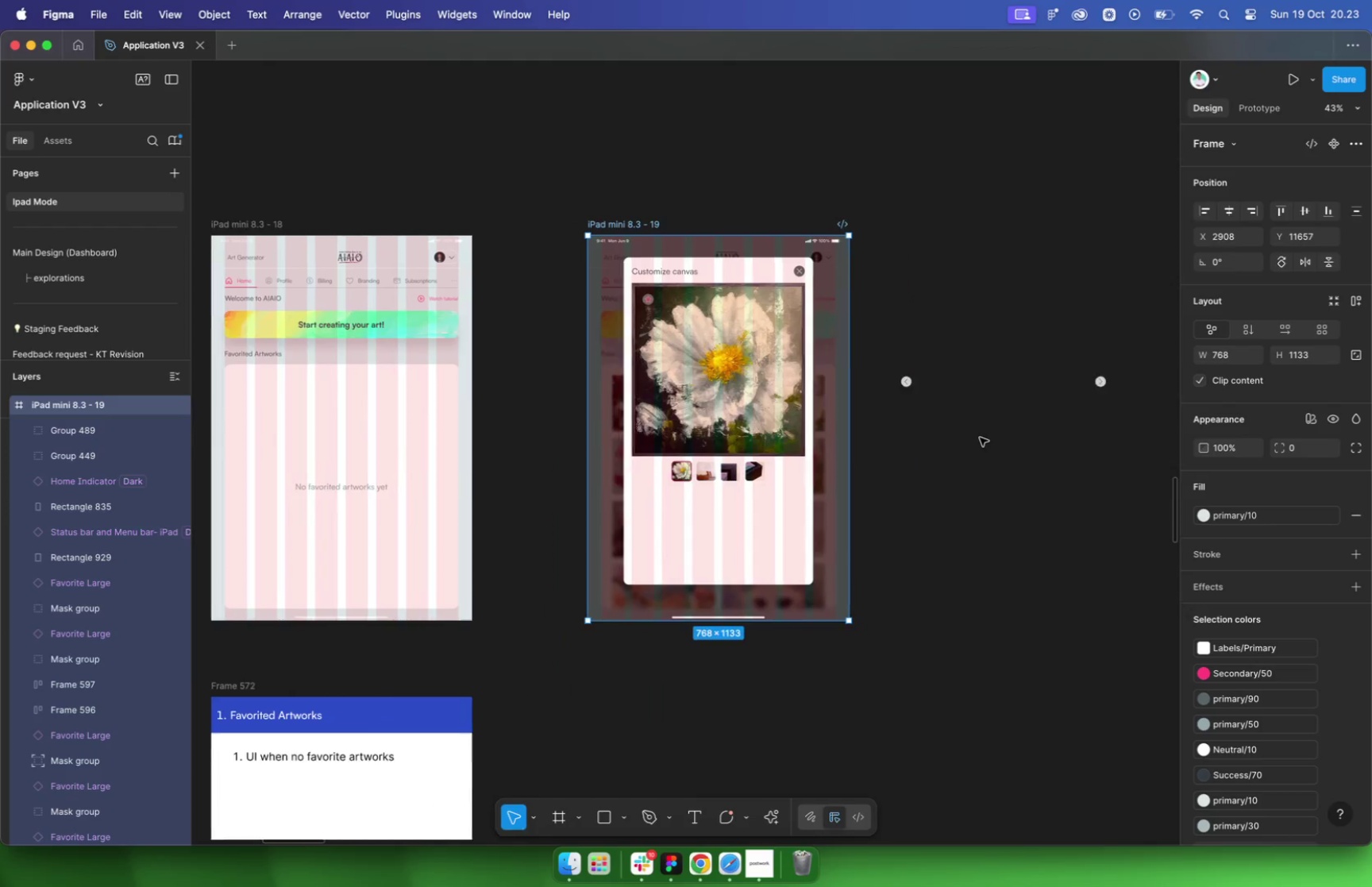 
left_click([980, 438])
 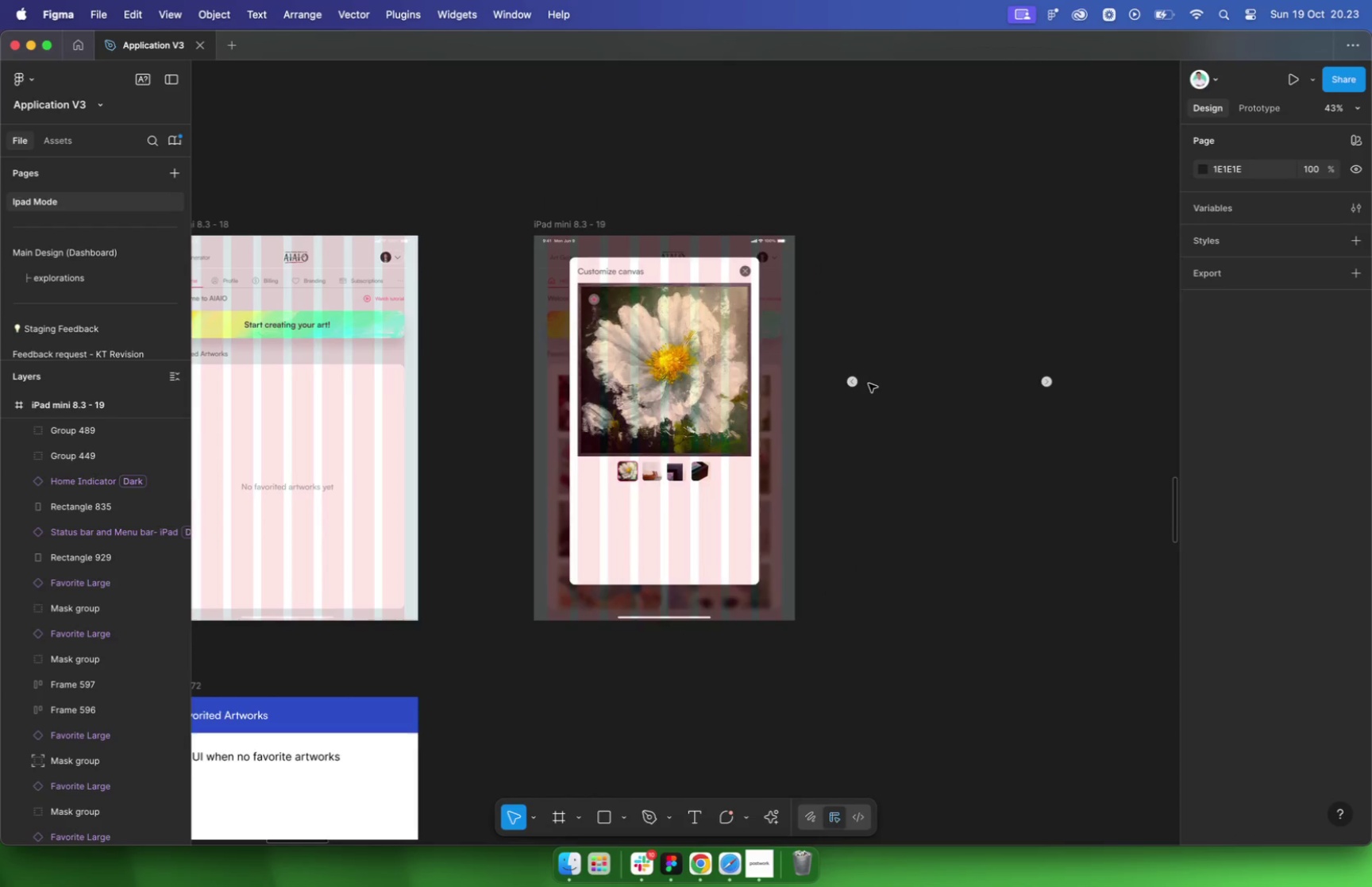 
left_click_drag(start_coordinate=[850, 386], to_coordinate=[345, 365])
 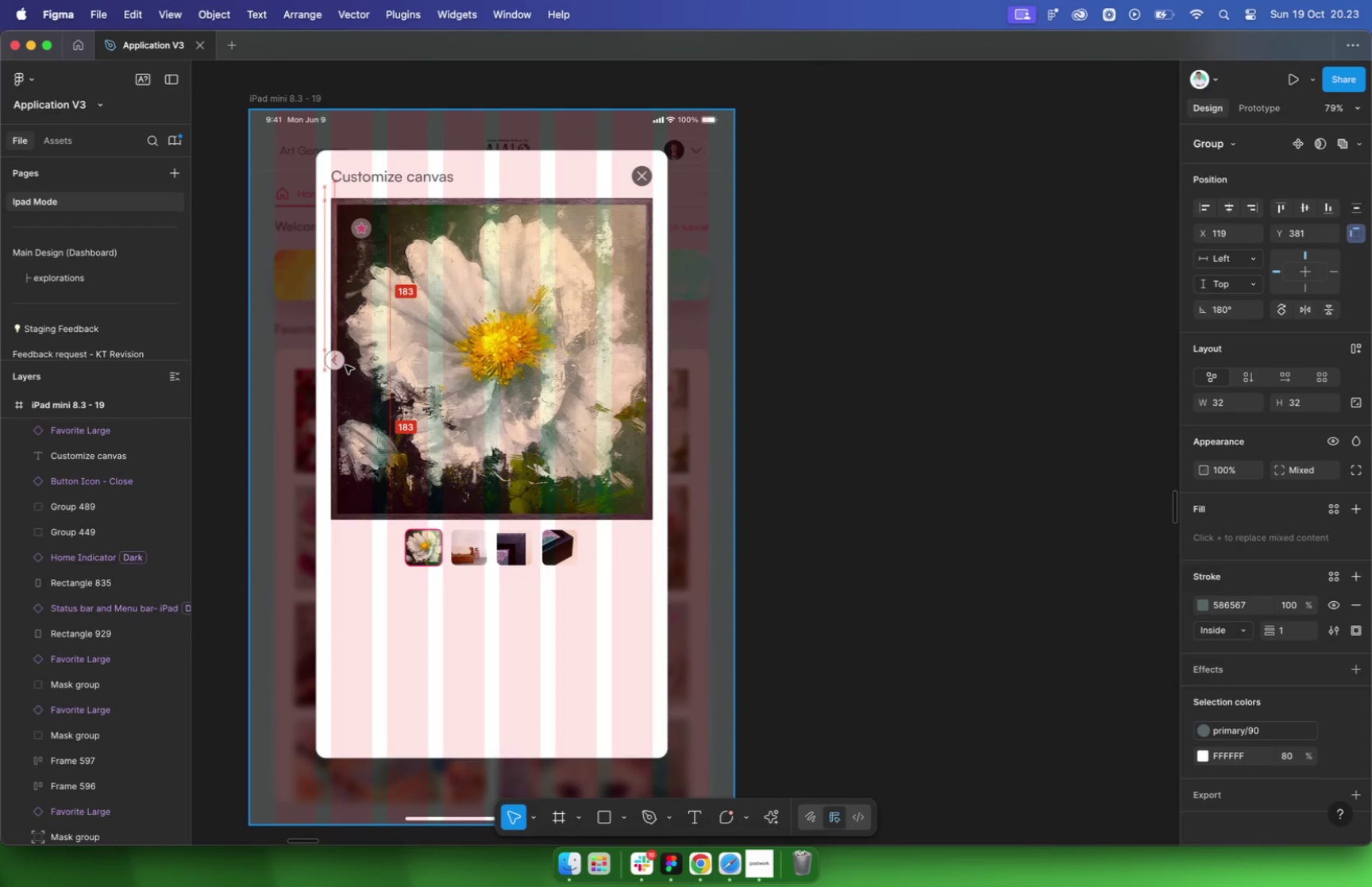 
left_click_drag(start_coordinate=[332, 355], to_coordinate=[326, 353])
 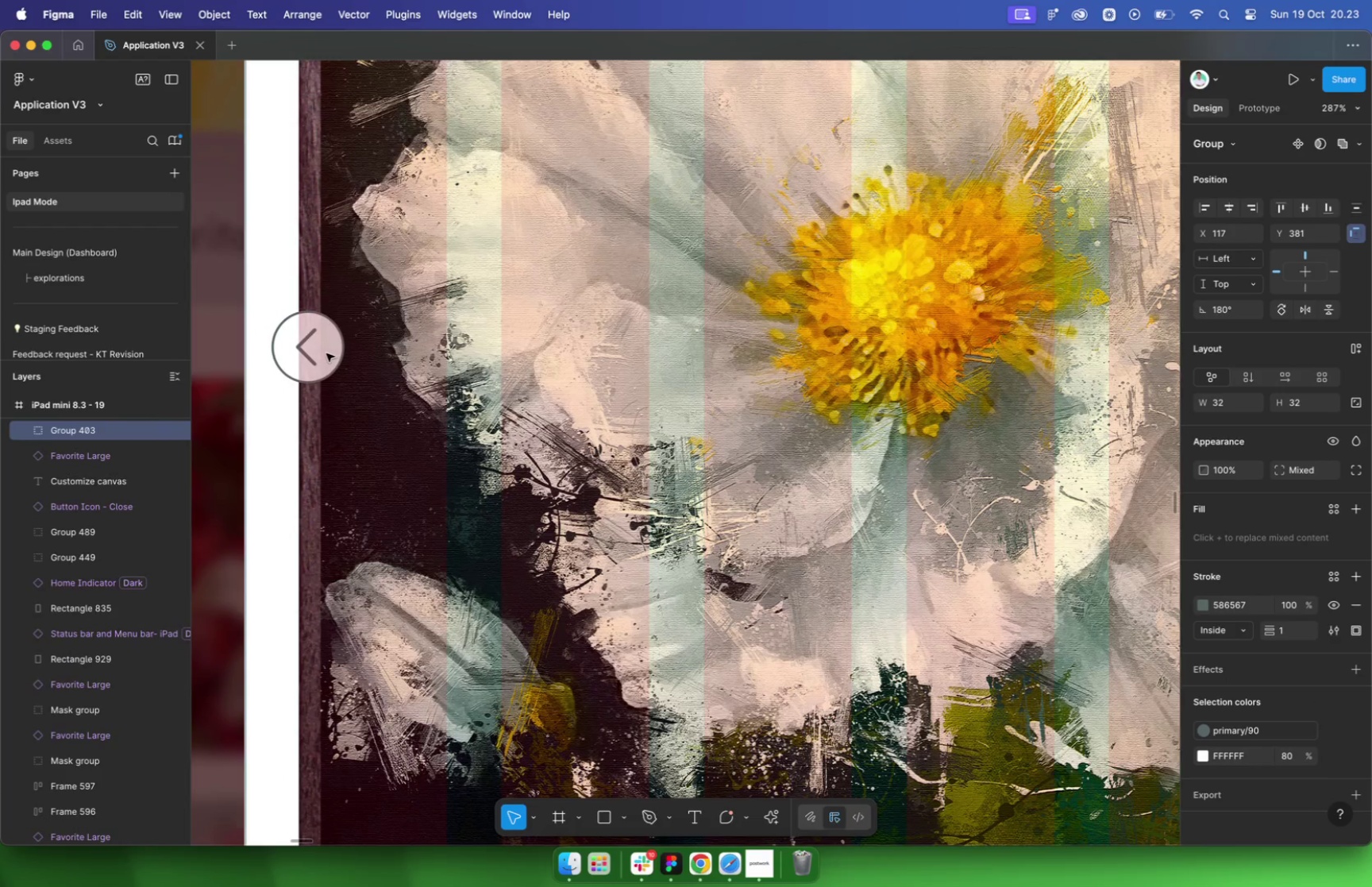 
key(Alt+ArrowRight)
 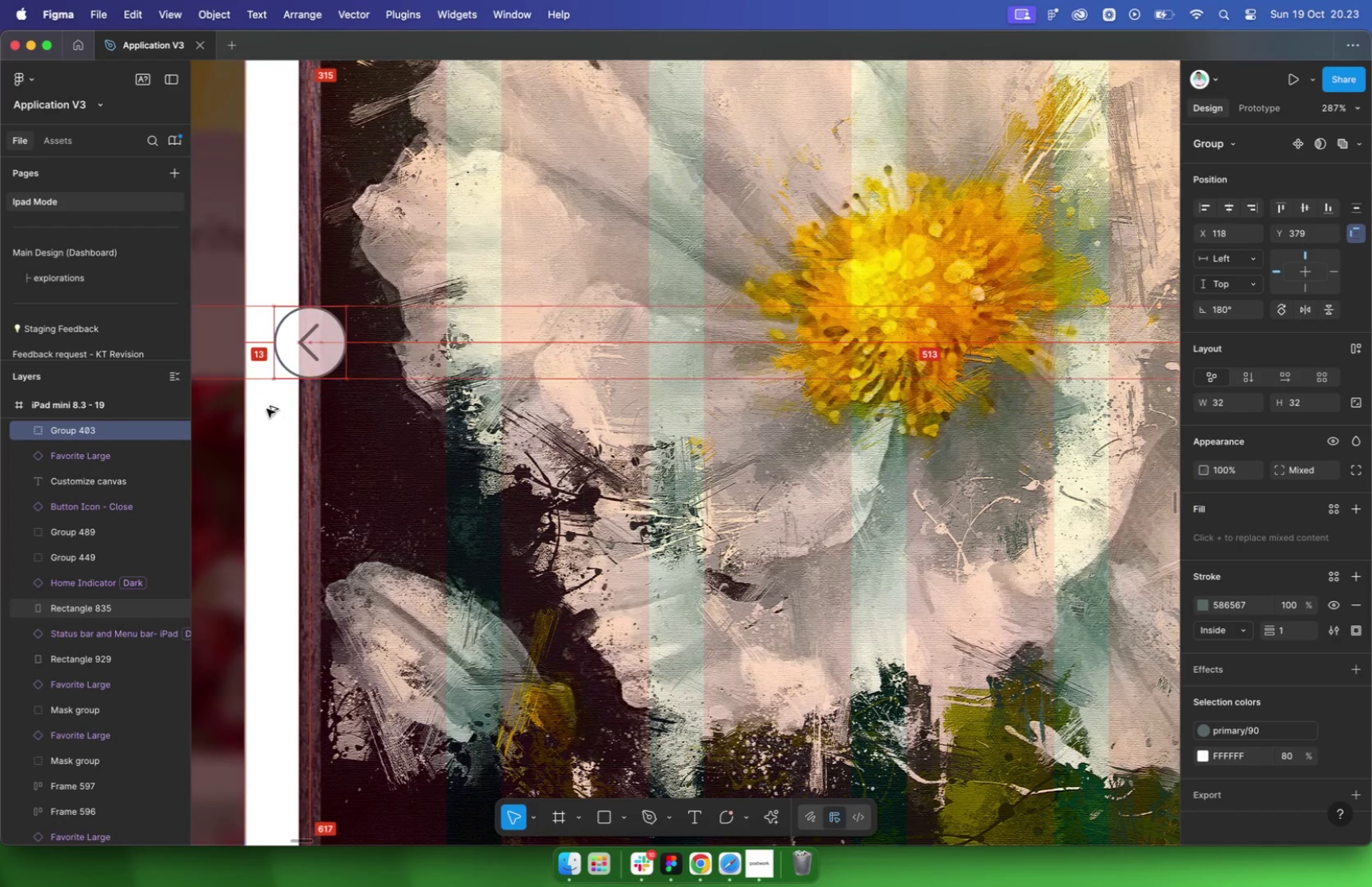 
key(Alt+ArrowRight)
 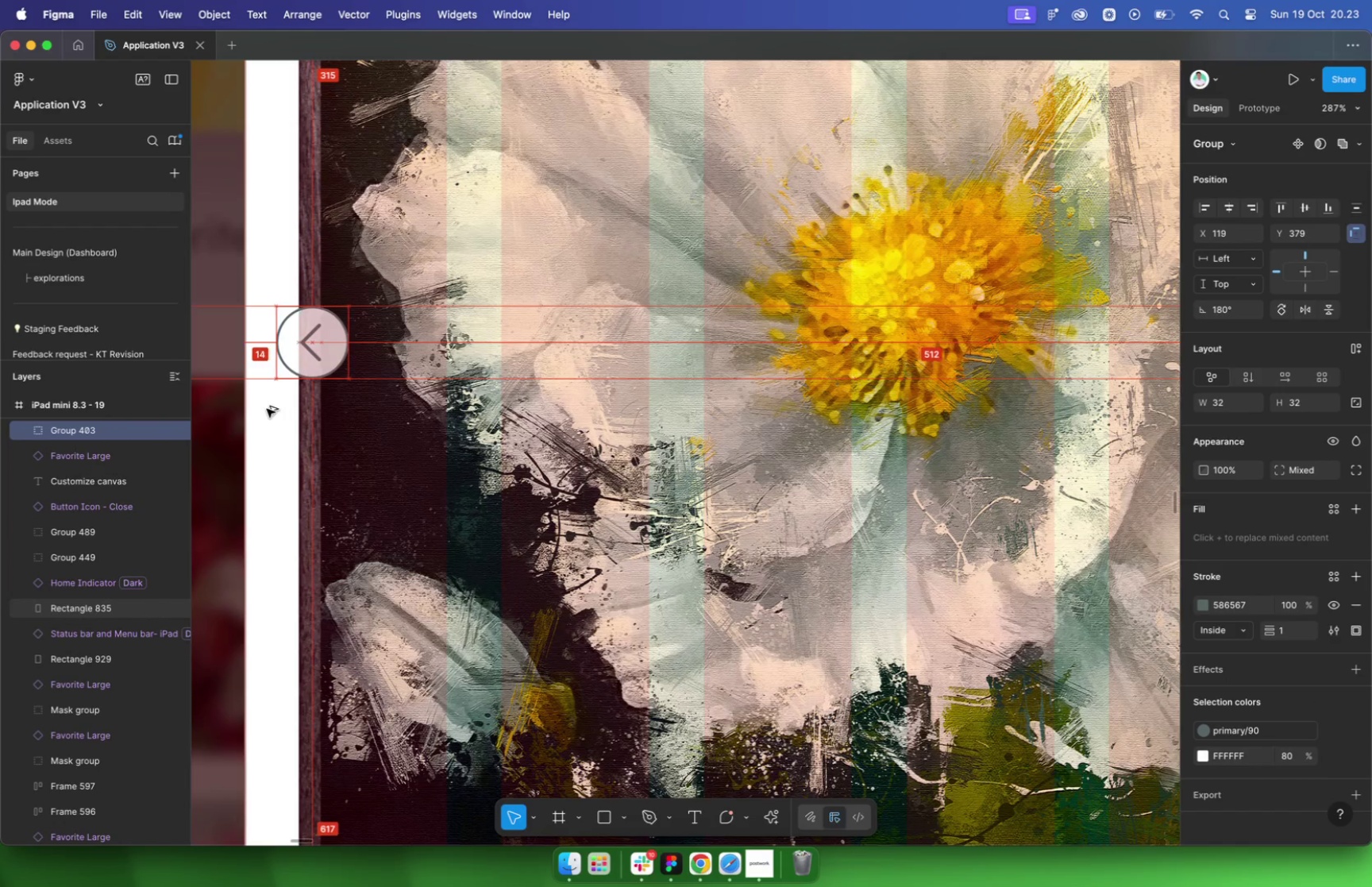 
key(Alt+ArrowRight)
 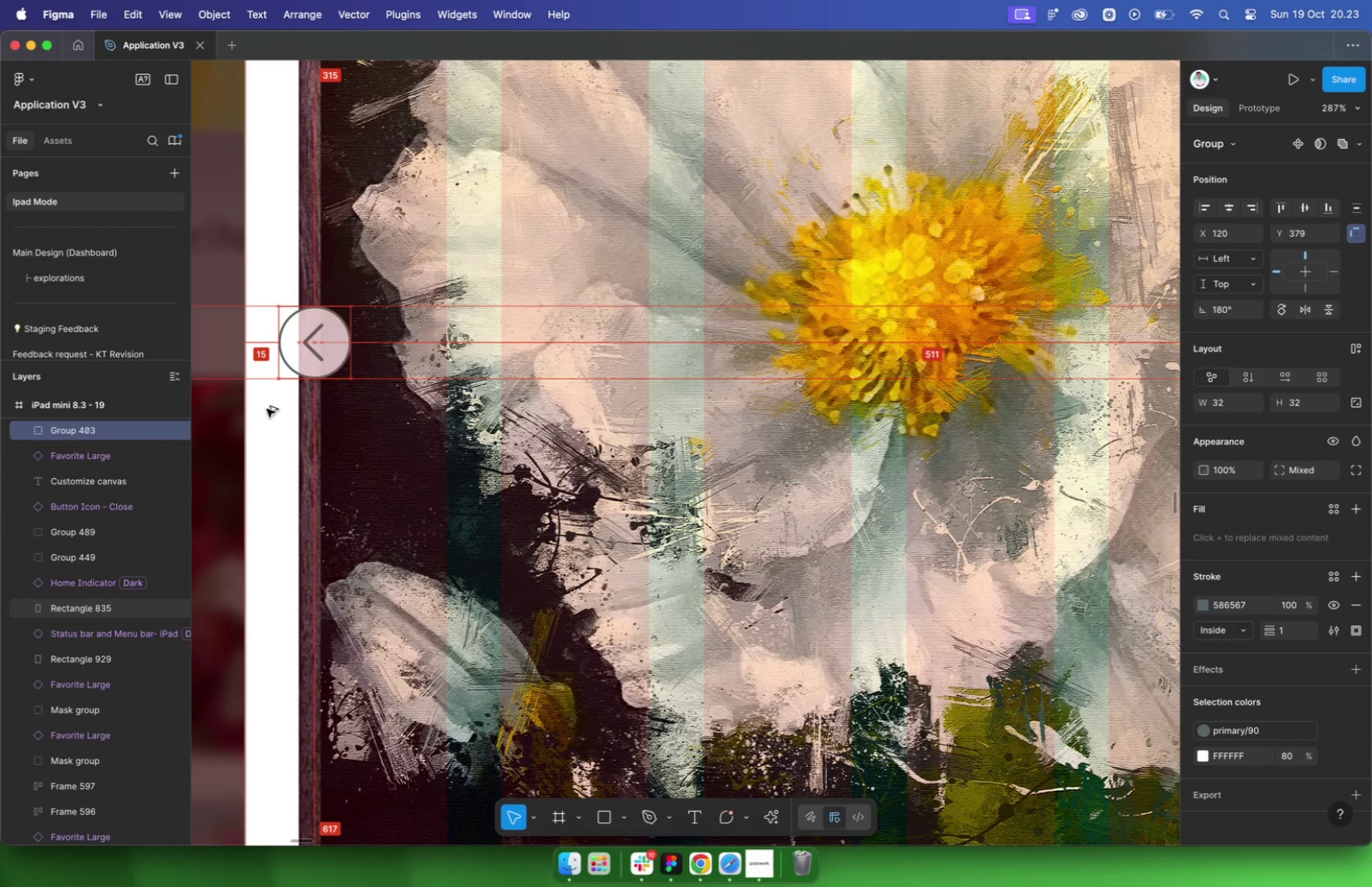 
key(Alt+ArrowRight)
 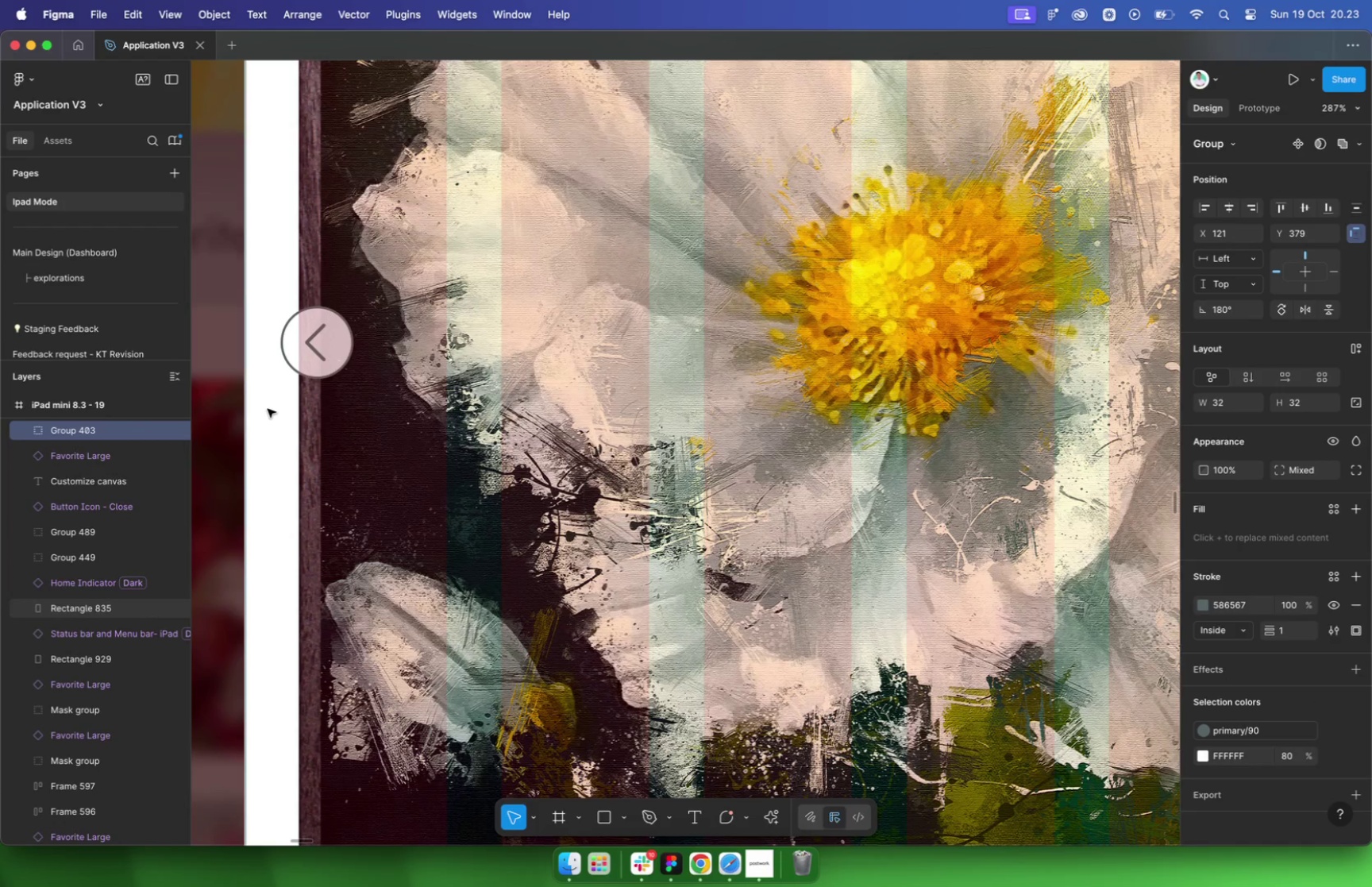 
hold_key(key=ShiftLeft, duration=0.48)
 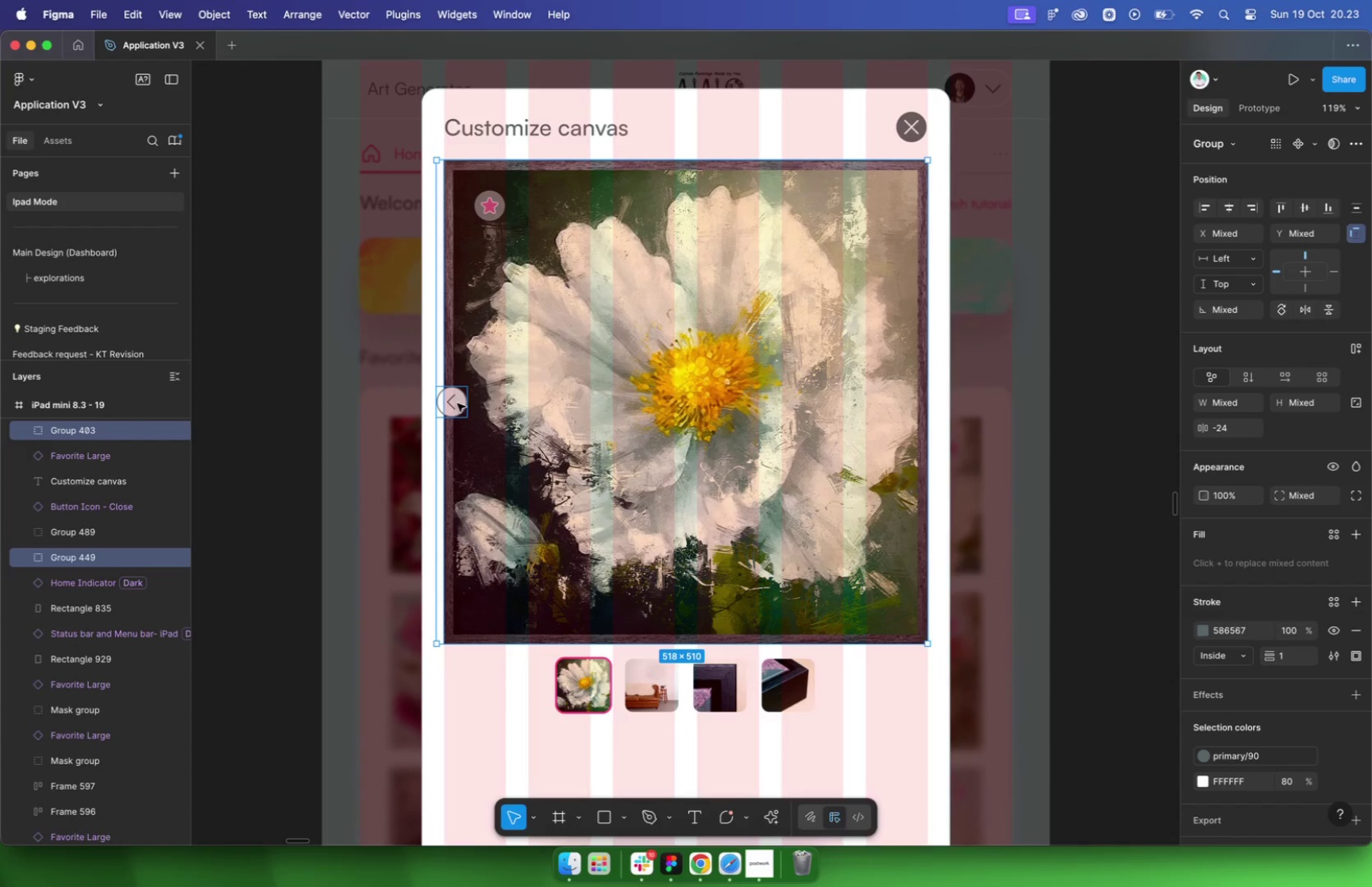 
left_click([468, 476])
 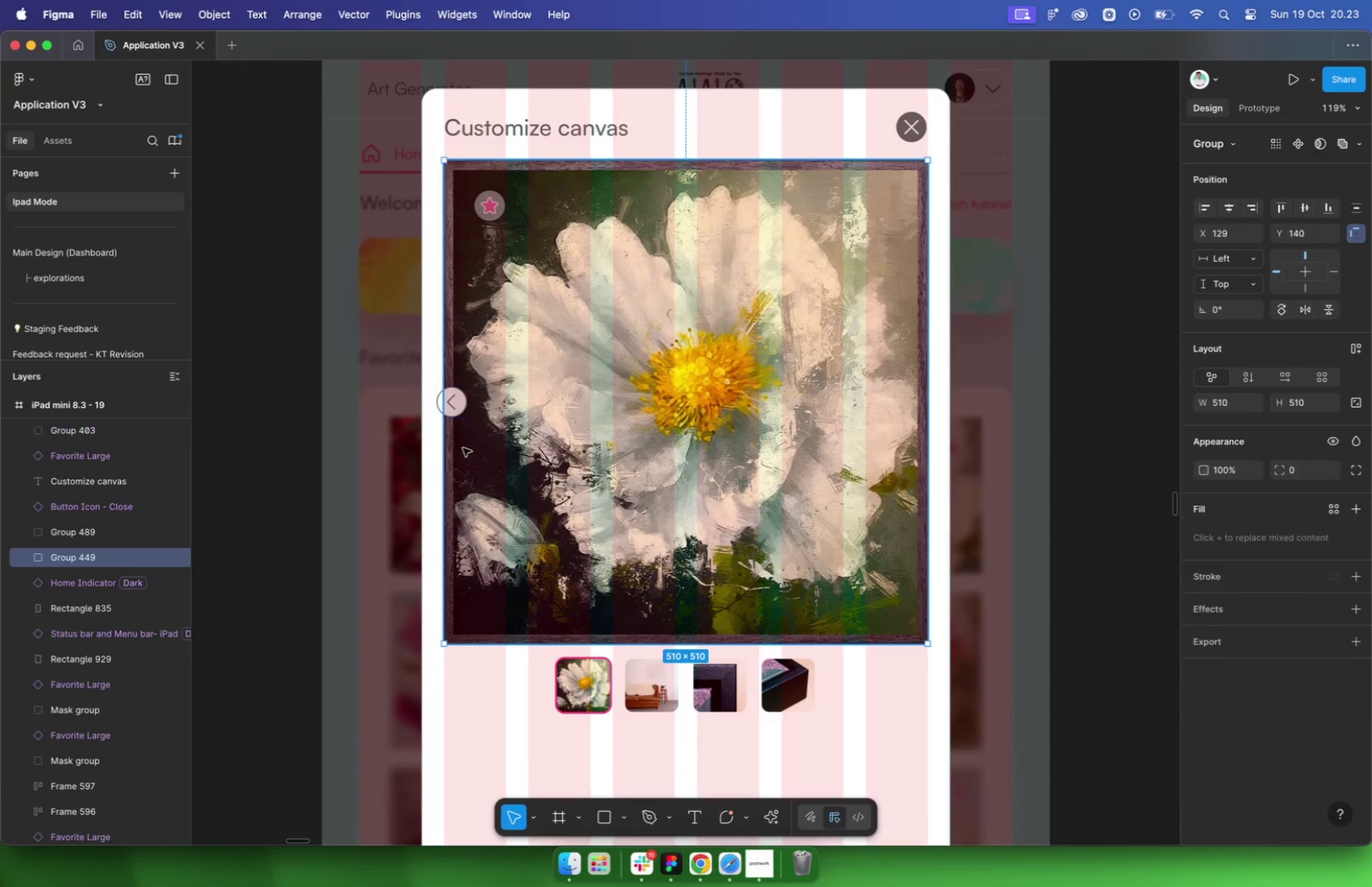 
left_click([456, 410])
 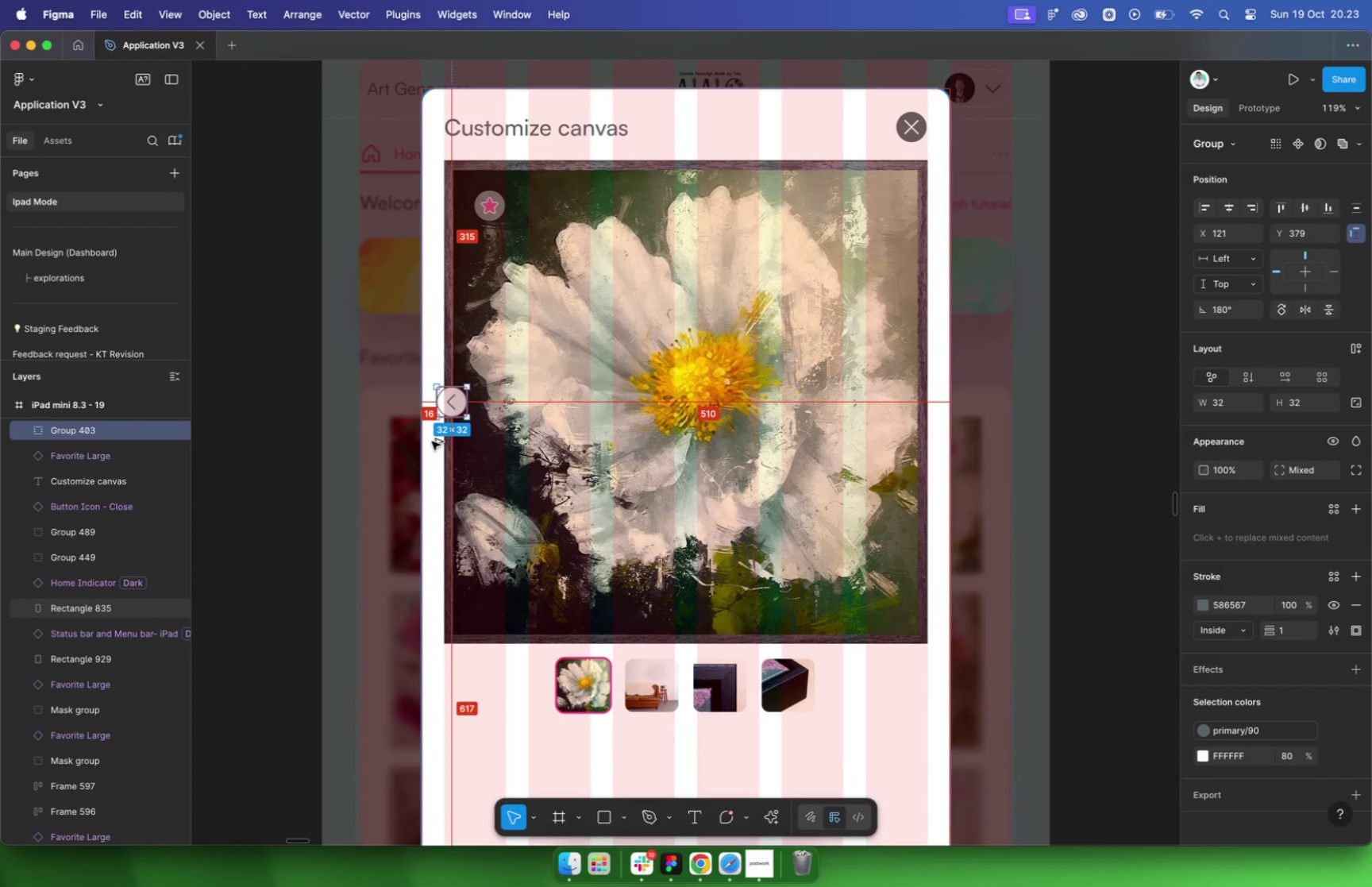 
key(Alt+Shift+ArrowLeft)
 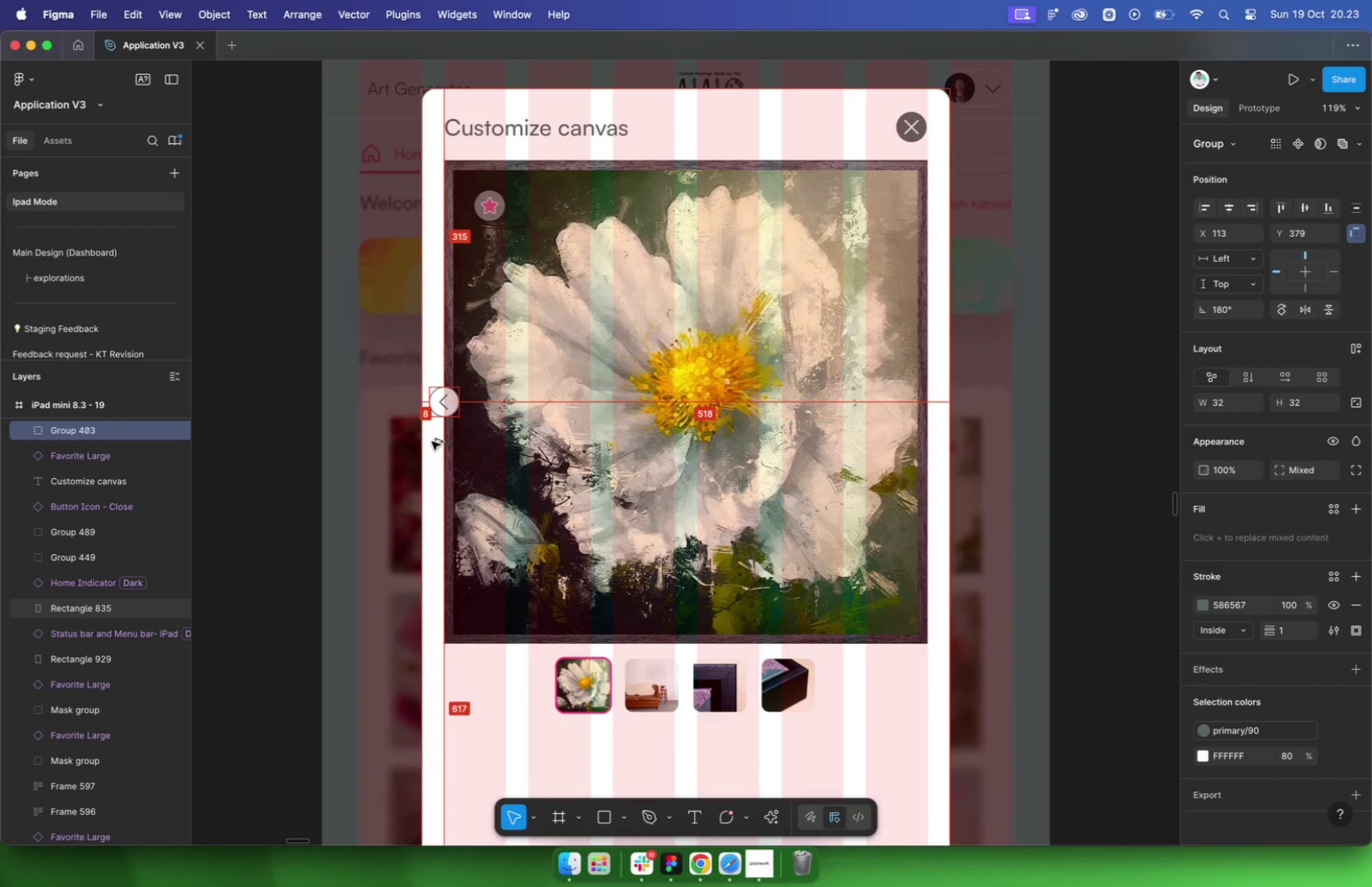 
key(Alt+Shift+ArrowRight)
 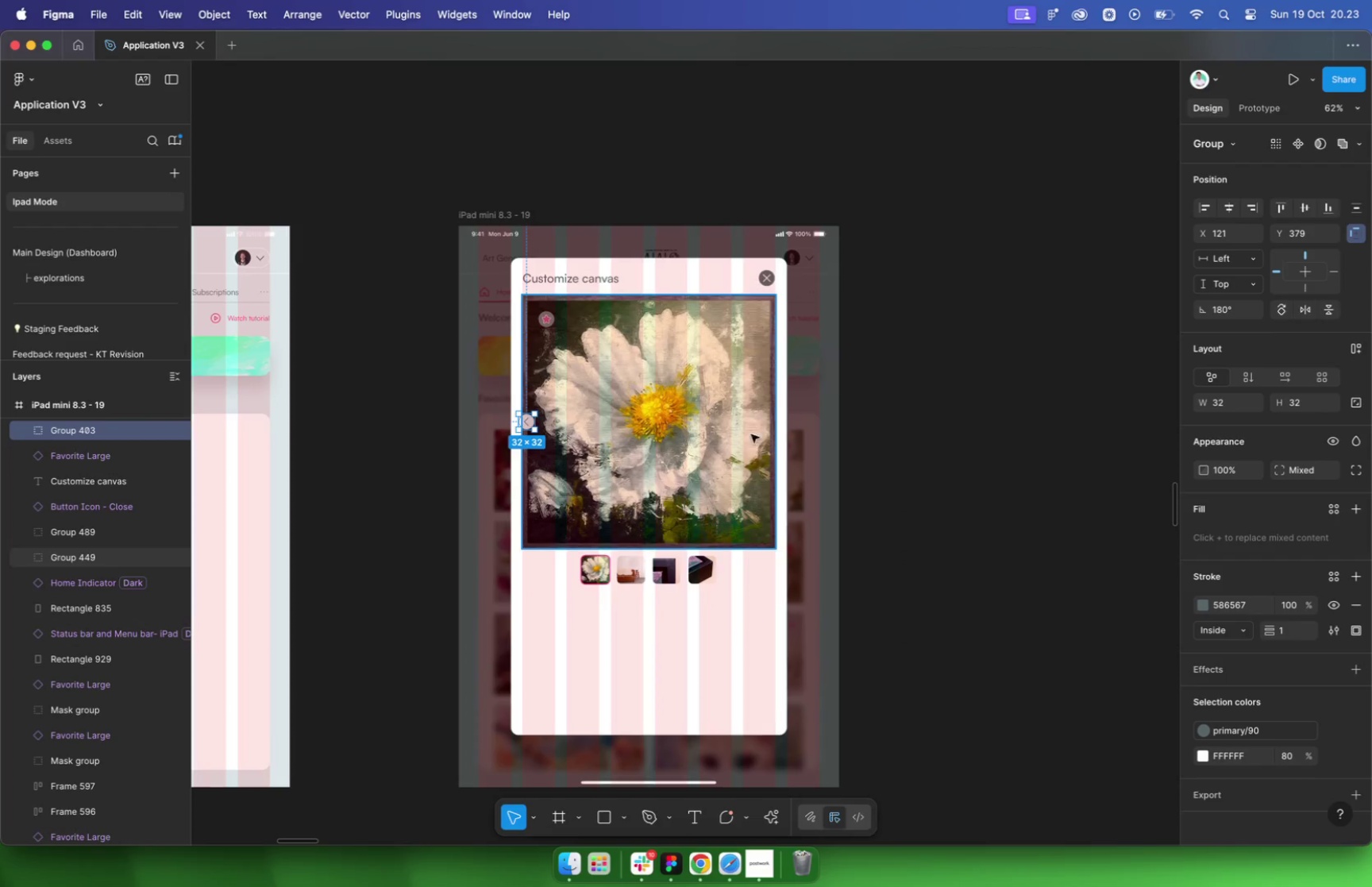 
left_click([950, 435])
 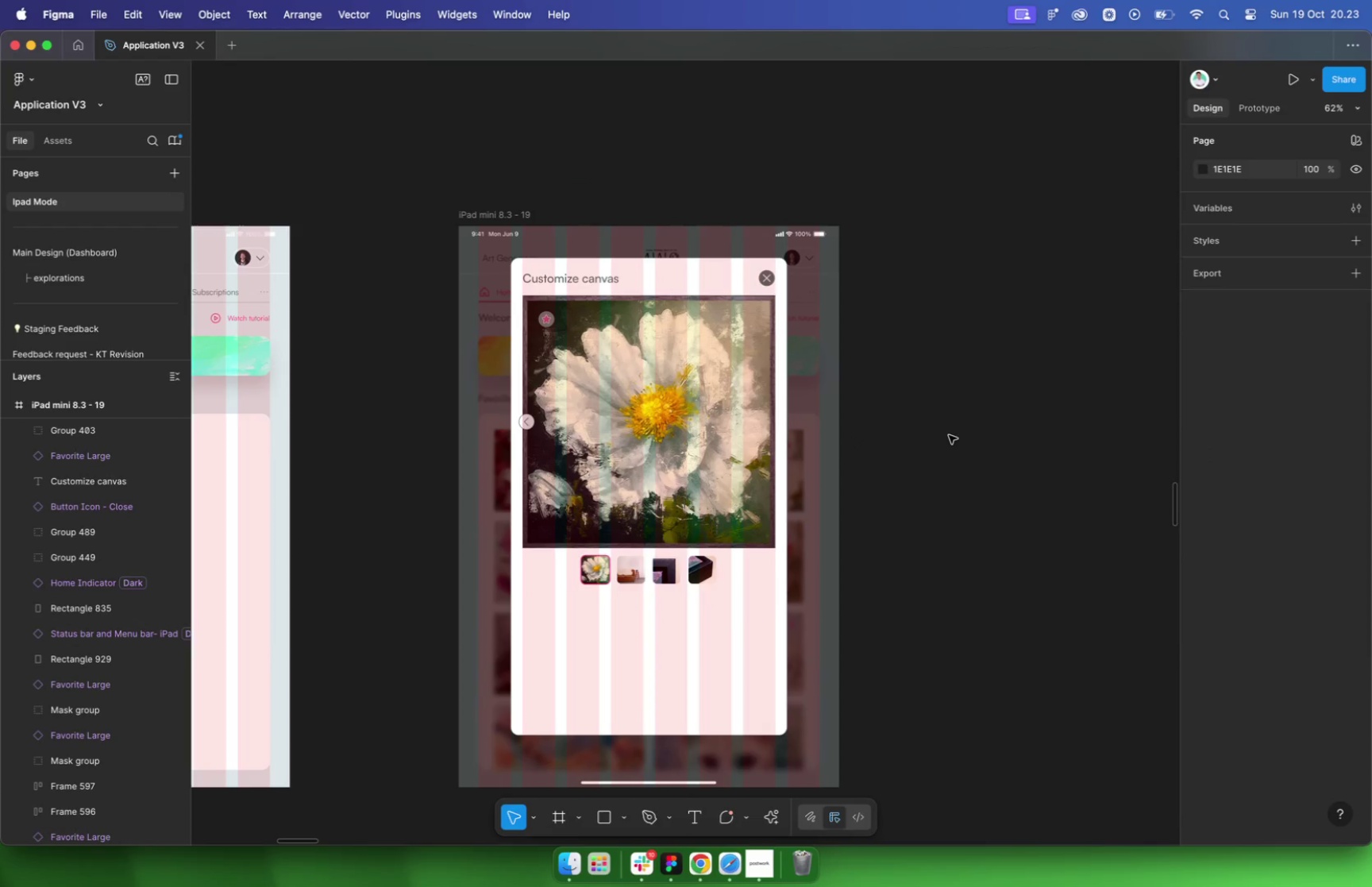 
scroll: coordinate [985, 445], scroll_direction: down, amount: 6.0
 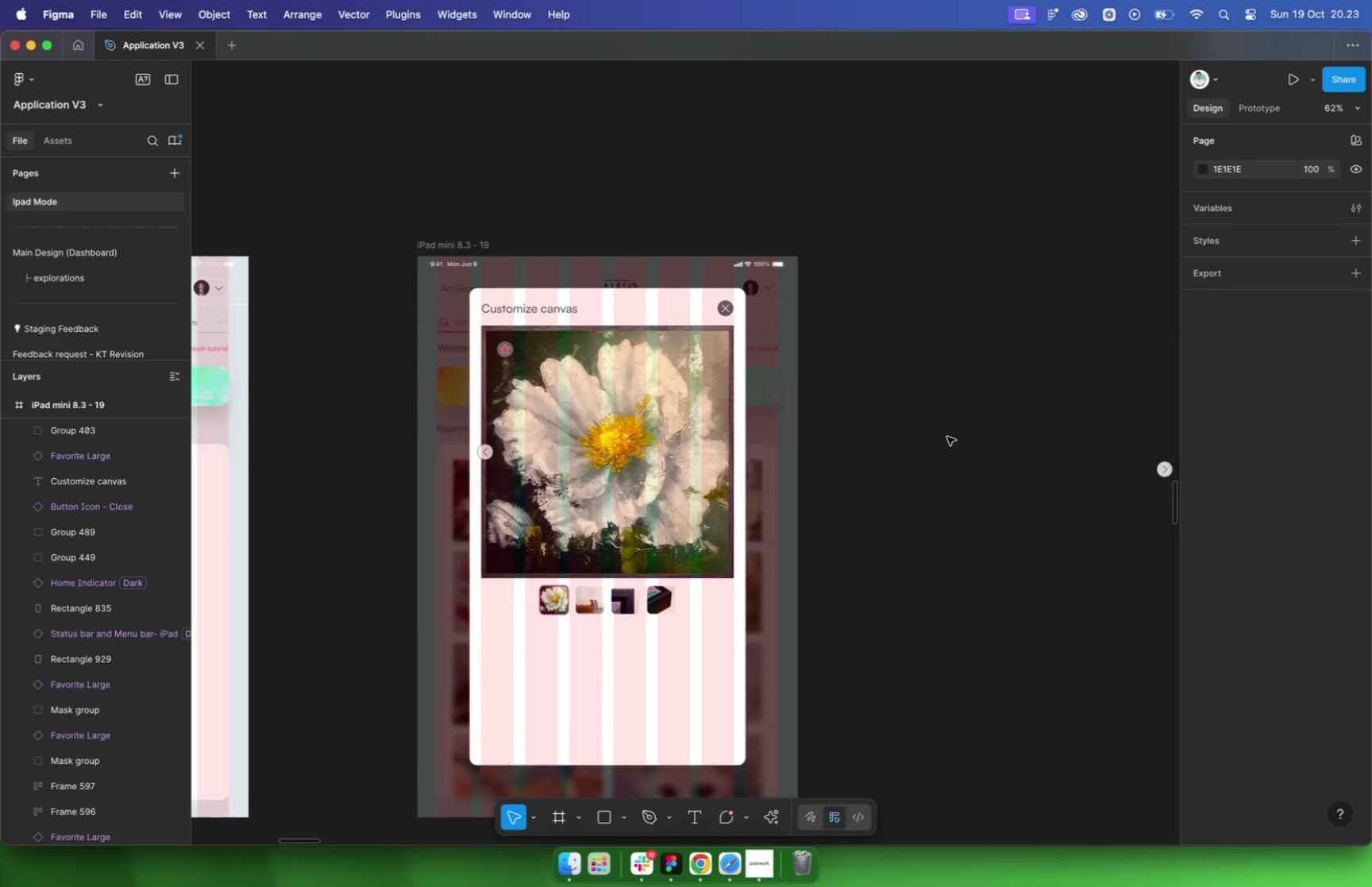 
left_click_drag(start_coordinate=[1054, 450], to_coordinate=[632, 449])
 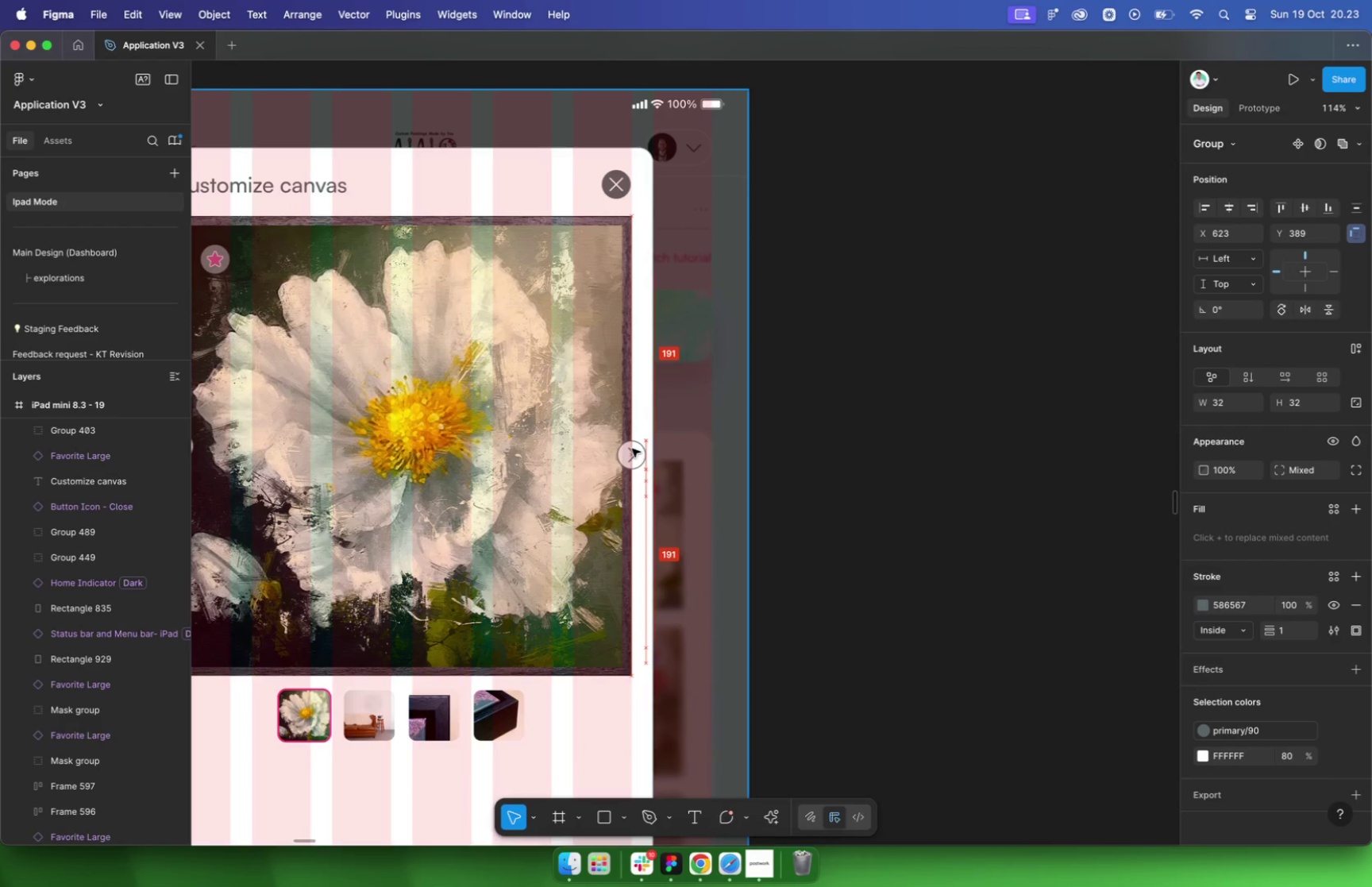 
left_click_drag(start_coordinate=[622, 439], to_coordinate=[619, 440])
 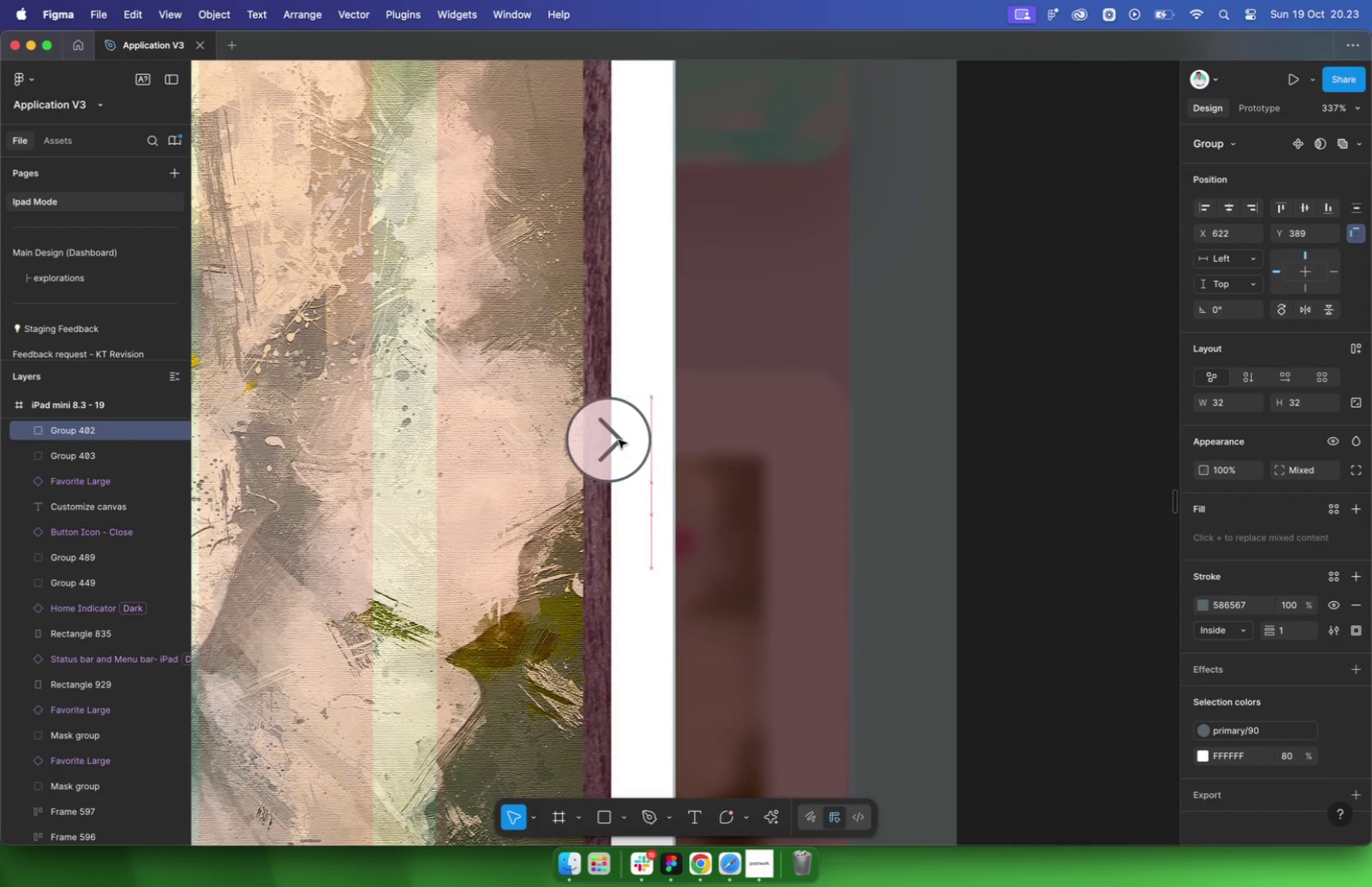 
key(Alt+ArrowRight)
 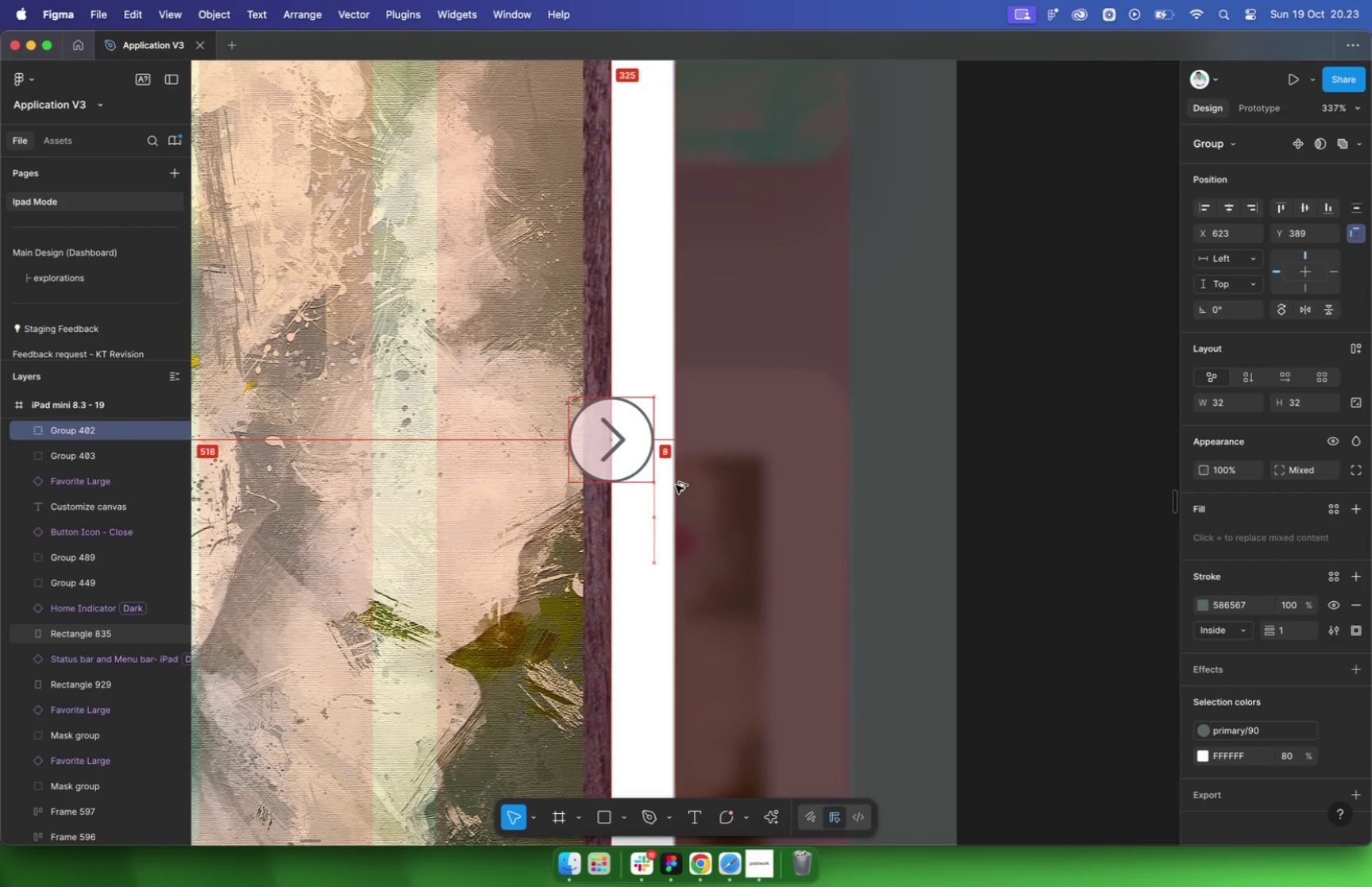 
scroll: coordinate [676, 486], scroll_direction: up, amount: 29.0
 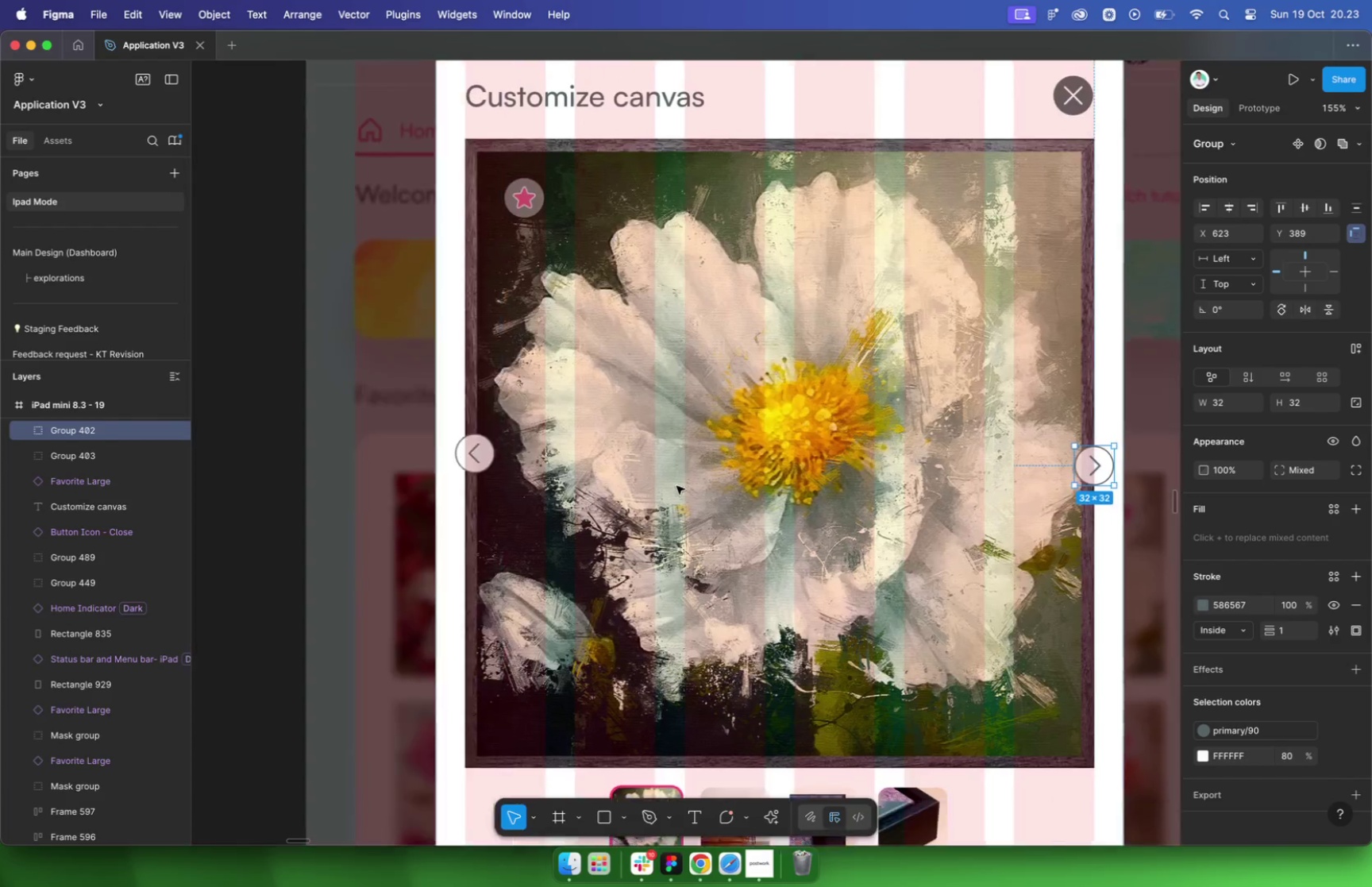 
left_click([545, 455])
 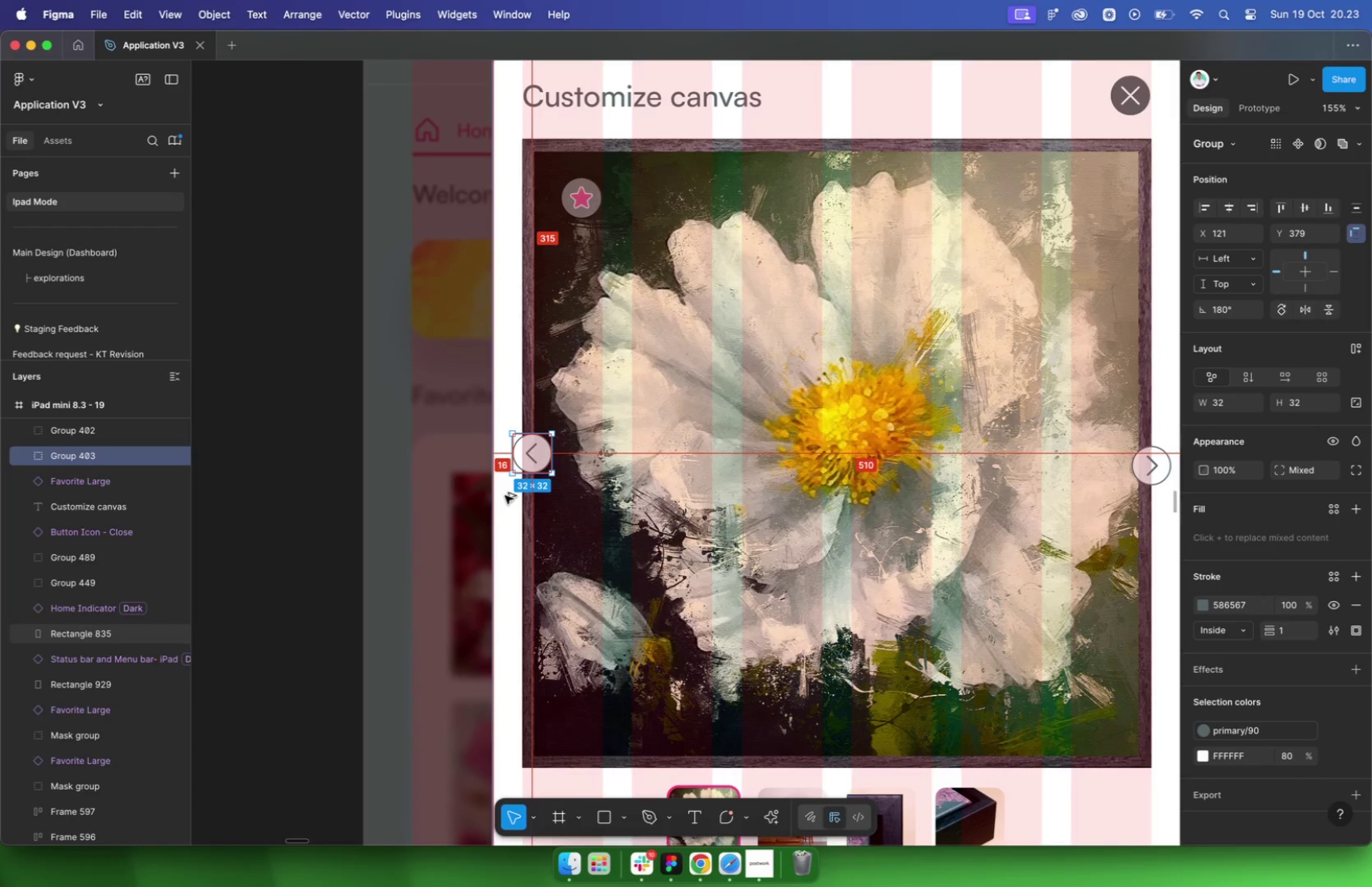 
hold_key(key=OptionLeft, duration=1.13)
 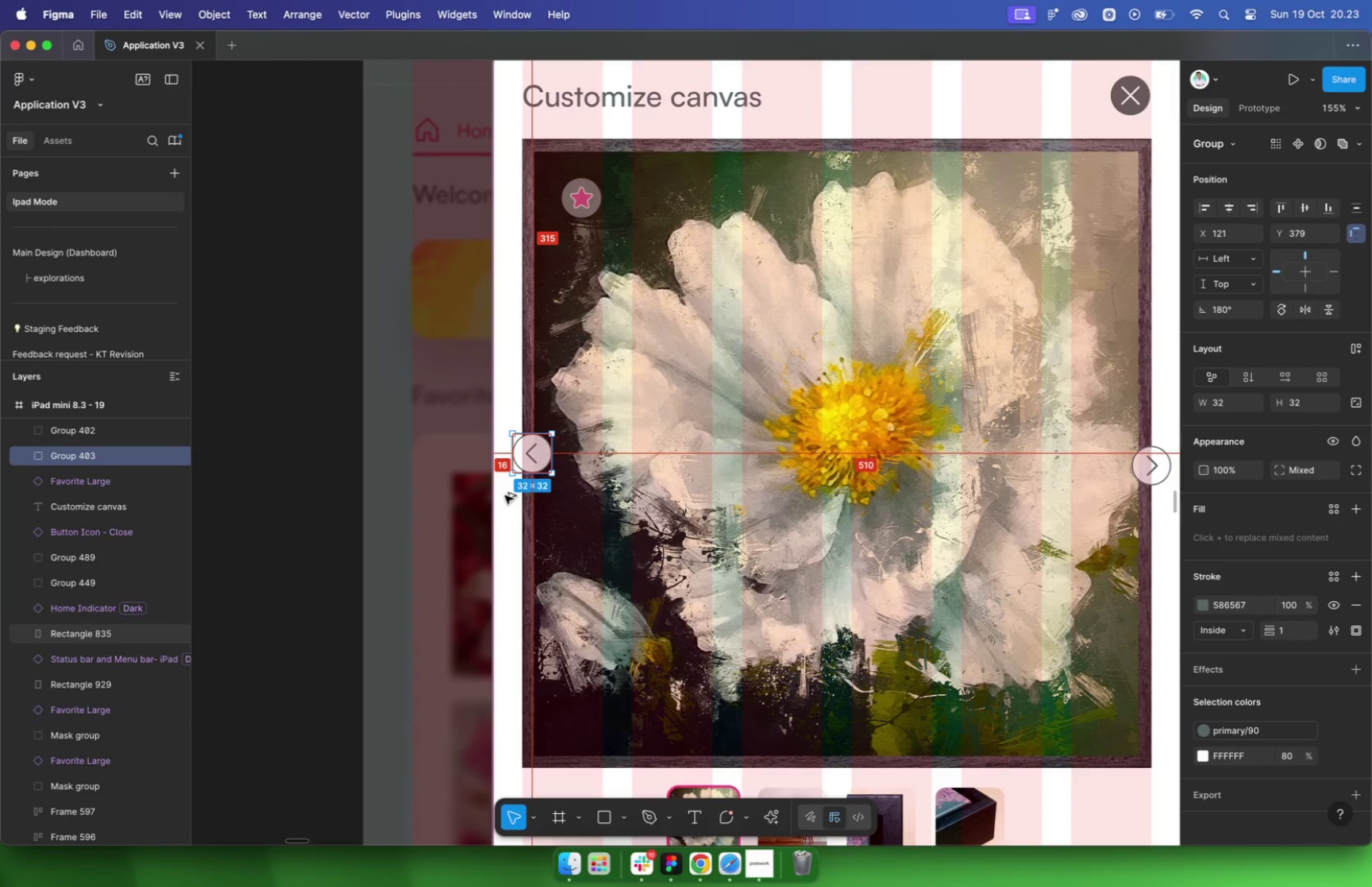 
key(Alt+Shift+ArrowLeft)
 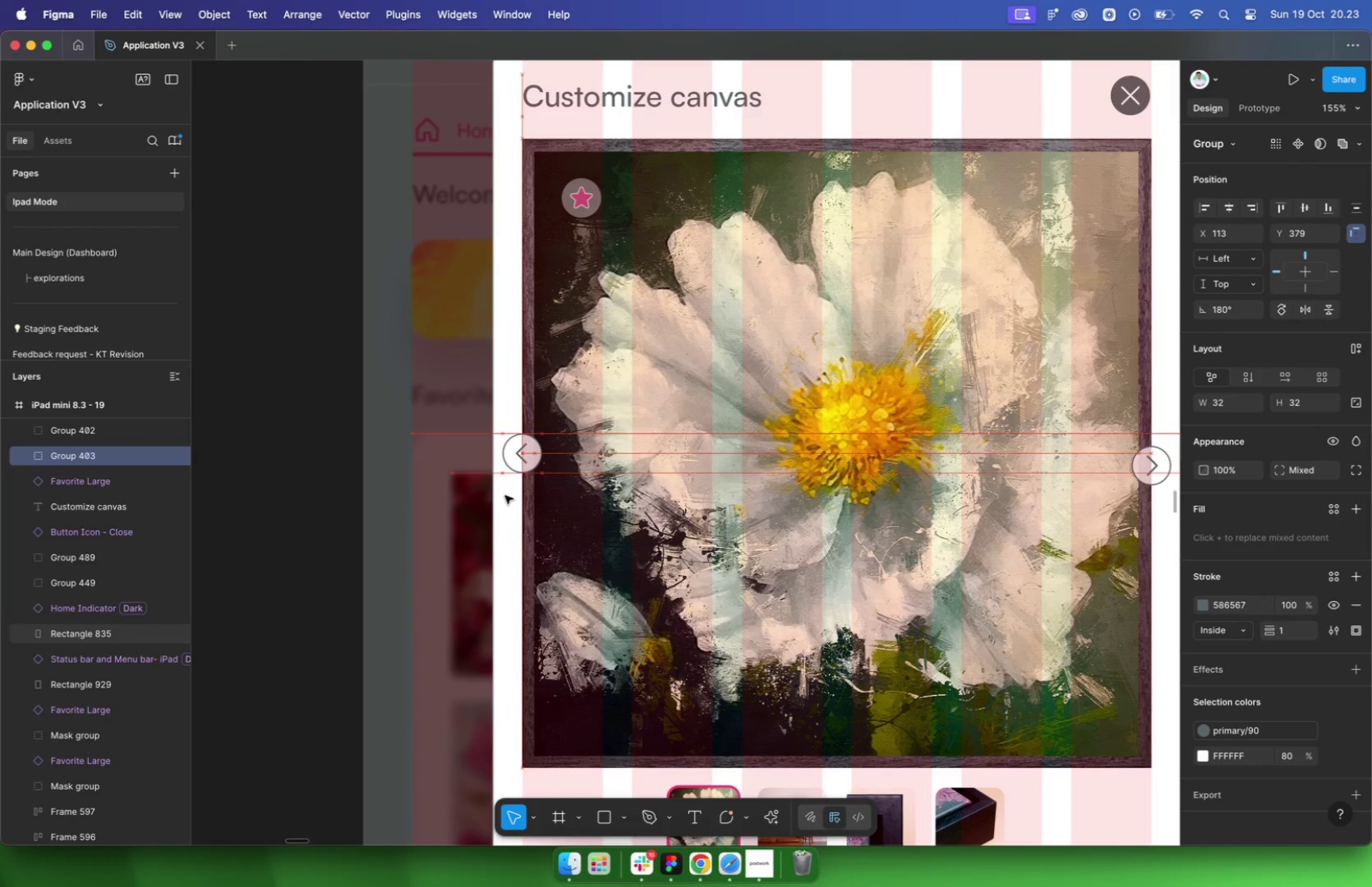 
hold_key(key=ShiftLeft, duration=0.45)
left_click([602, 517])
 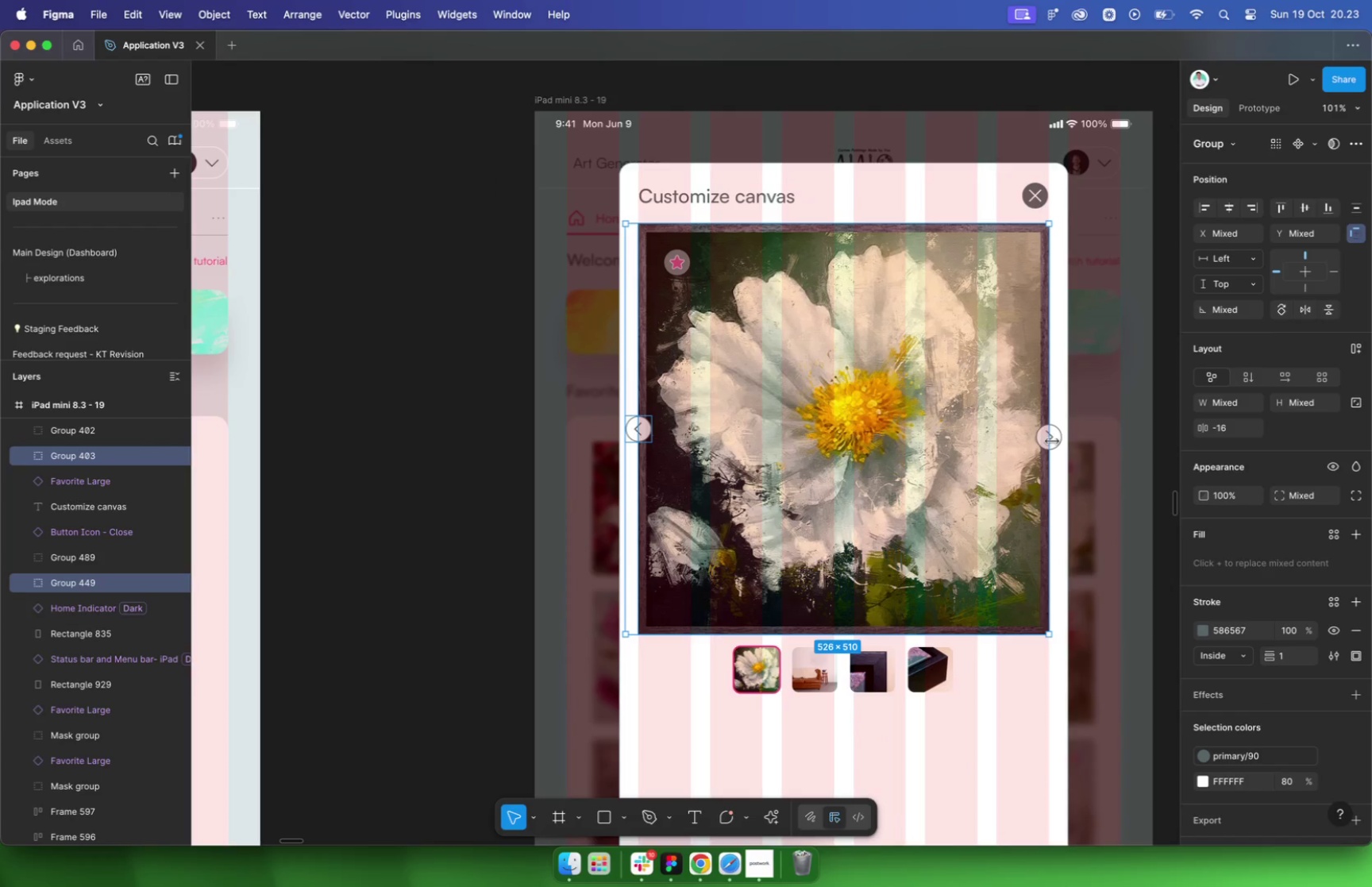 
hold_key(key=ShiftLeft, duration=0.43)
 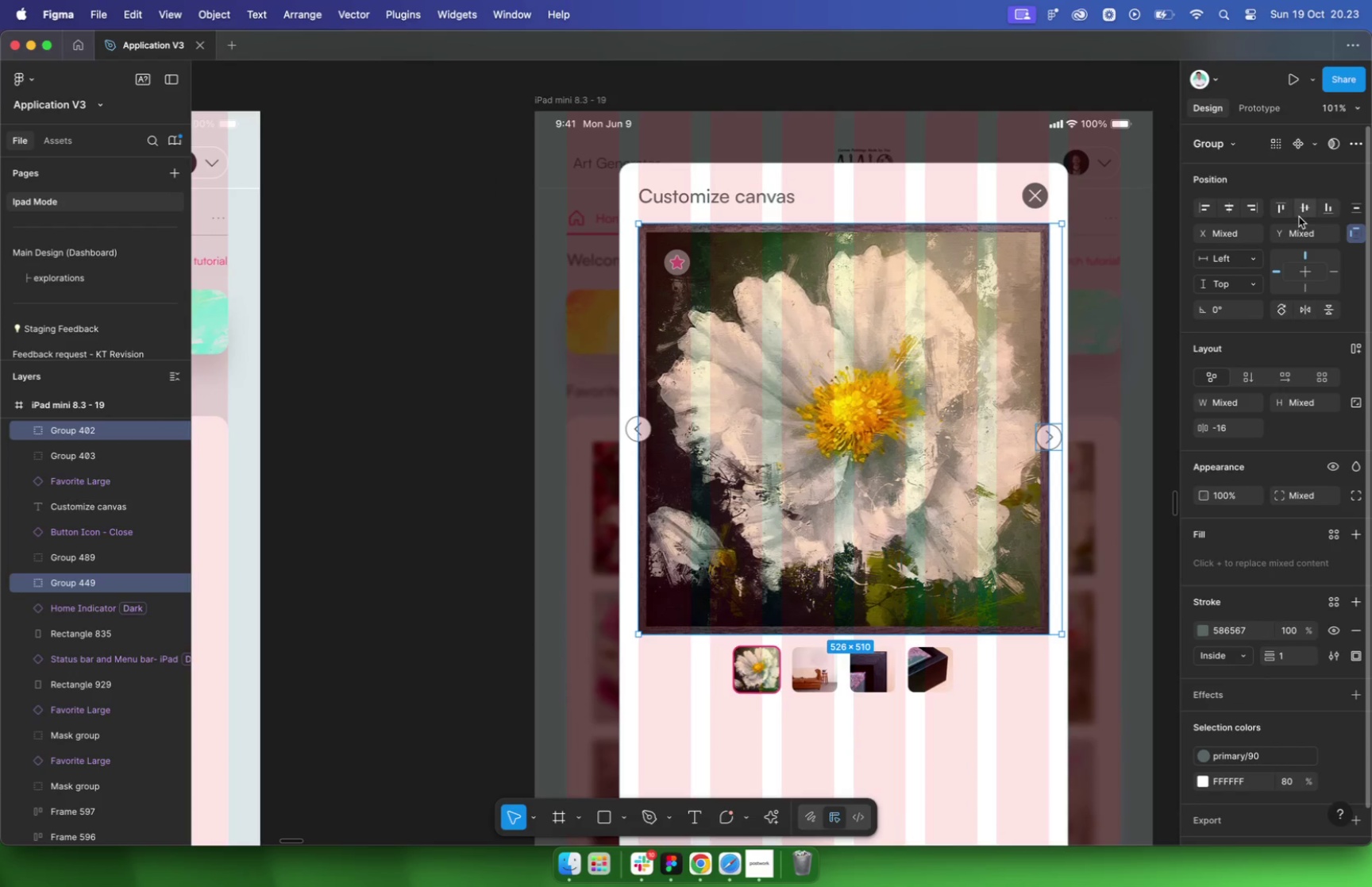 
scroll: coordinate [1041, 433], scroll_direction: down, amount: 5.0
 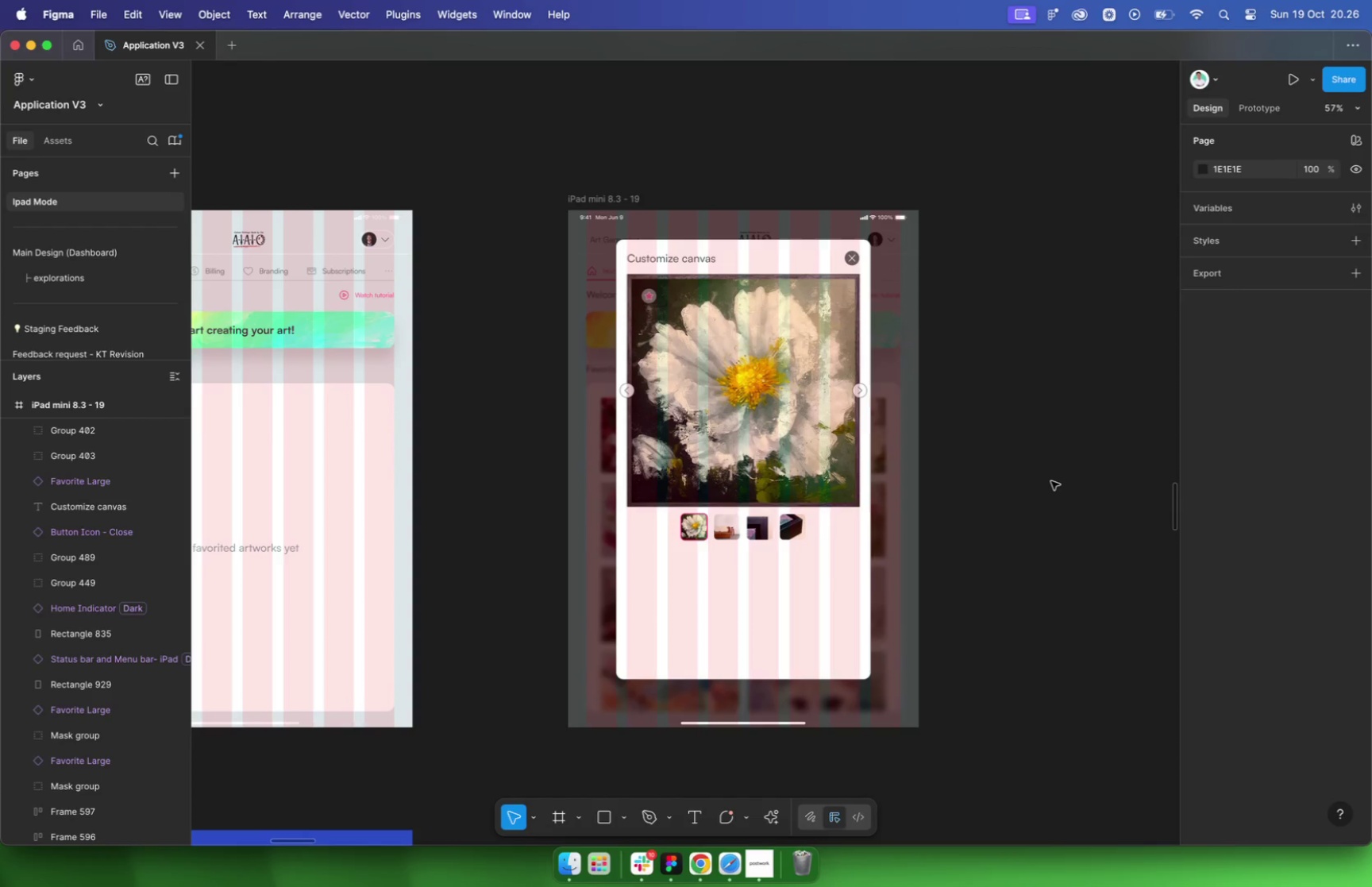 
wait(172.6)
 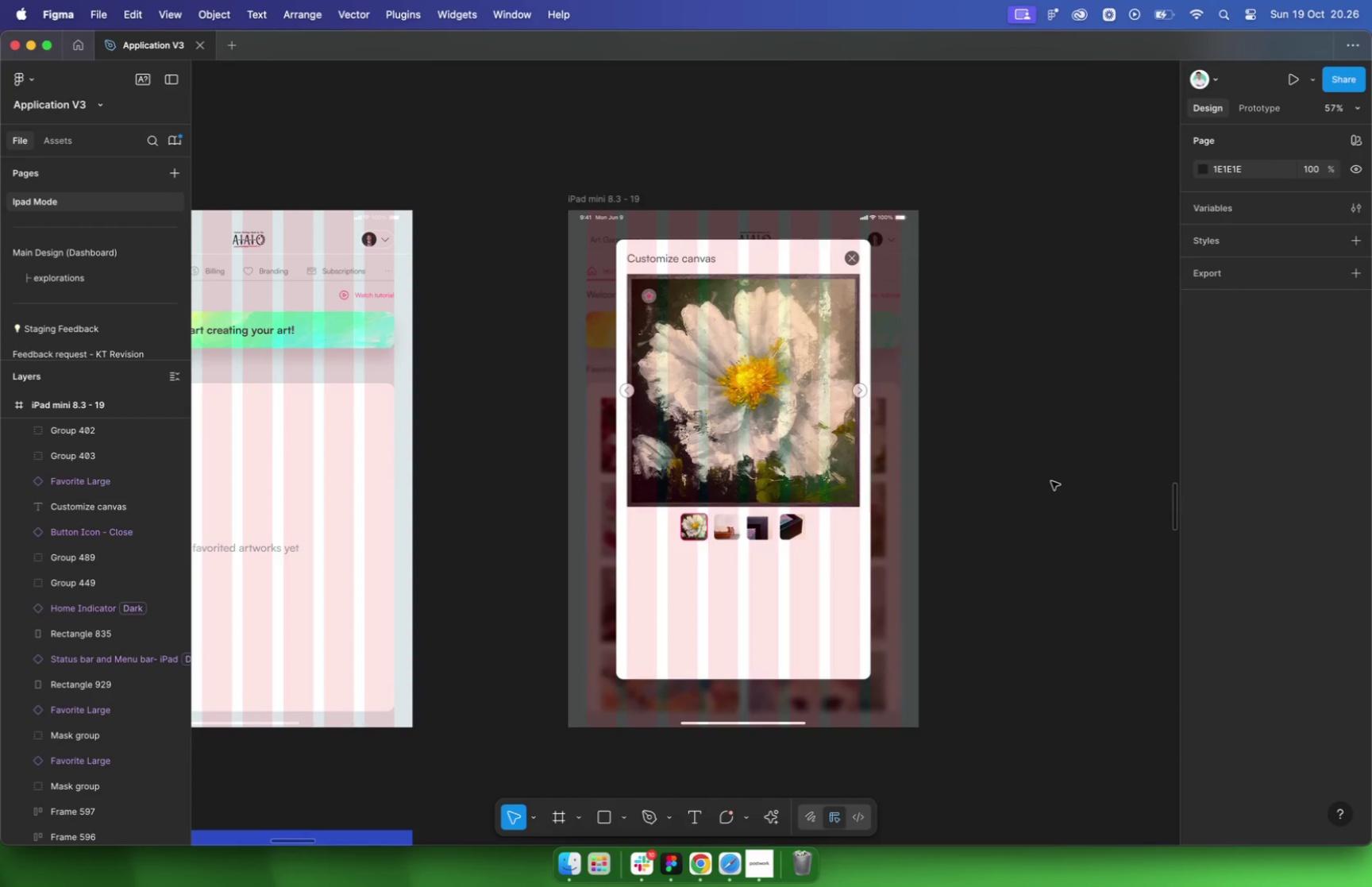 
scroll: coordinate [1075, 374], scroll_direction: down, amount: 26.0
 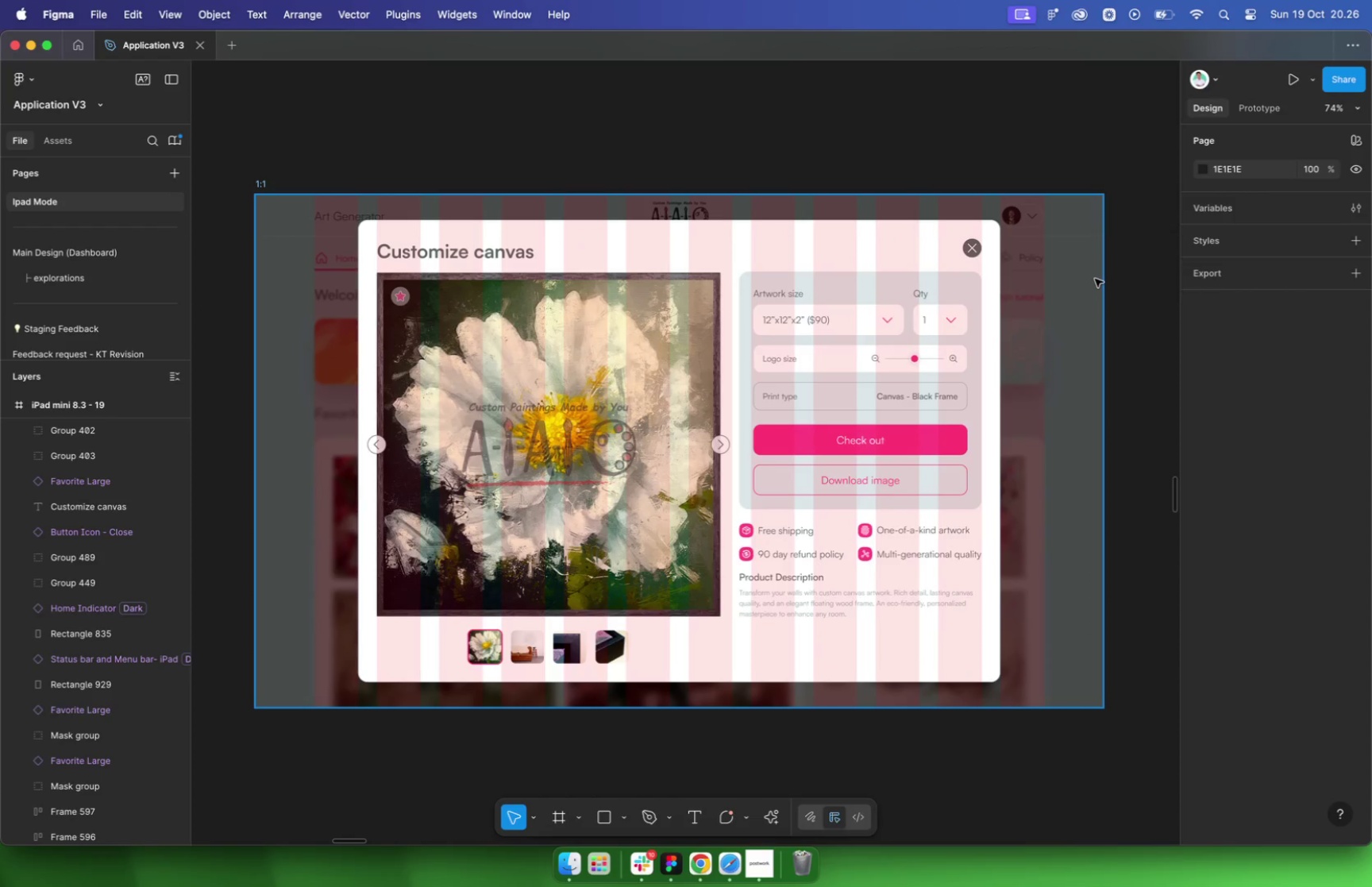 
wait(6.01)
 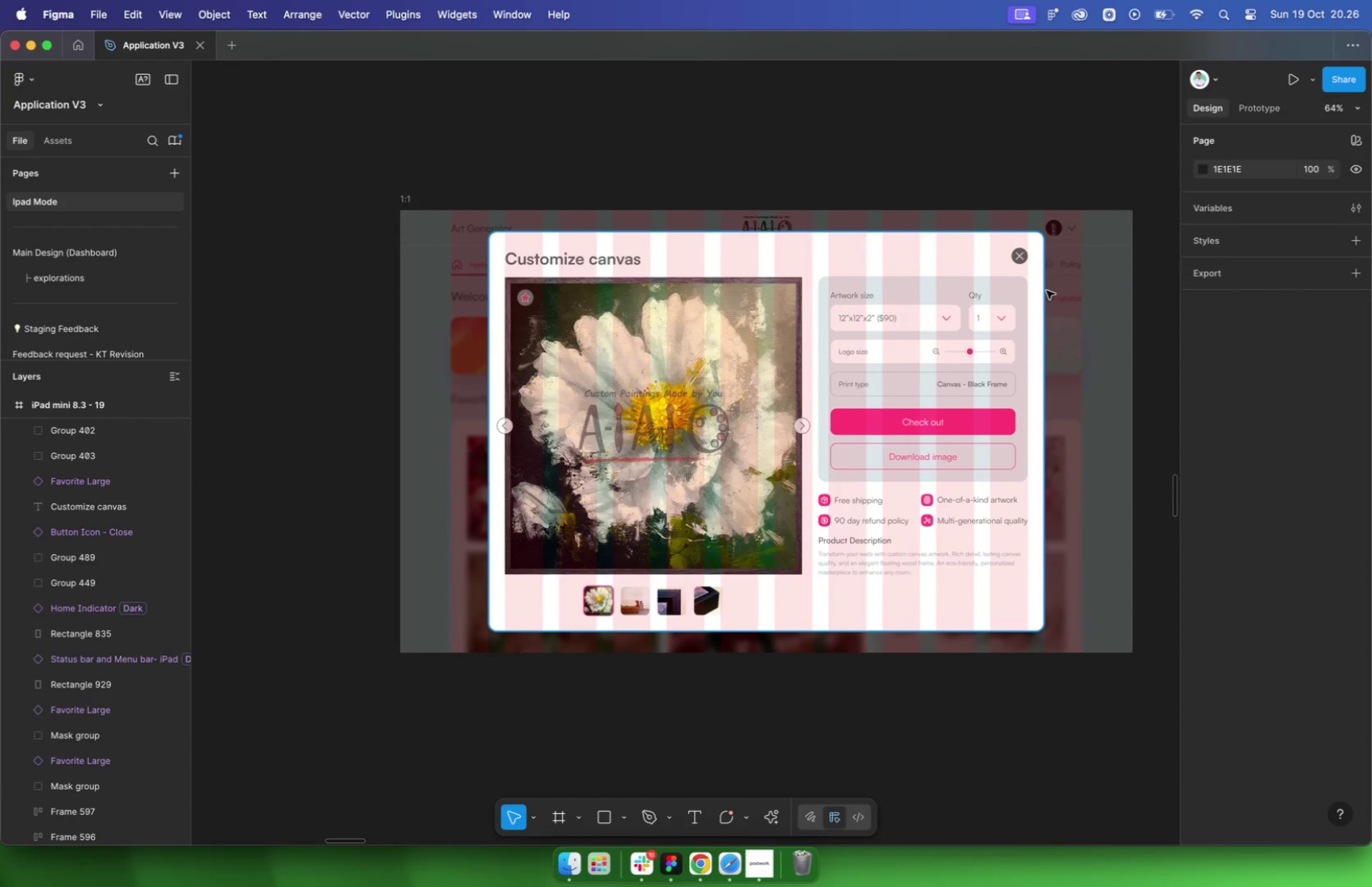 
left_click([800, 299])
 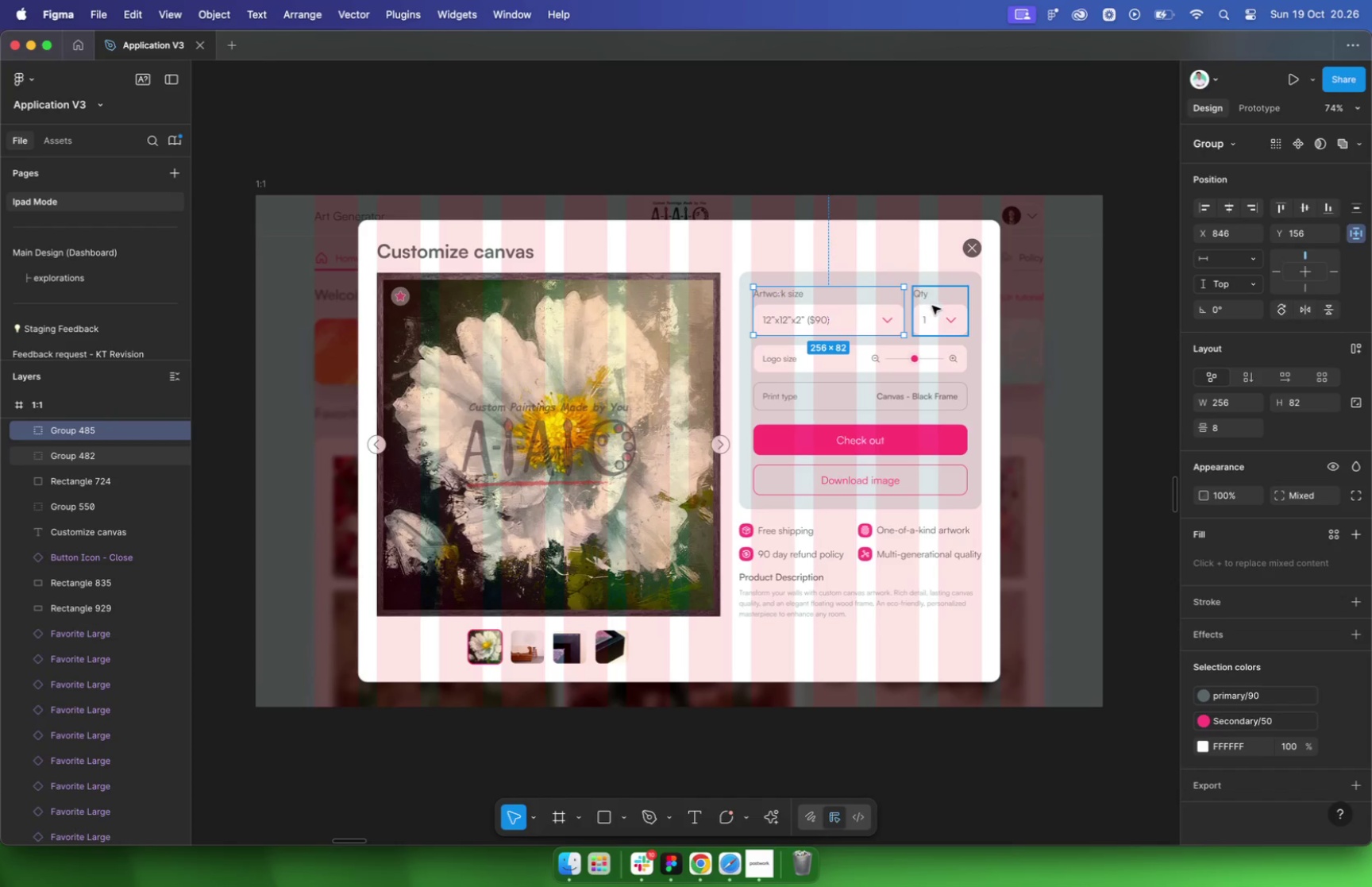 
hold_key(key=ShiftLeft, duration=2.23)
left_click([932, 306])
 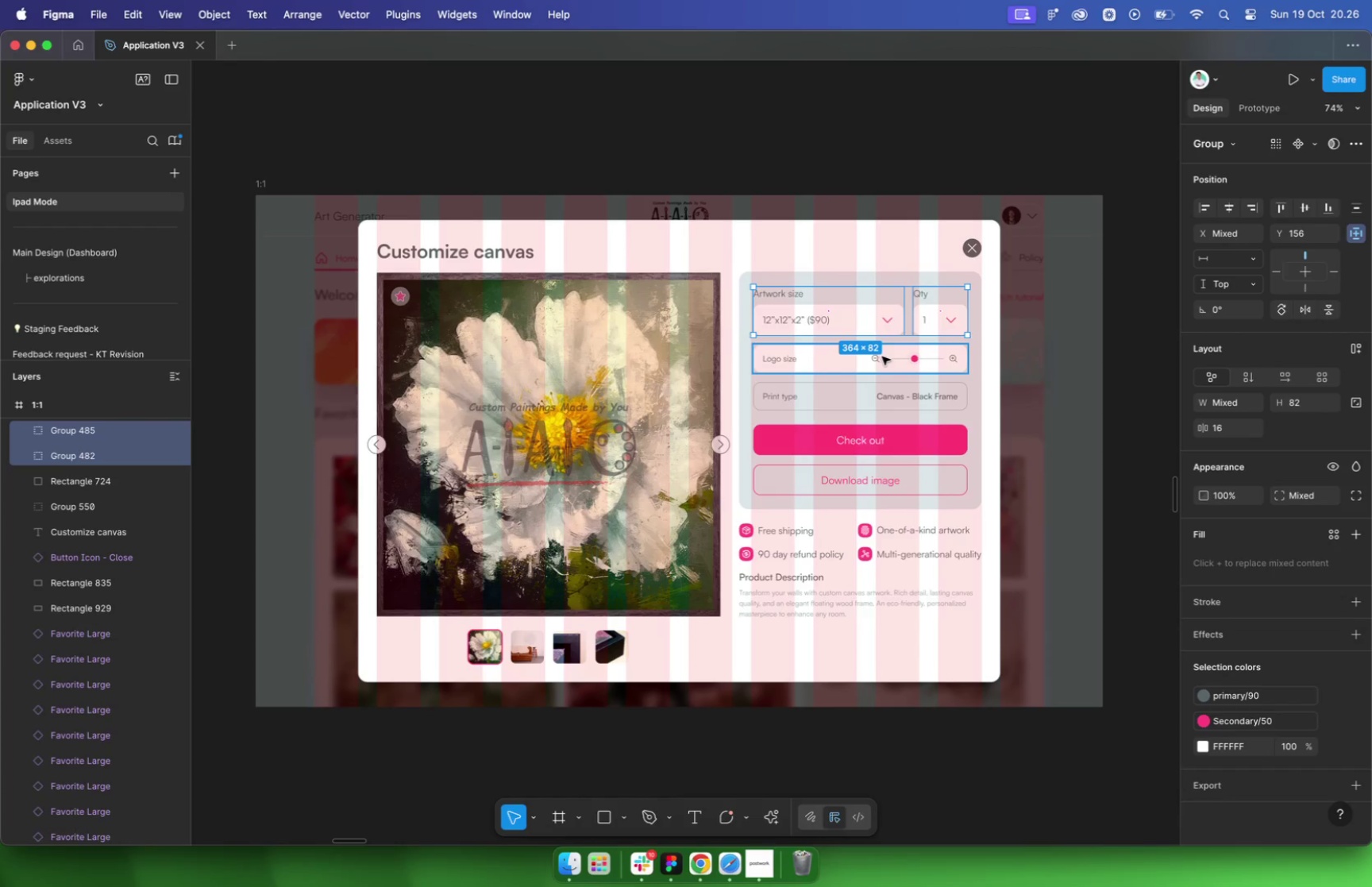 
left_click([882, 357])
 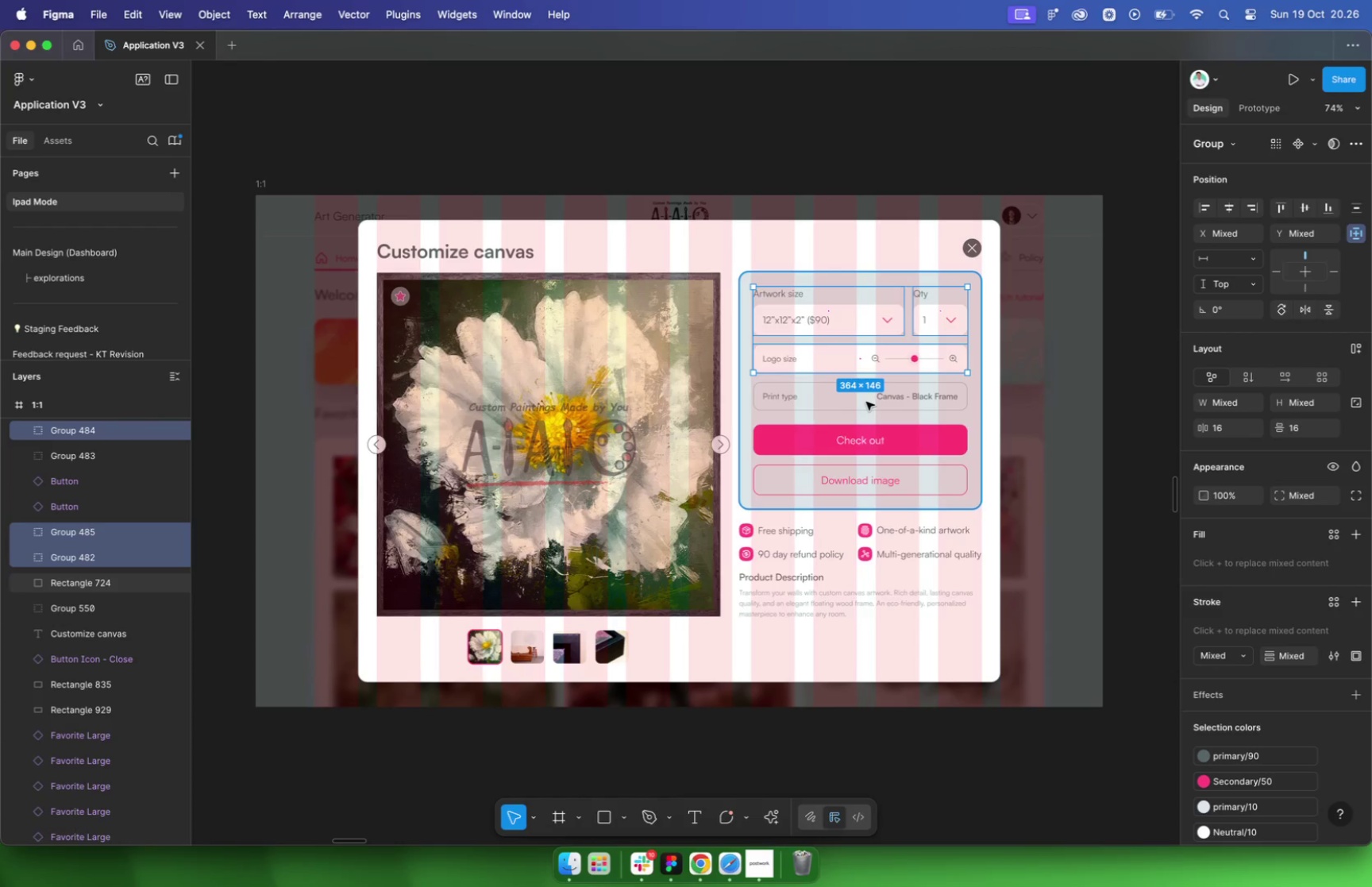 
hold_key(key=ShiftLeft, duration=3.32)
left_click([921, 393])
 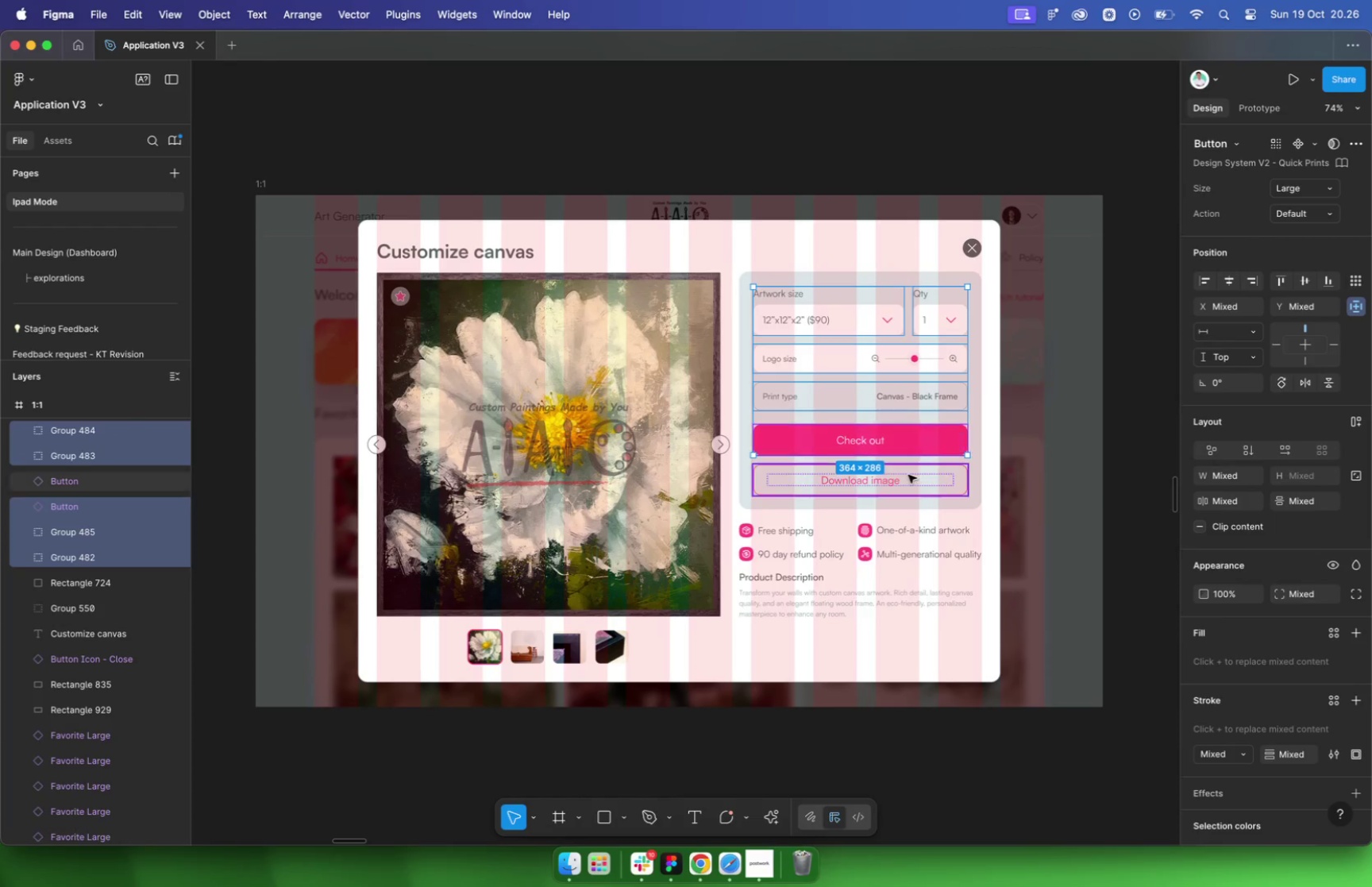 
left_click([909, 480])
 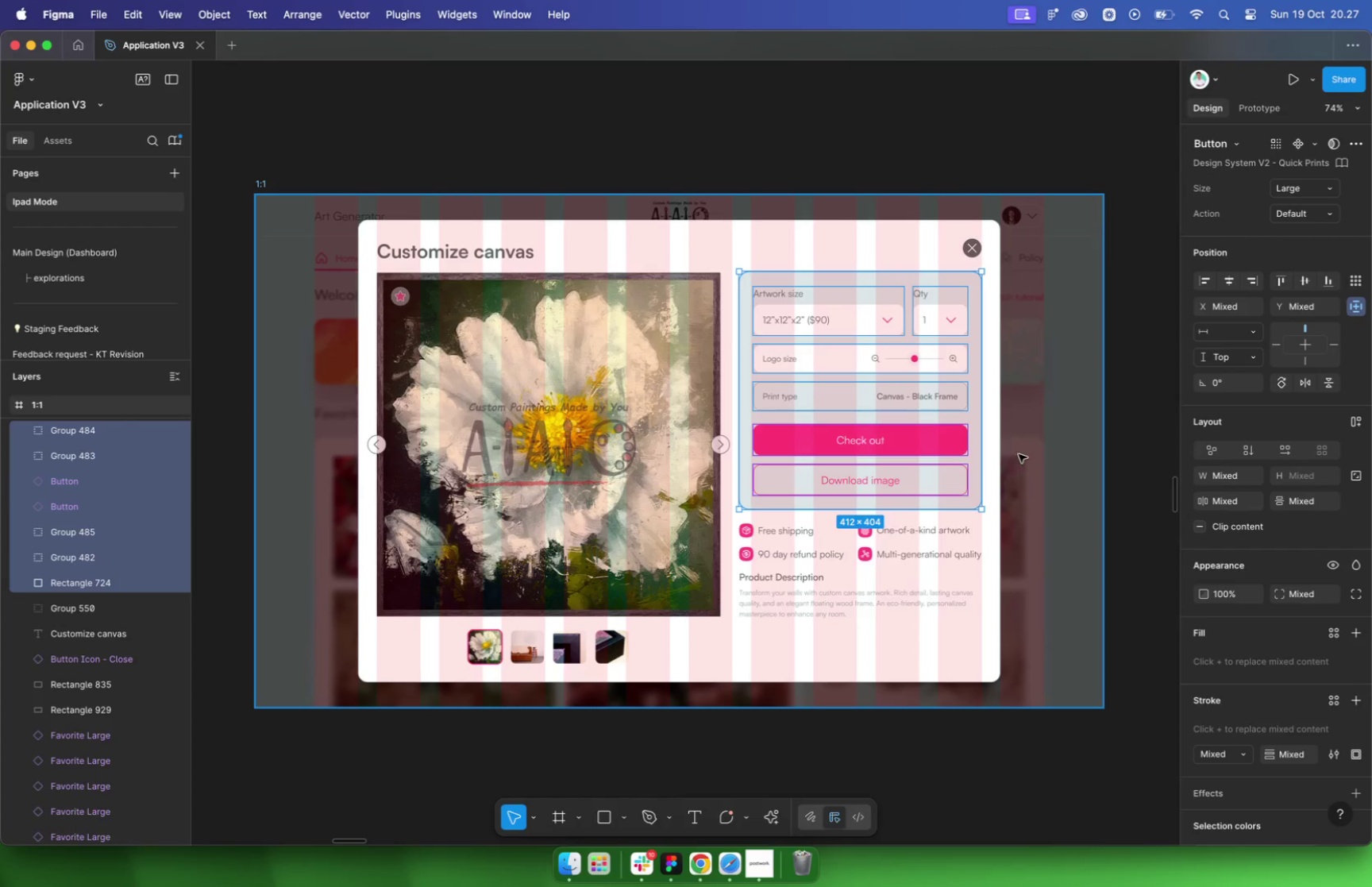 
key(Meta+CommandLeft)
 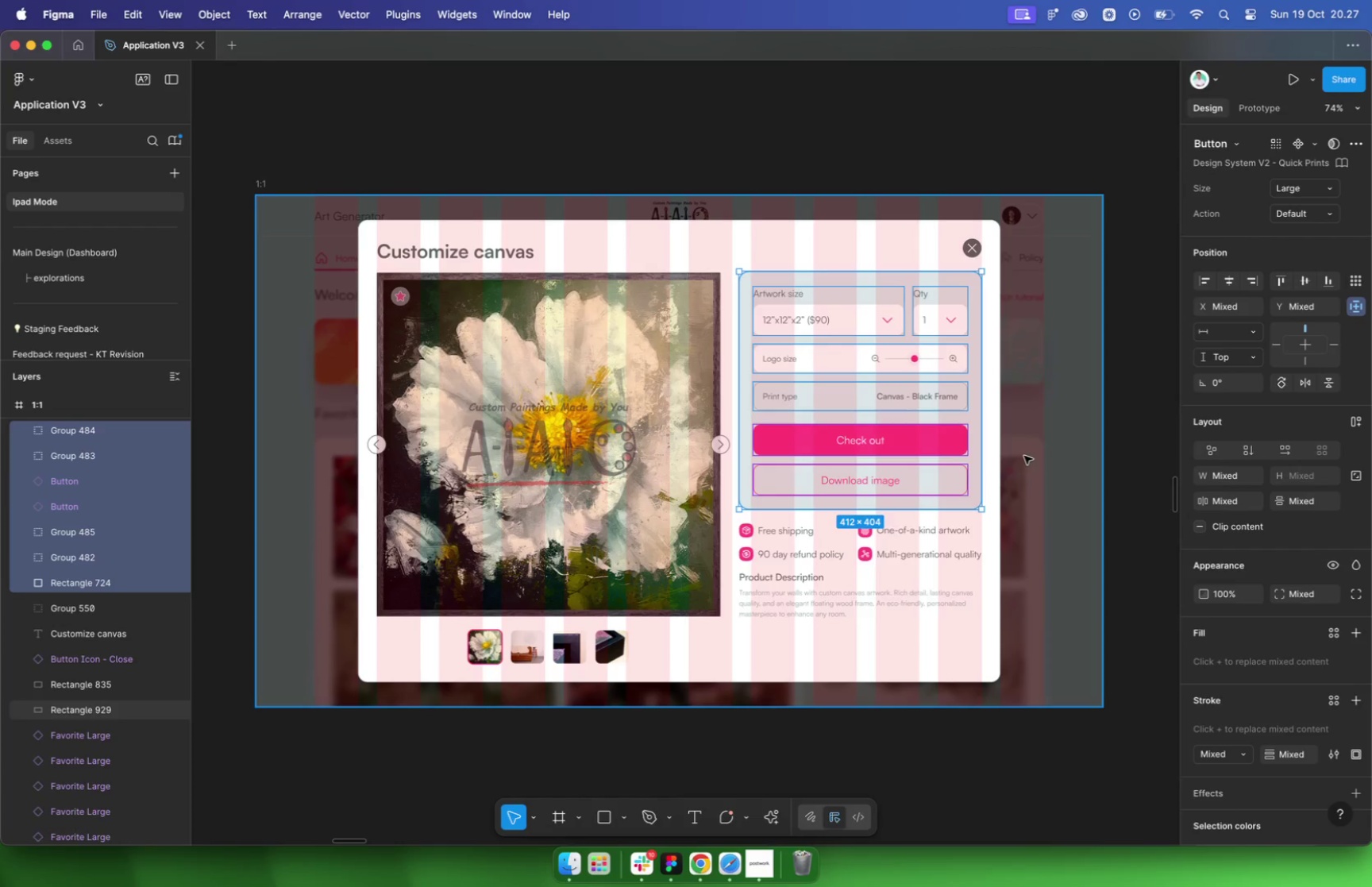 
key(Meta+C)
 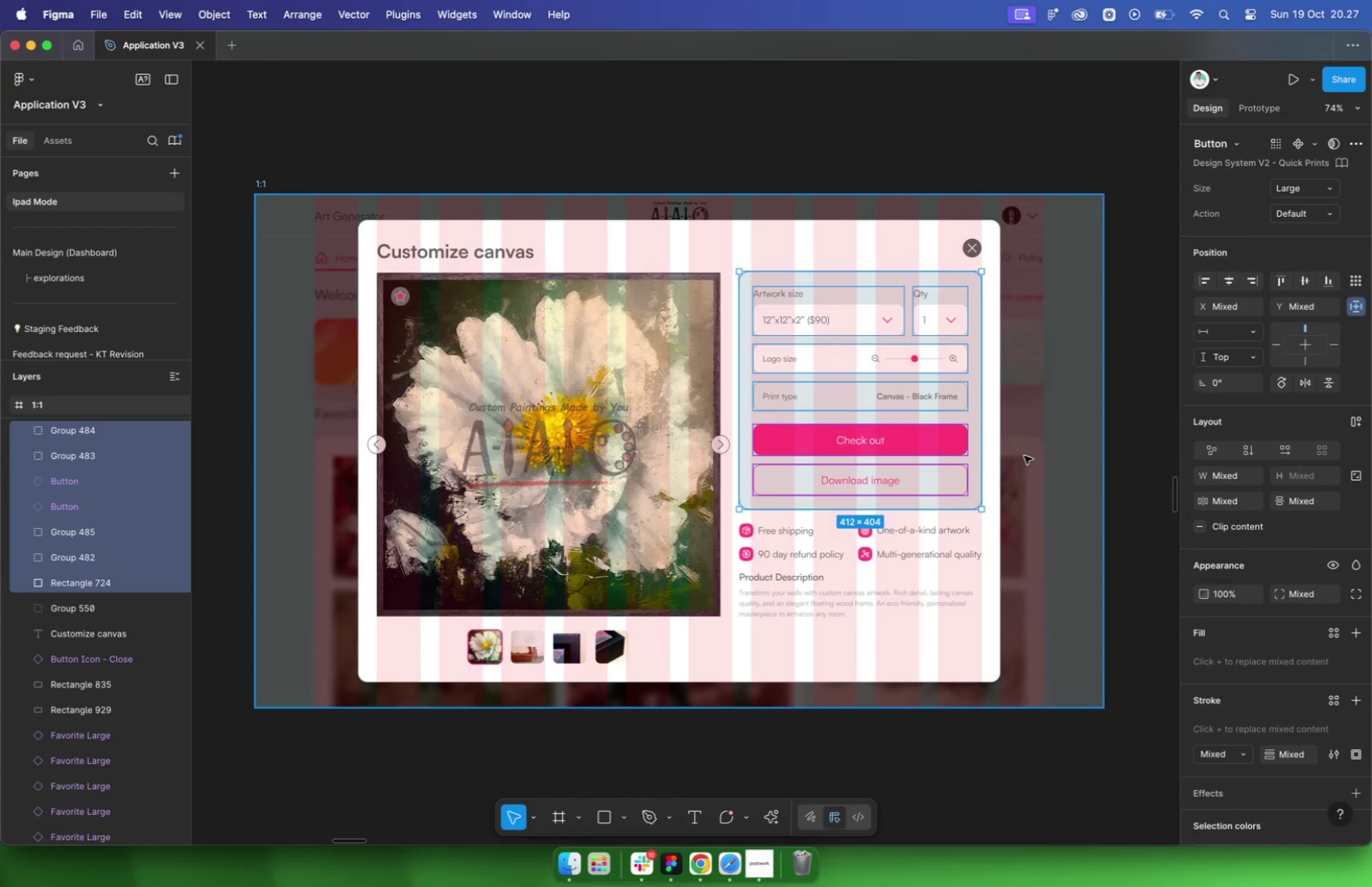 
scroll: coordinate [817, 444], scroll_direction: up, amount: 1.0
 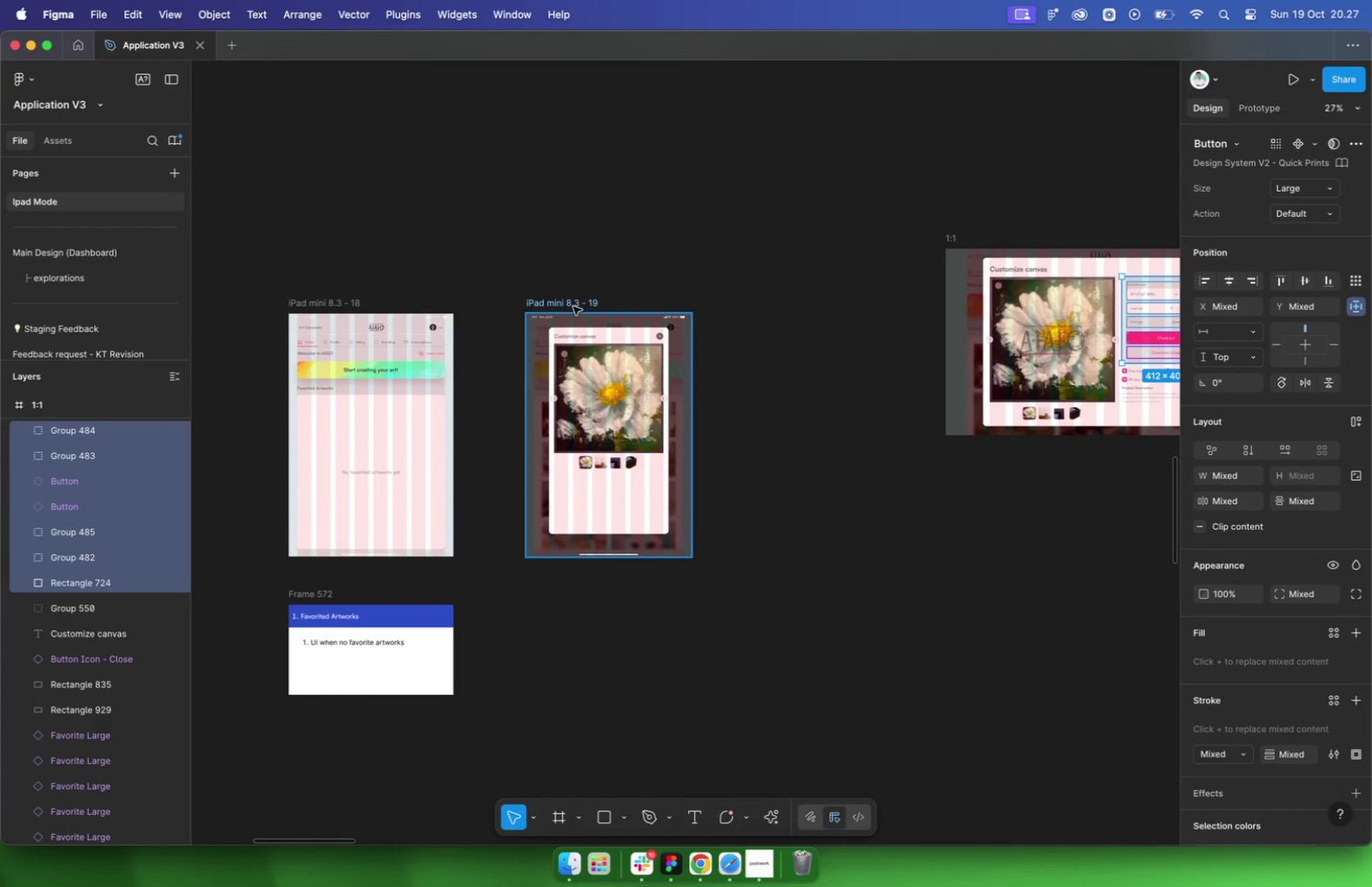 
left_click([567, 303])
 